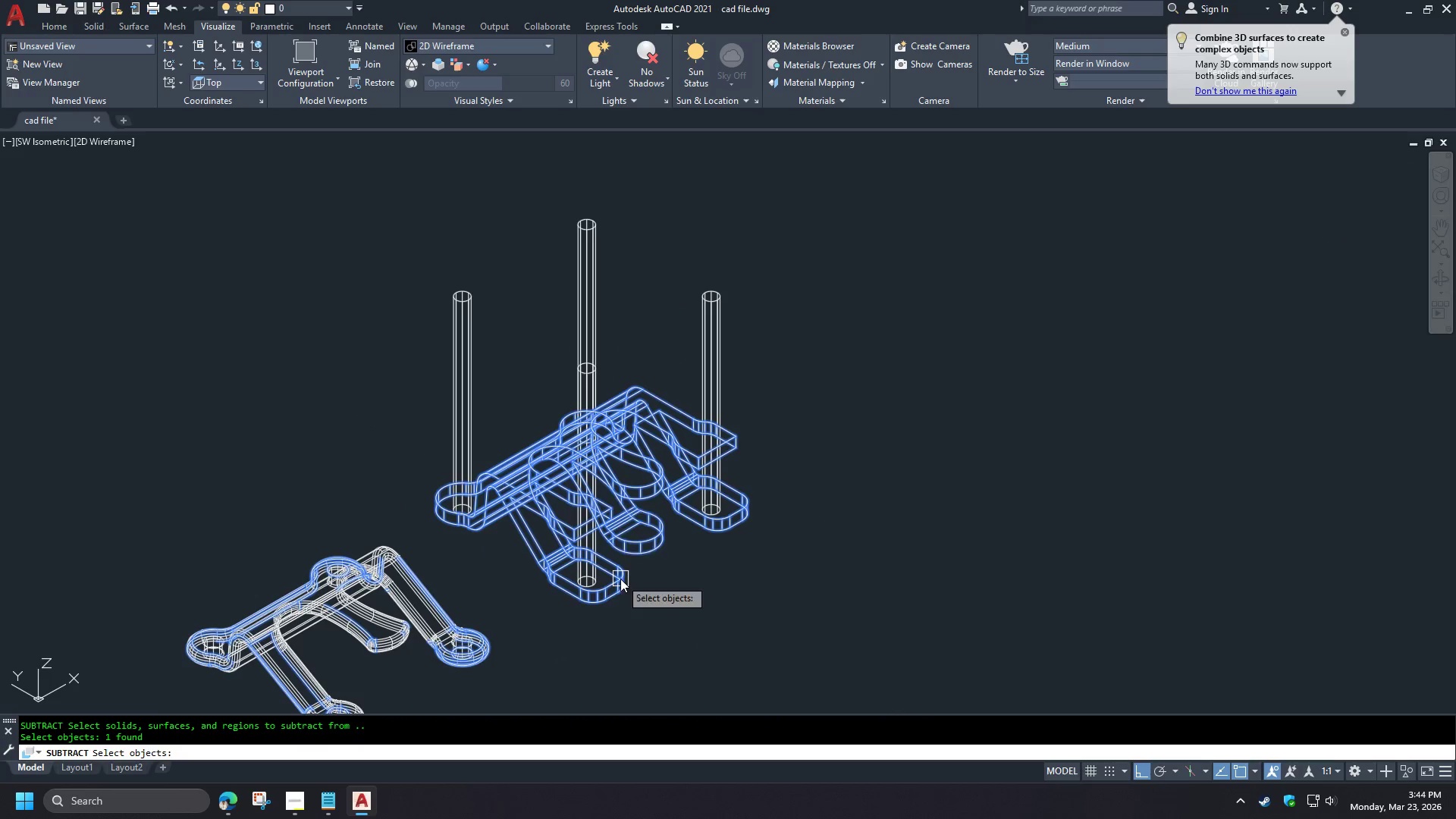 
key(Space)
 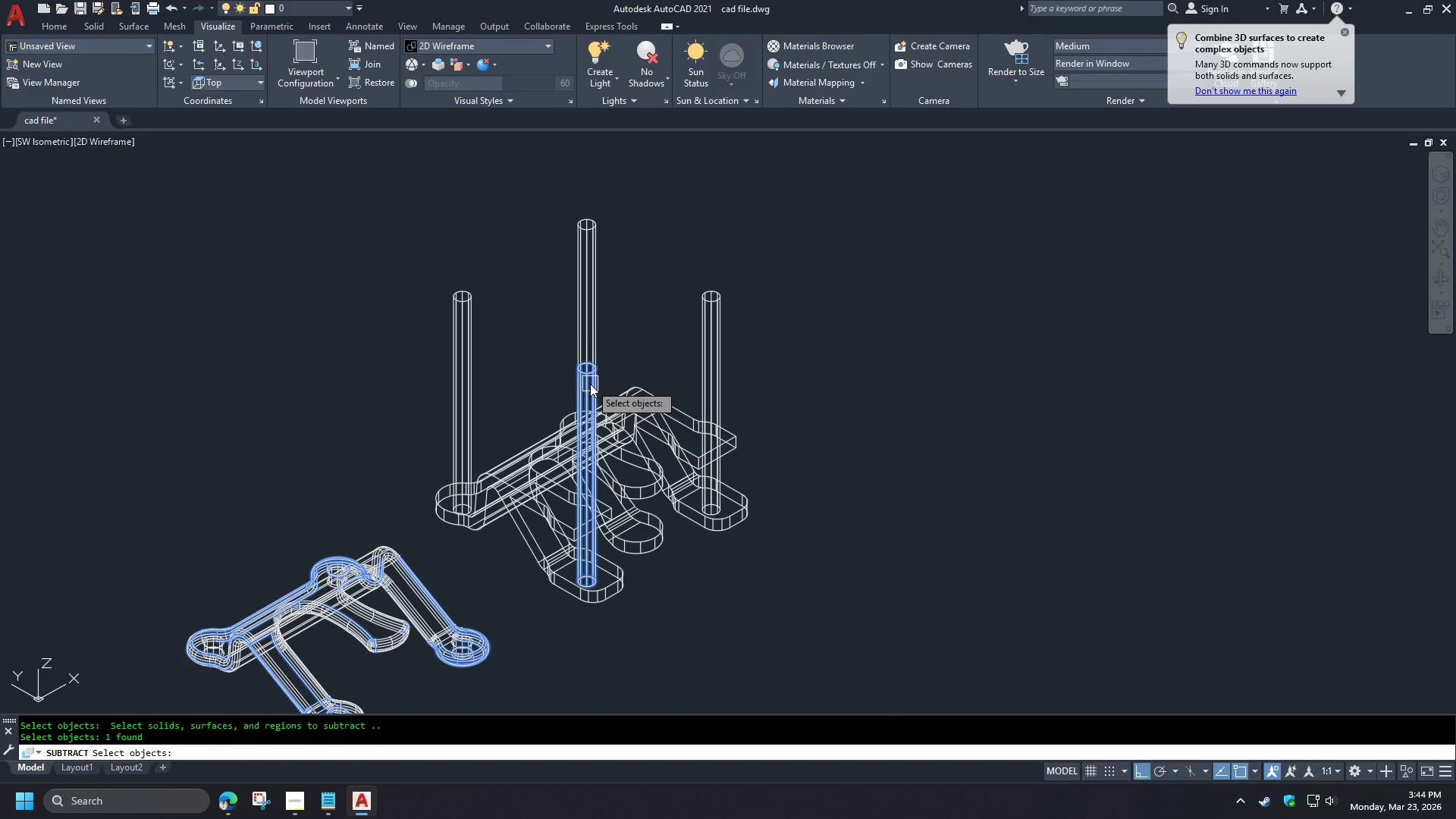 
double_click([597, 312])
 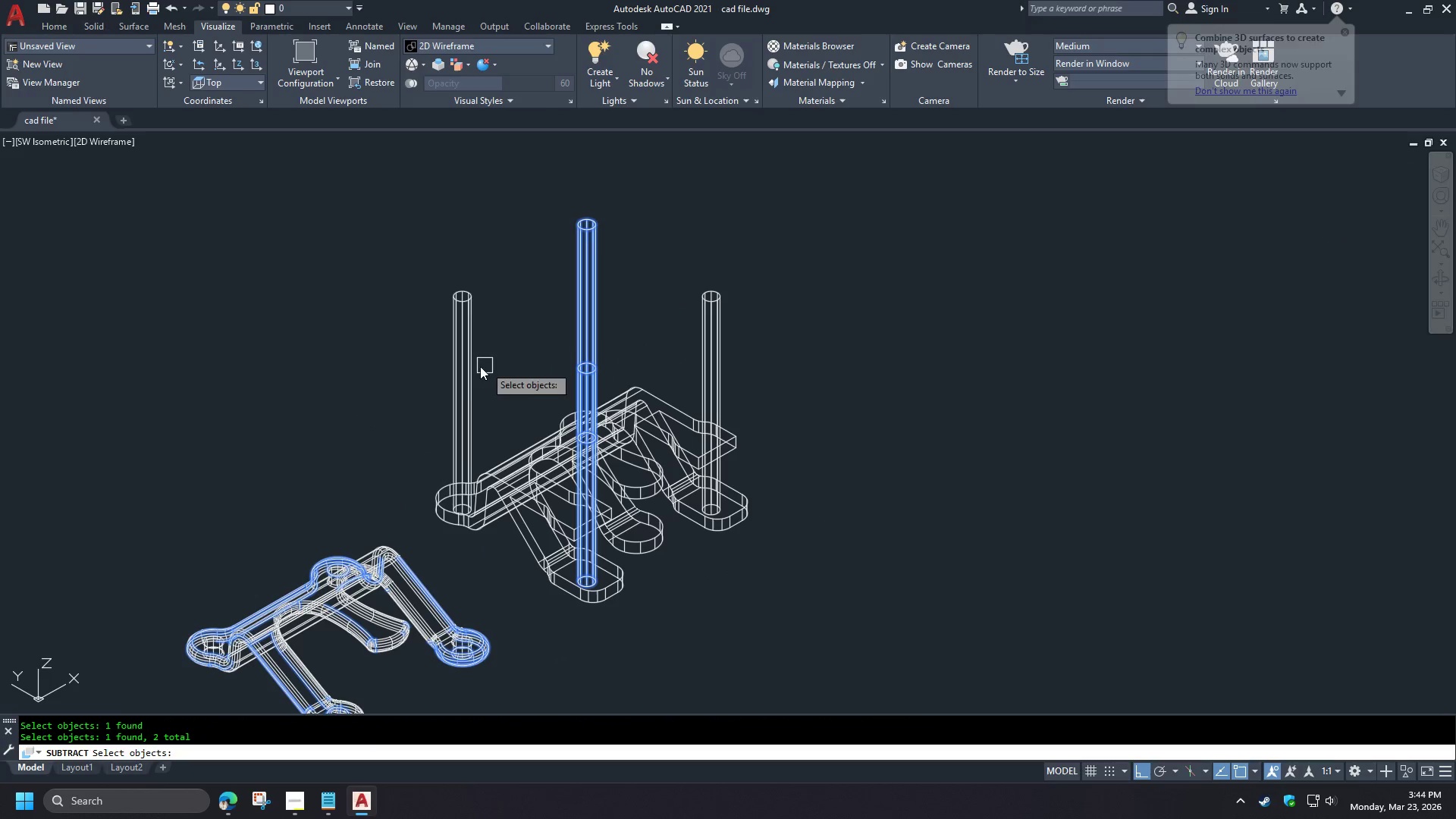 
left_click([467, 370])
 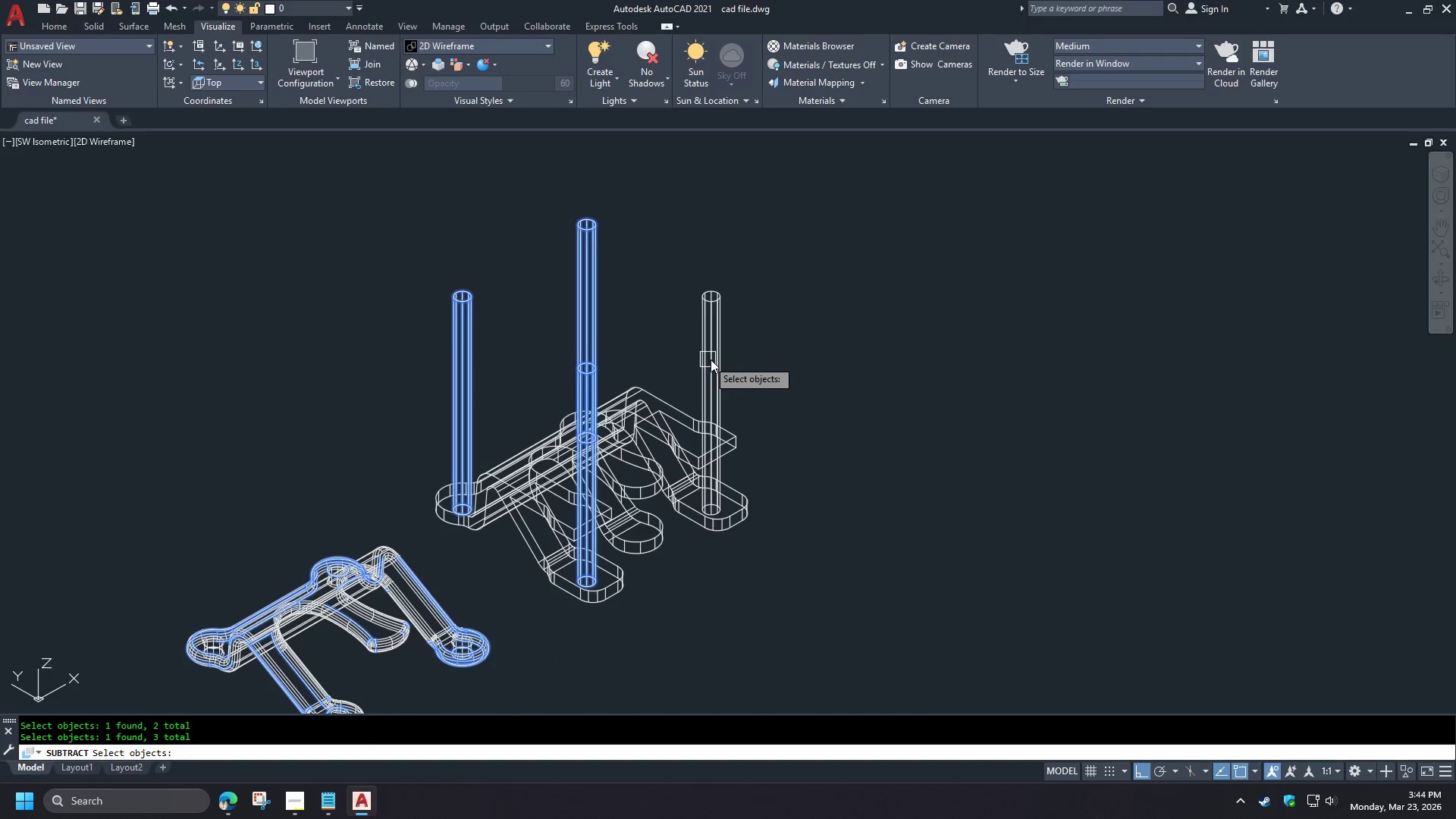 
left_click([712, 359])
 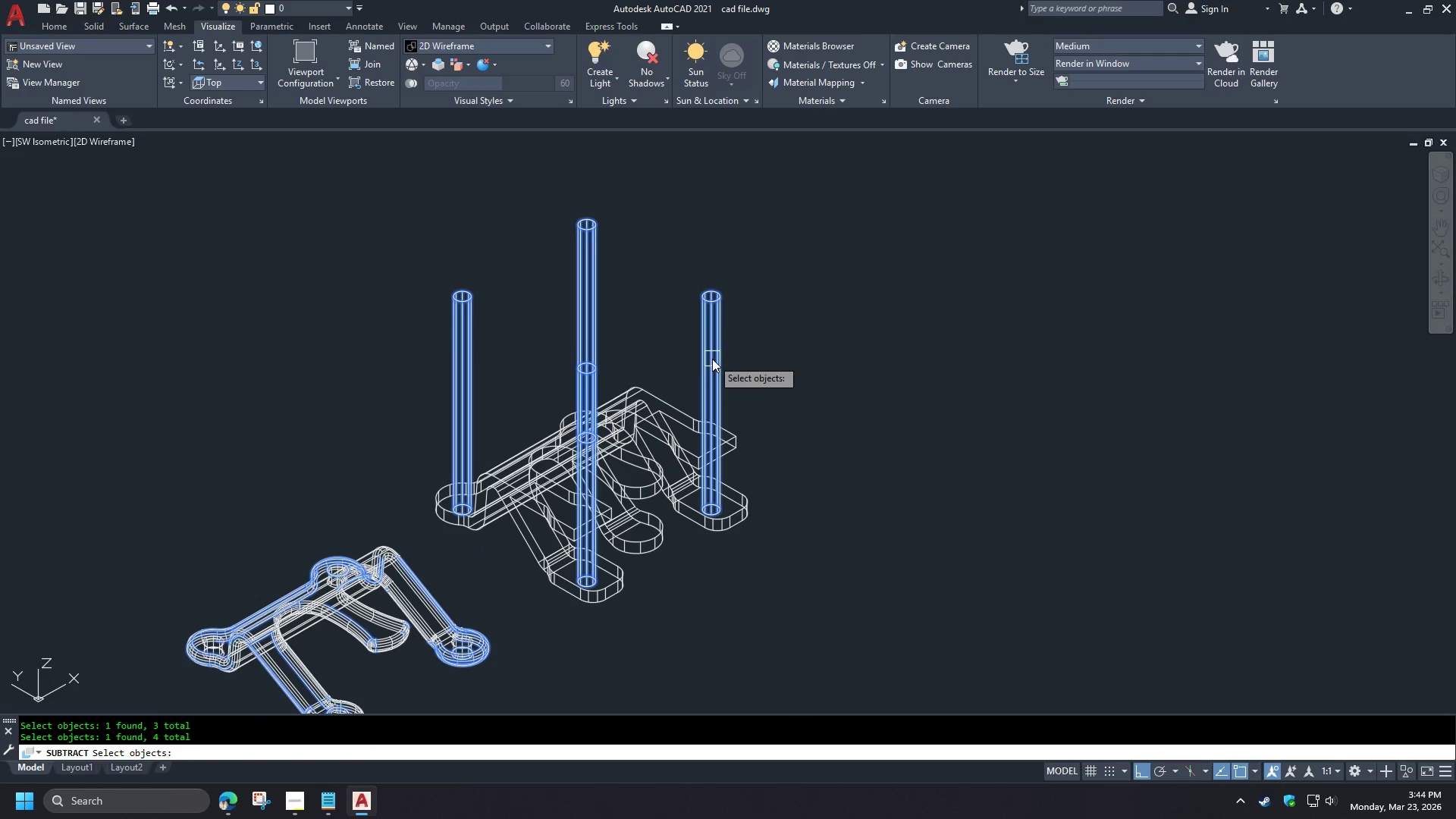 
key(Space)
 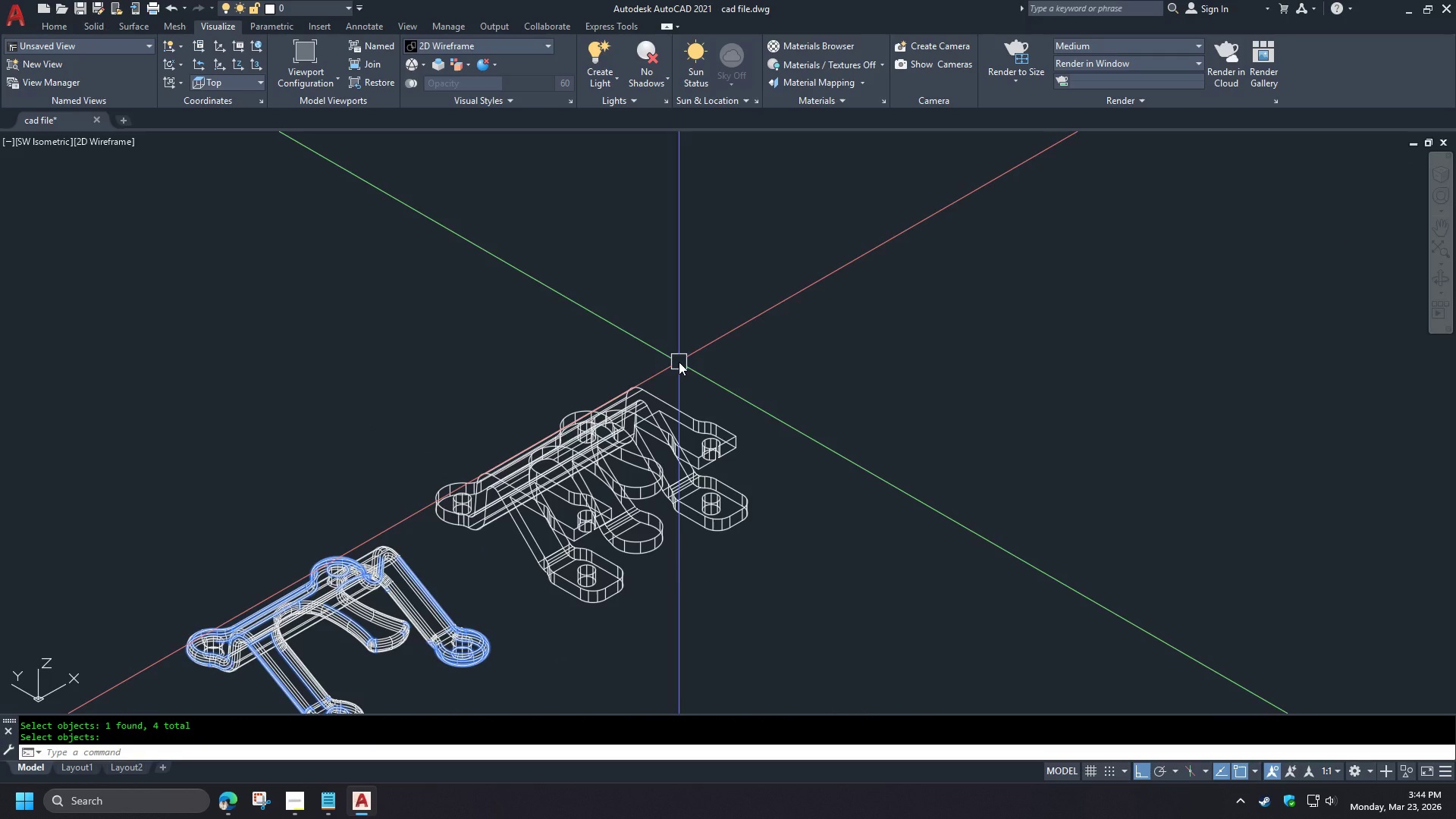 
hold_key(key=ShiftLeft, duration=1.5)
 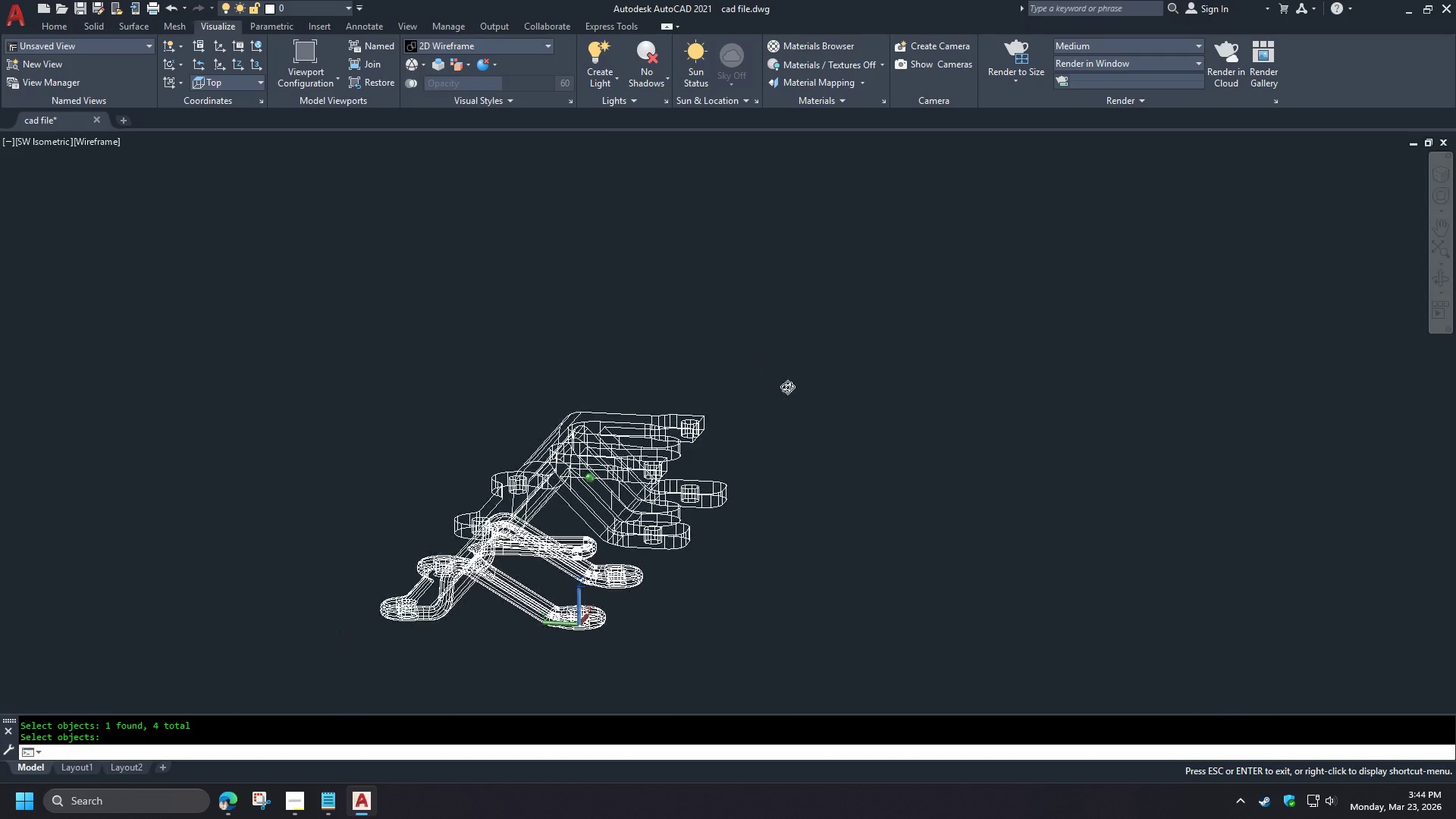 
hold_key(key=ShiftLeft, duration=1.5)
 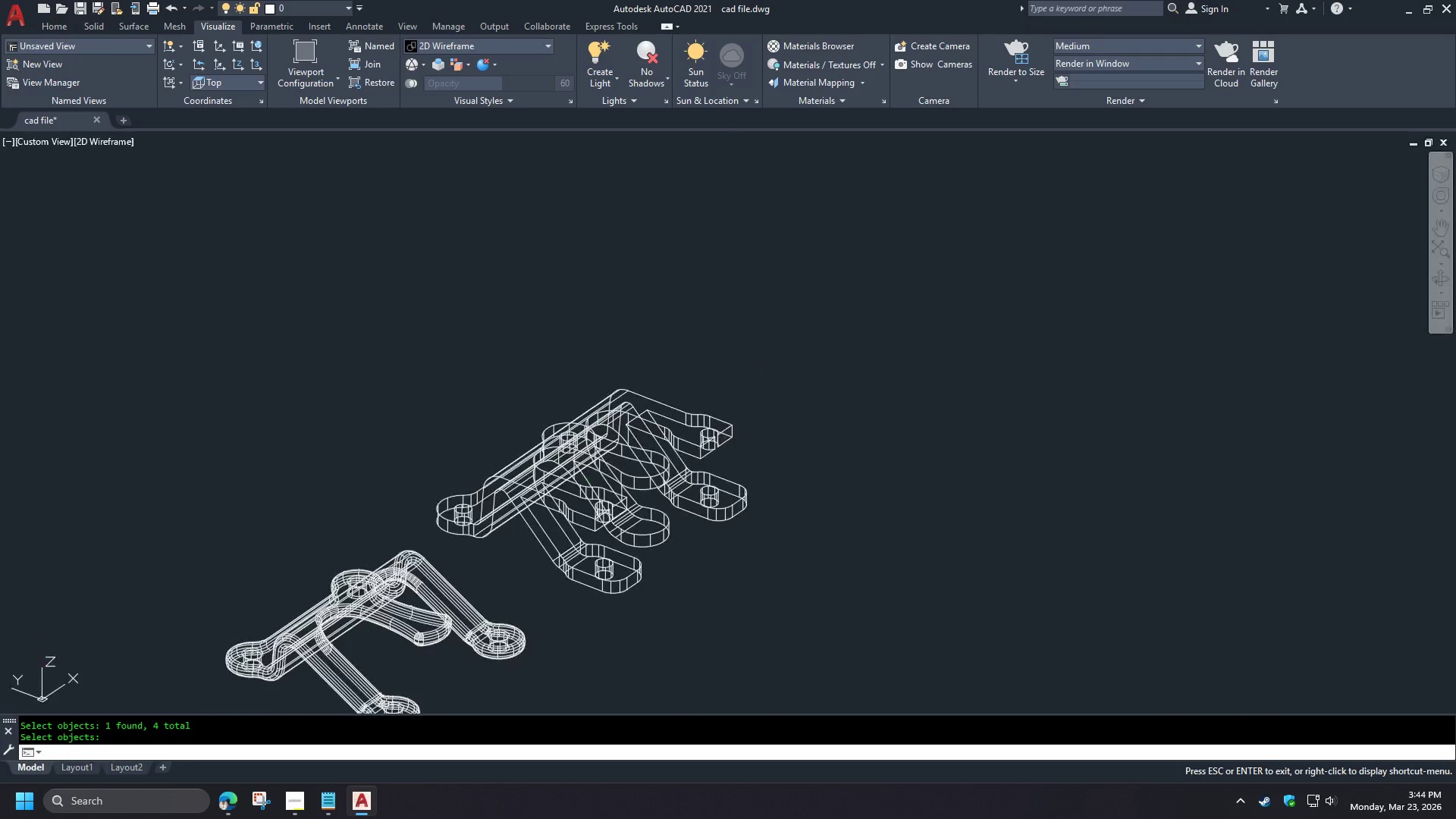 
key(Shift+ShiftLeft)
 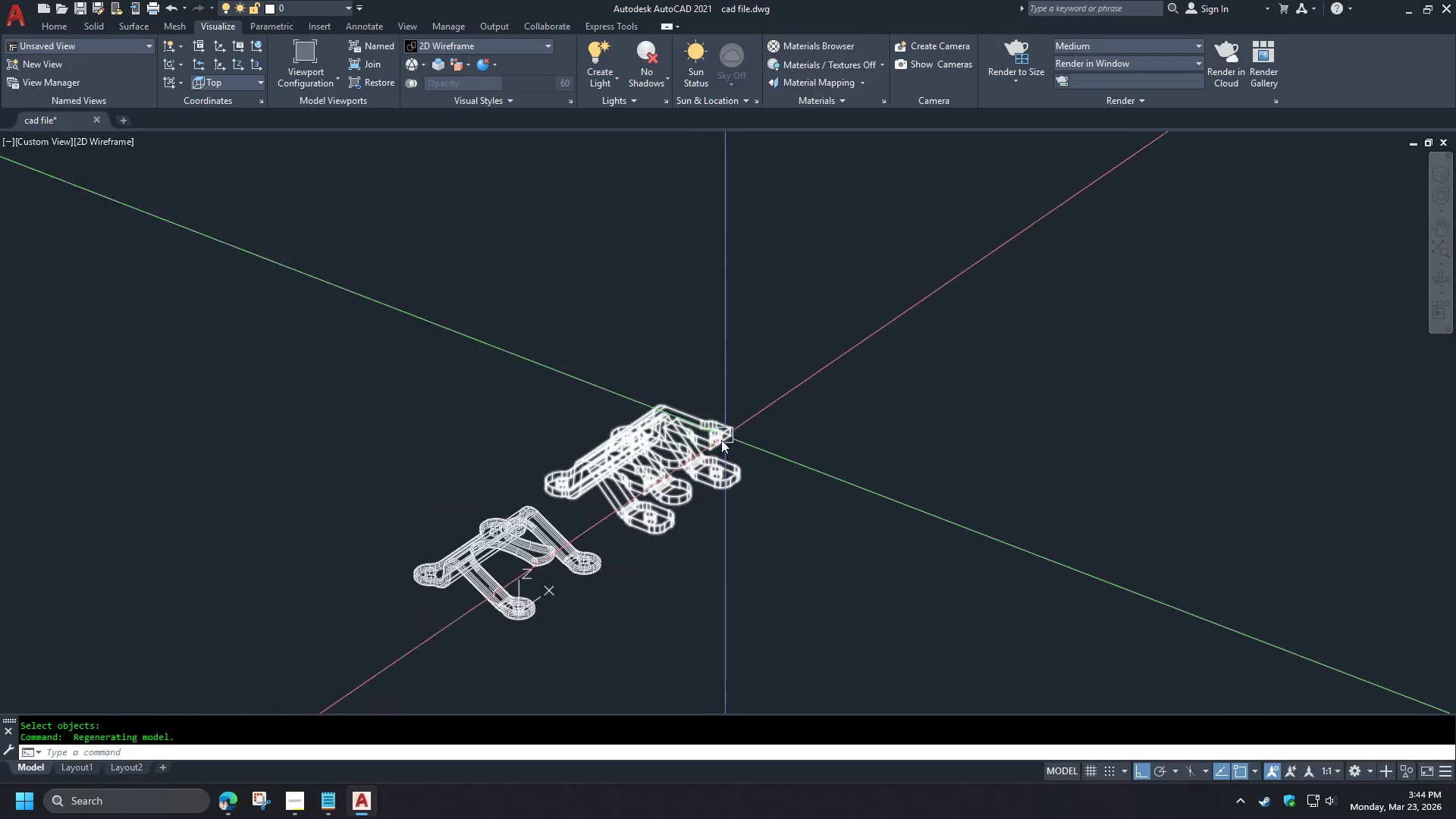 
left_click([530, 516])
 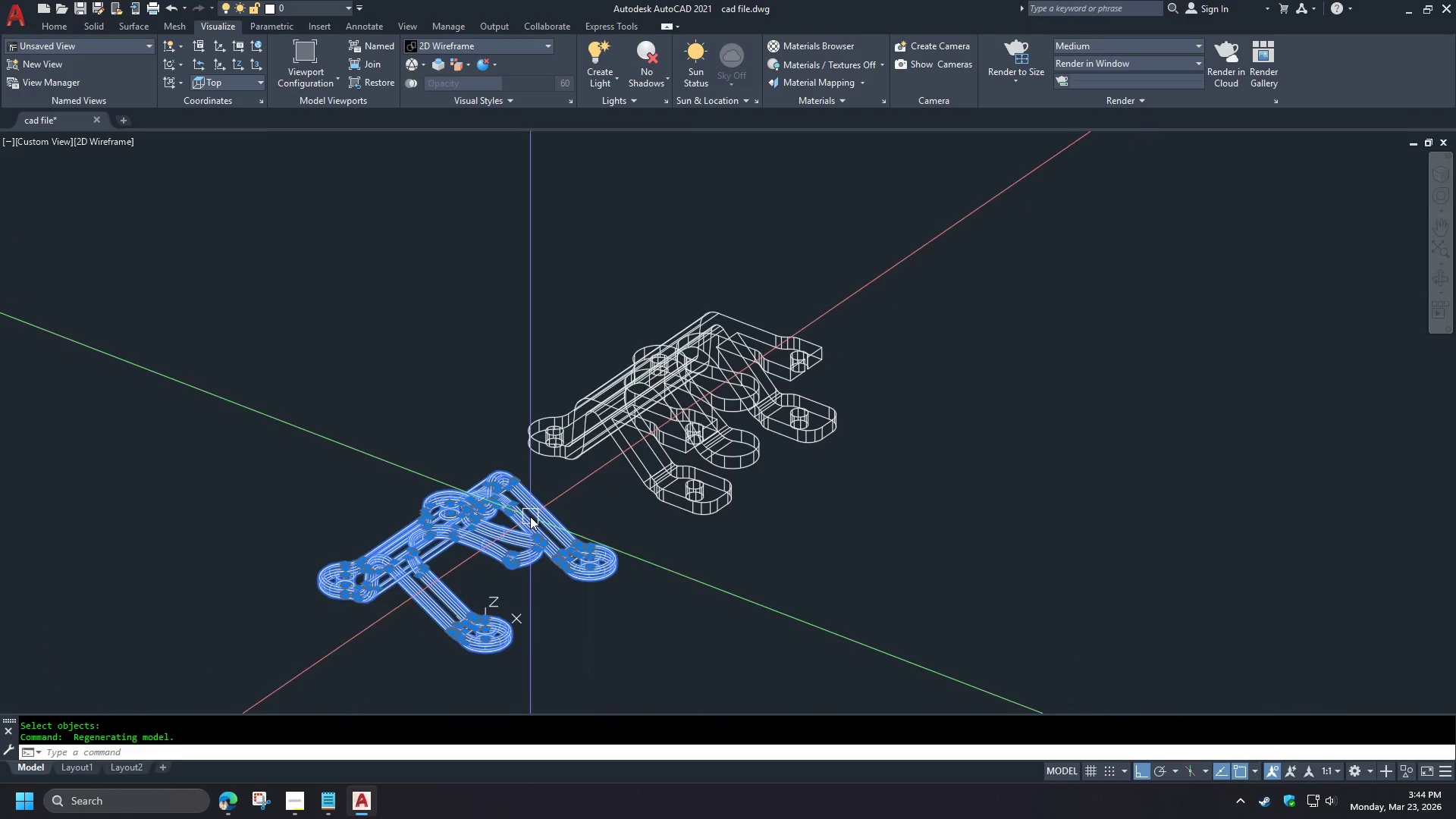 
right_click([530, 516])
 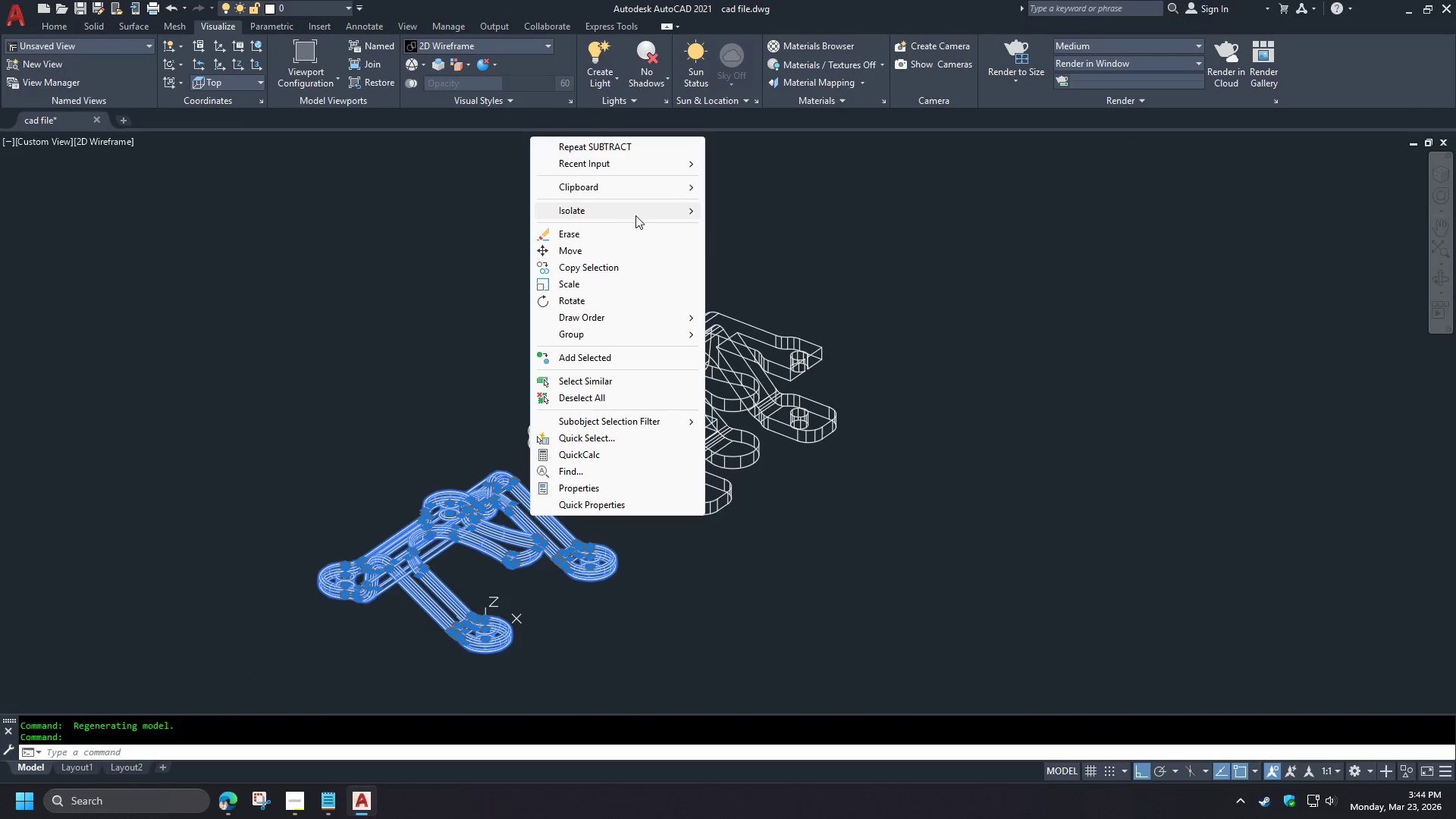 
left_click([639, 211])
 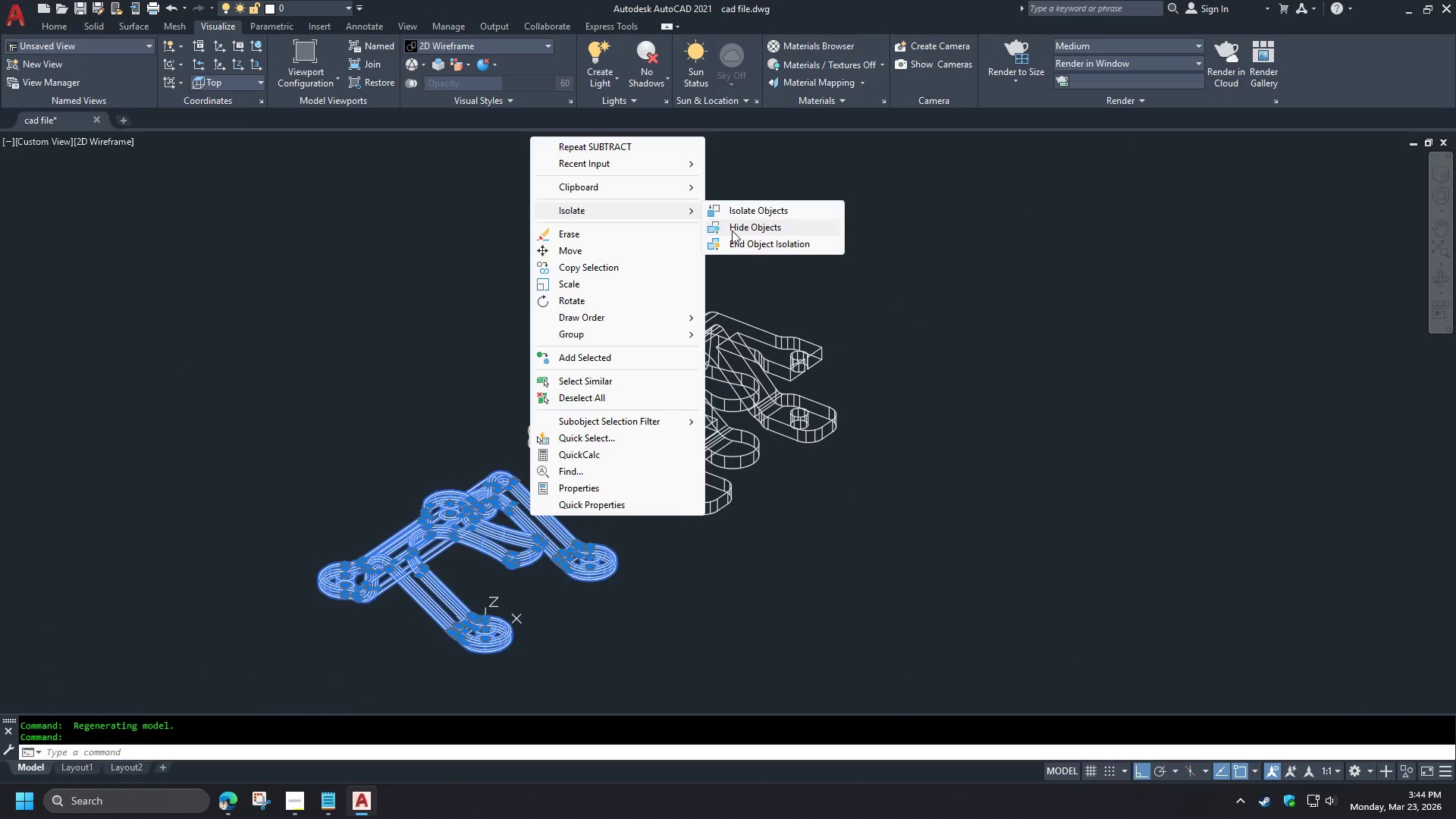 
double_click([732, 231])
 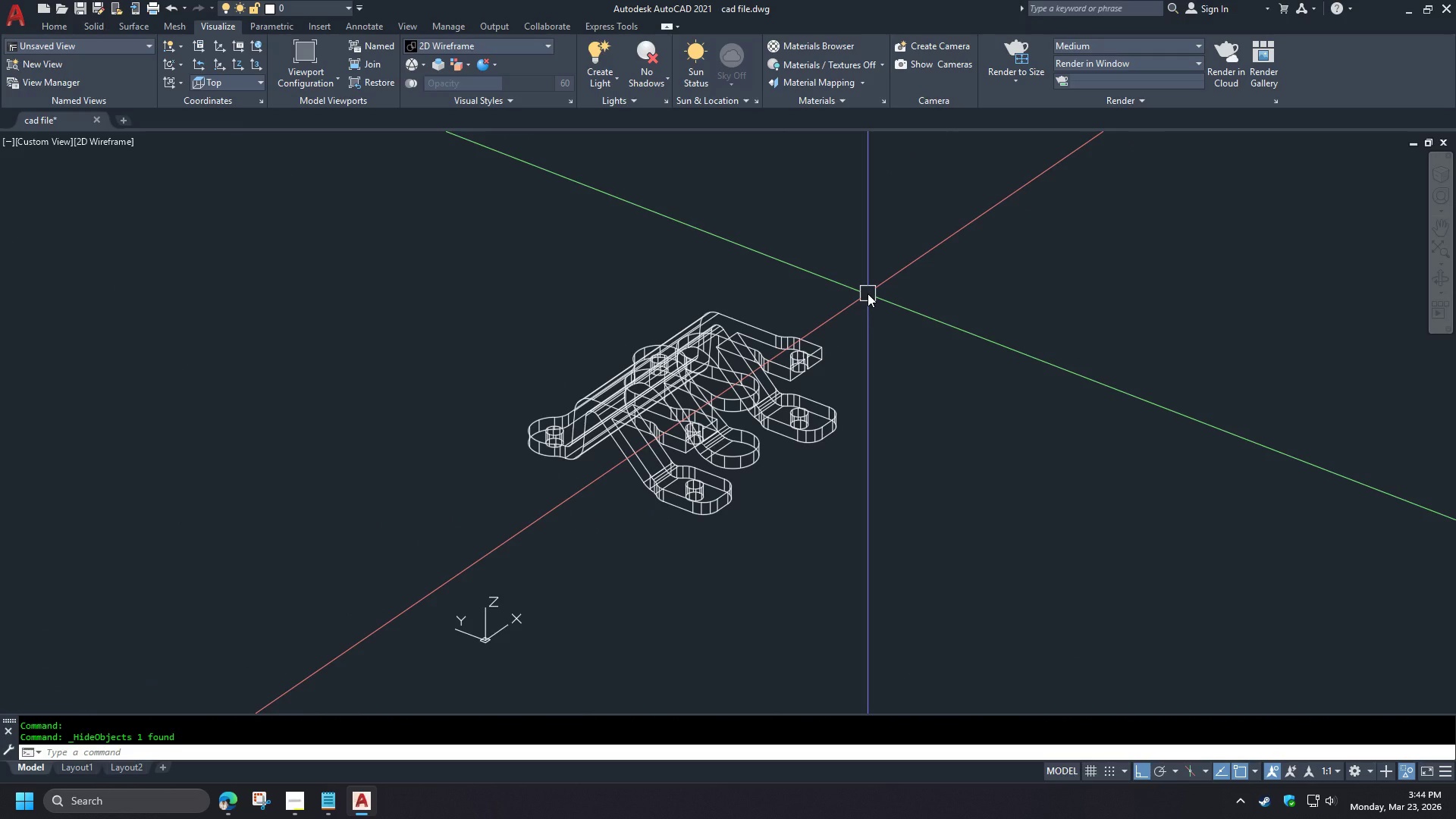 
key(Minus)
 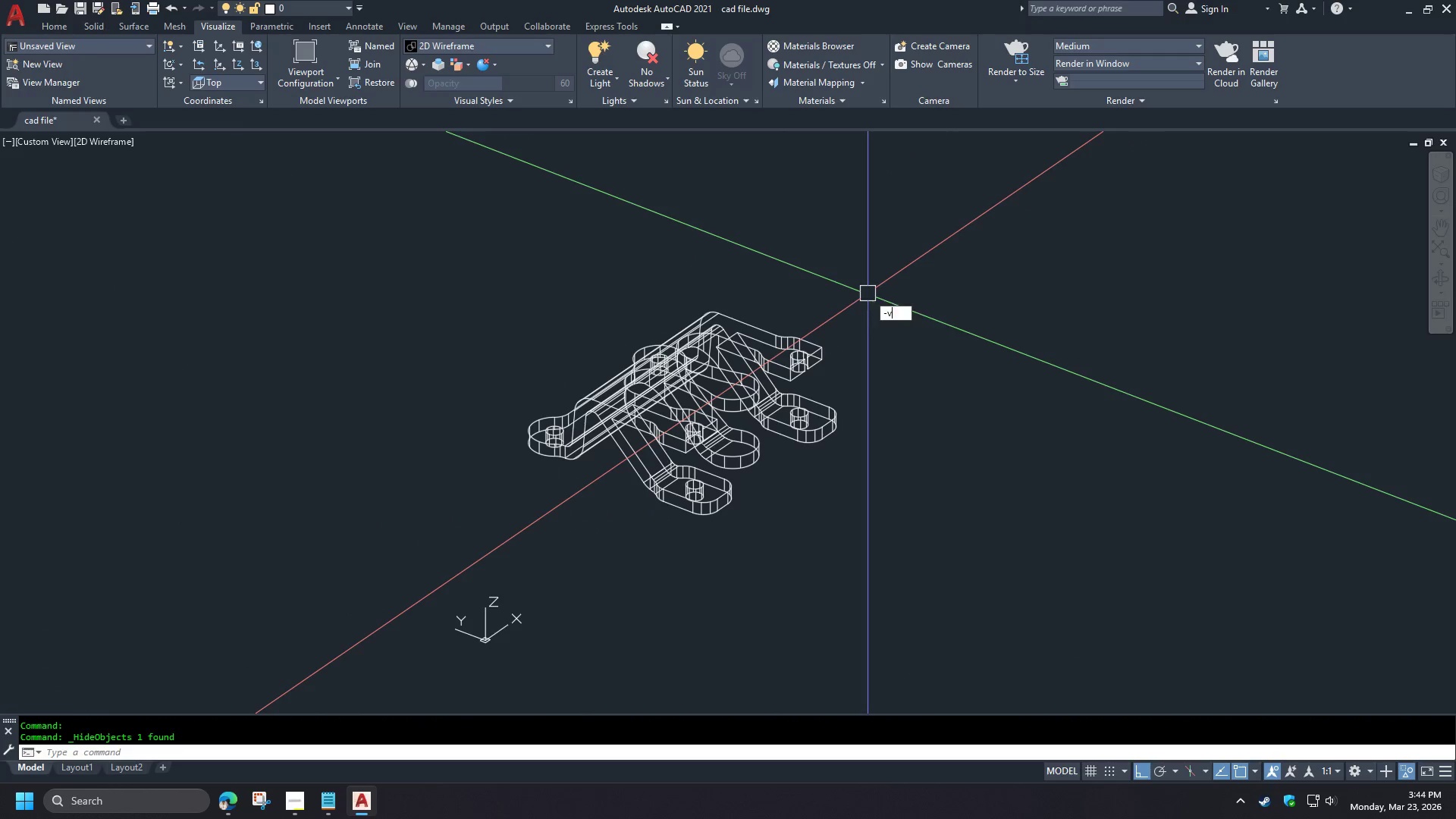 
key(V)
 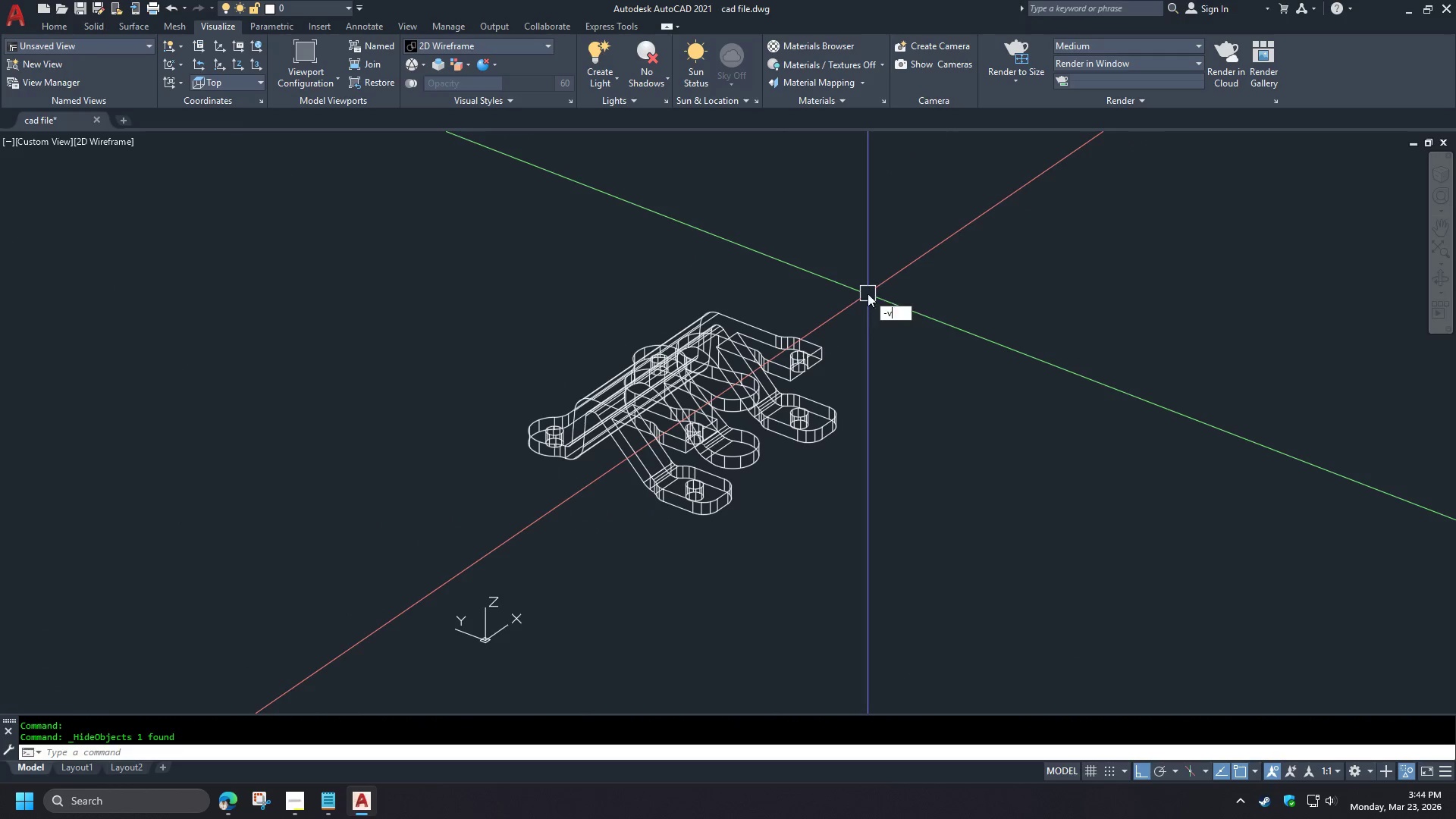 
key(Space)
 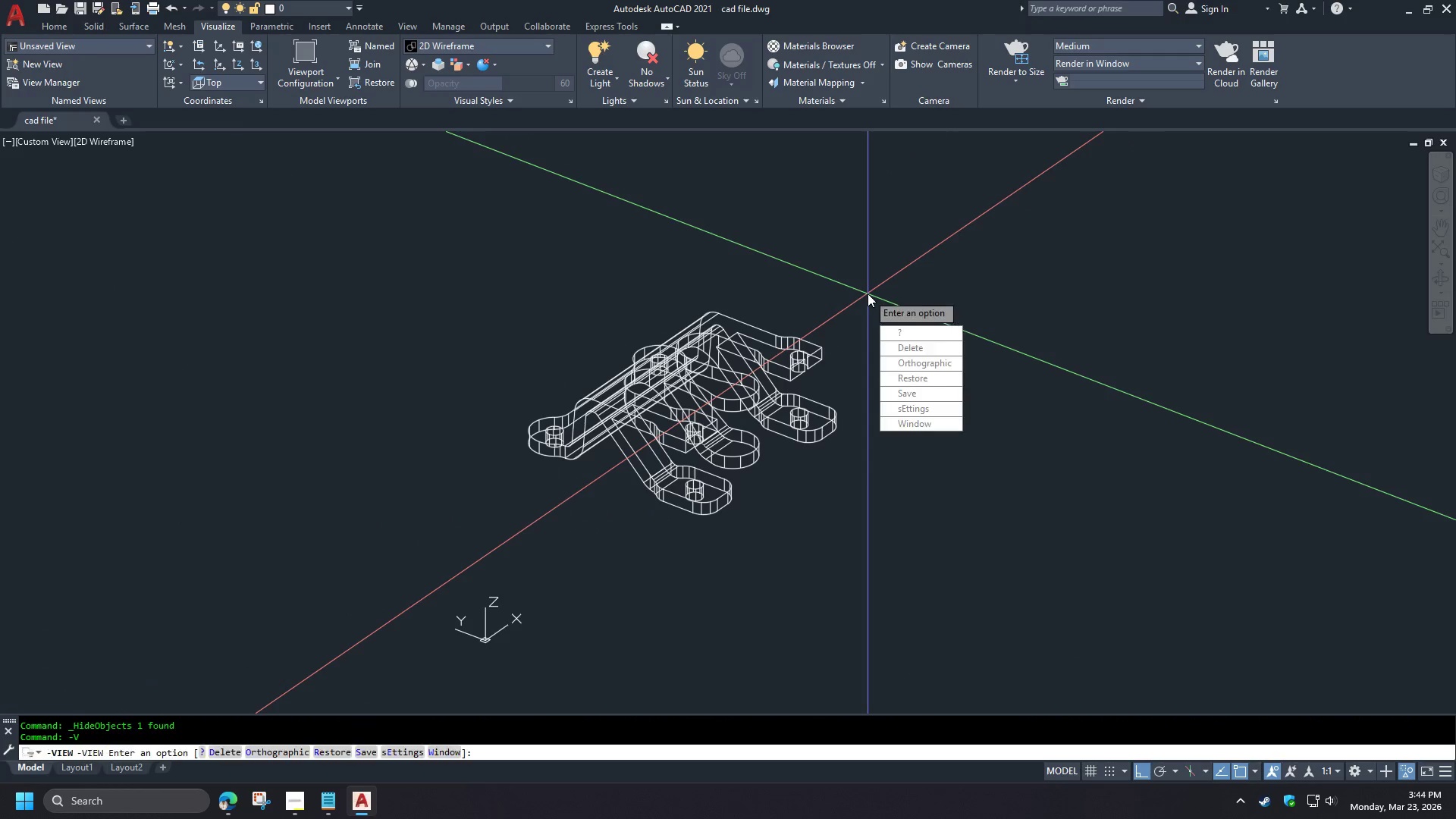 
key(T)
 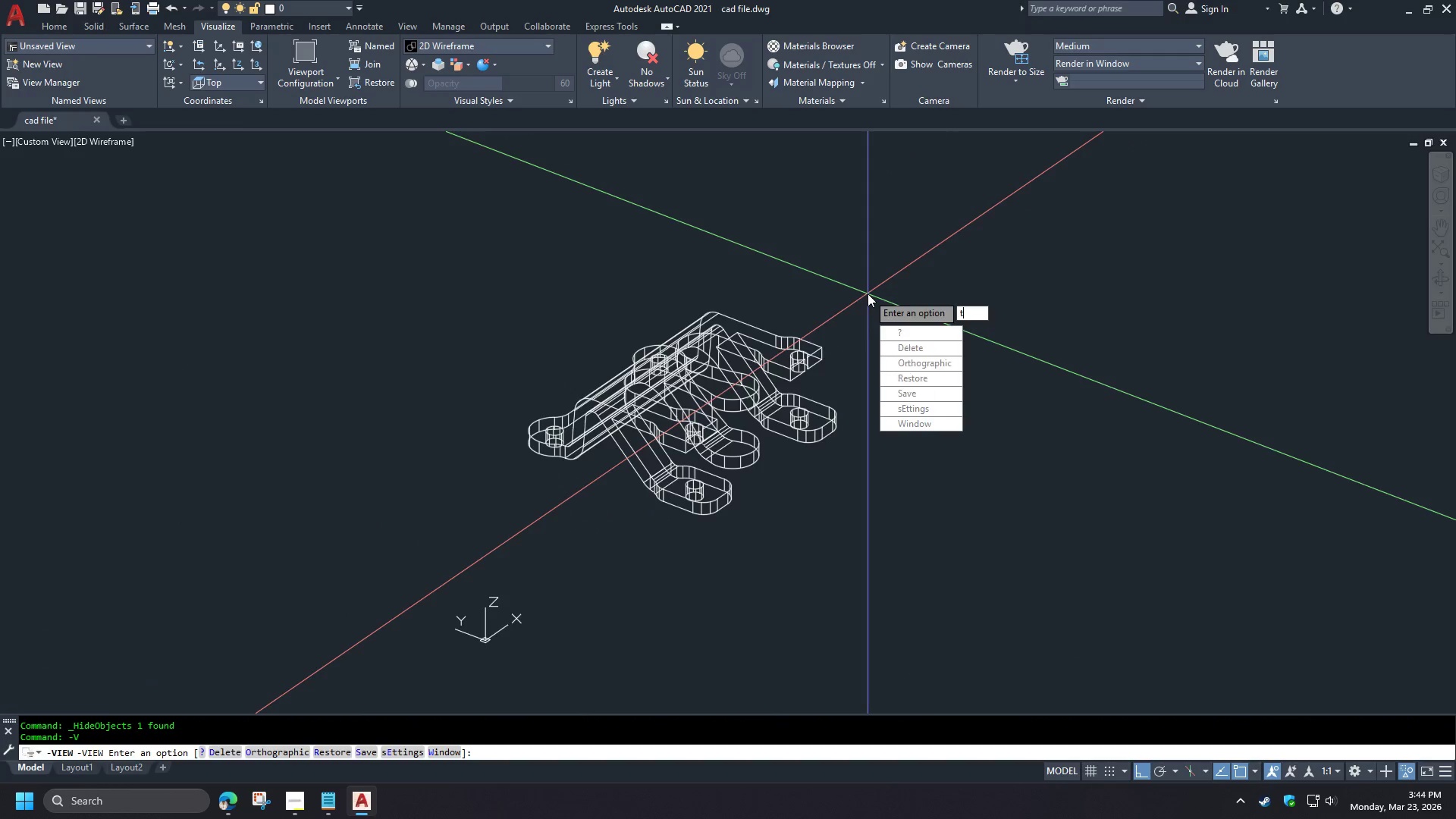 
key(Space)
 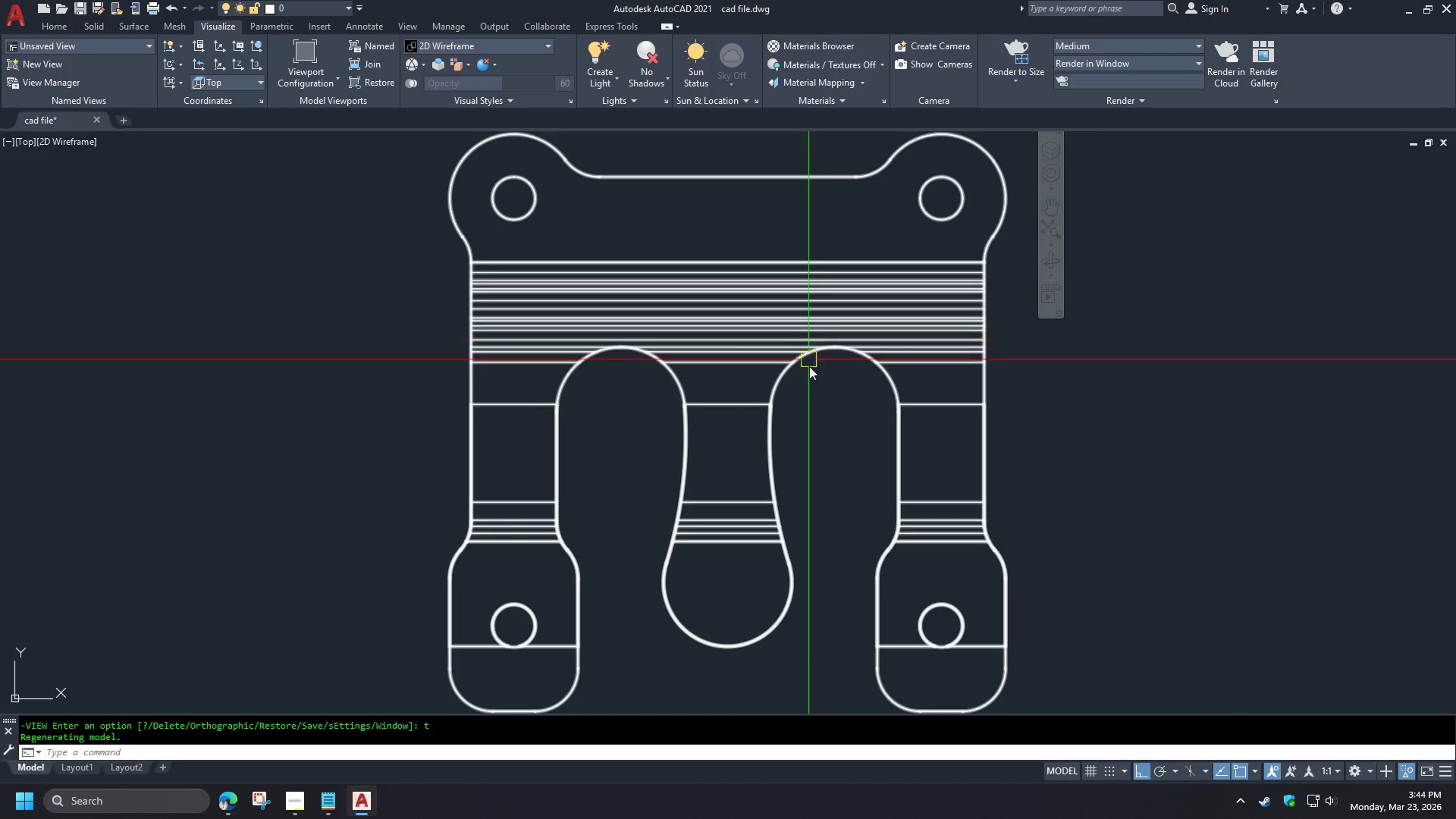 
type(sli )
 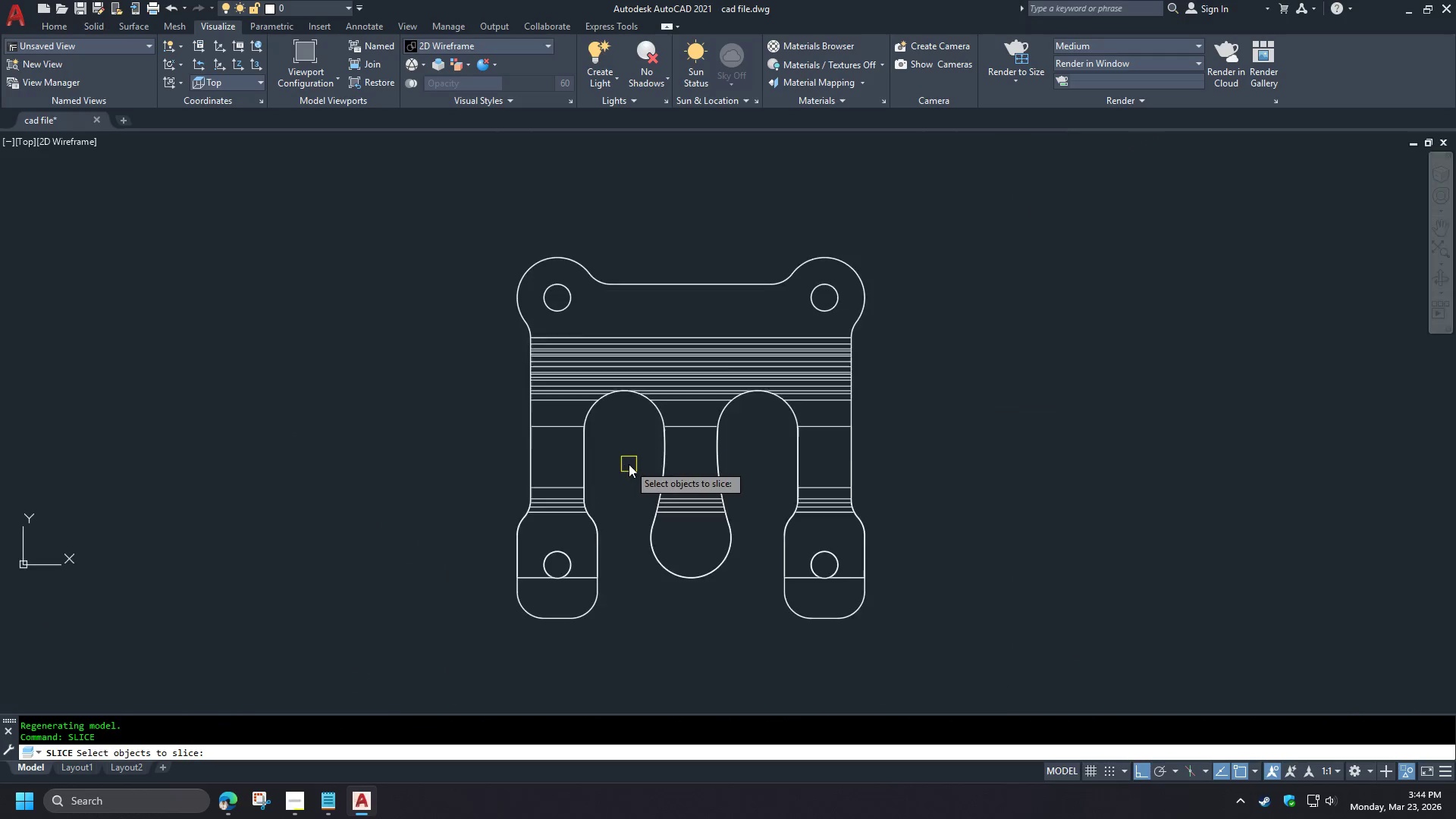 
left_click([651, 413])
 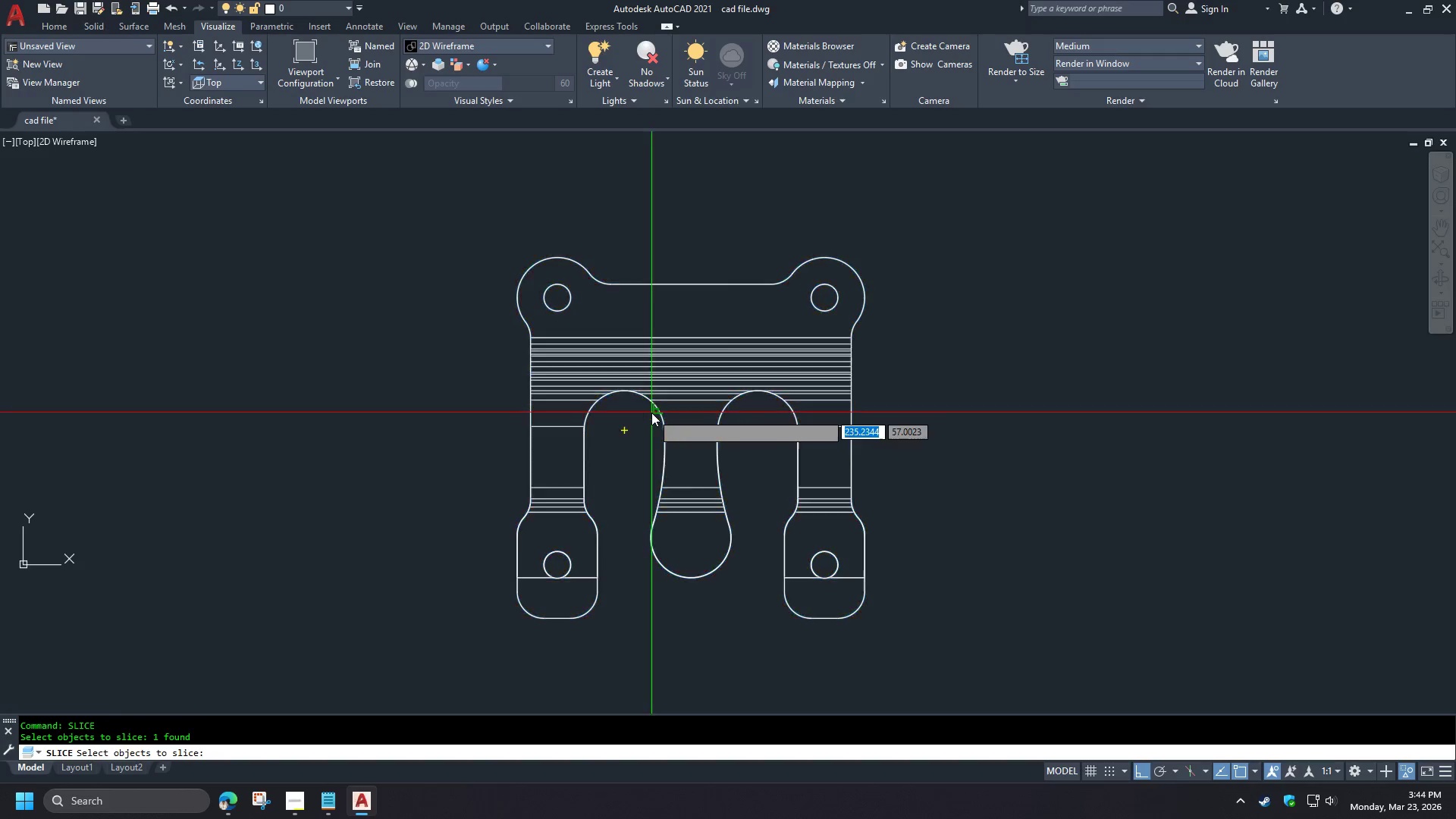 
type( cen )
 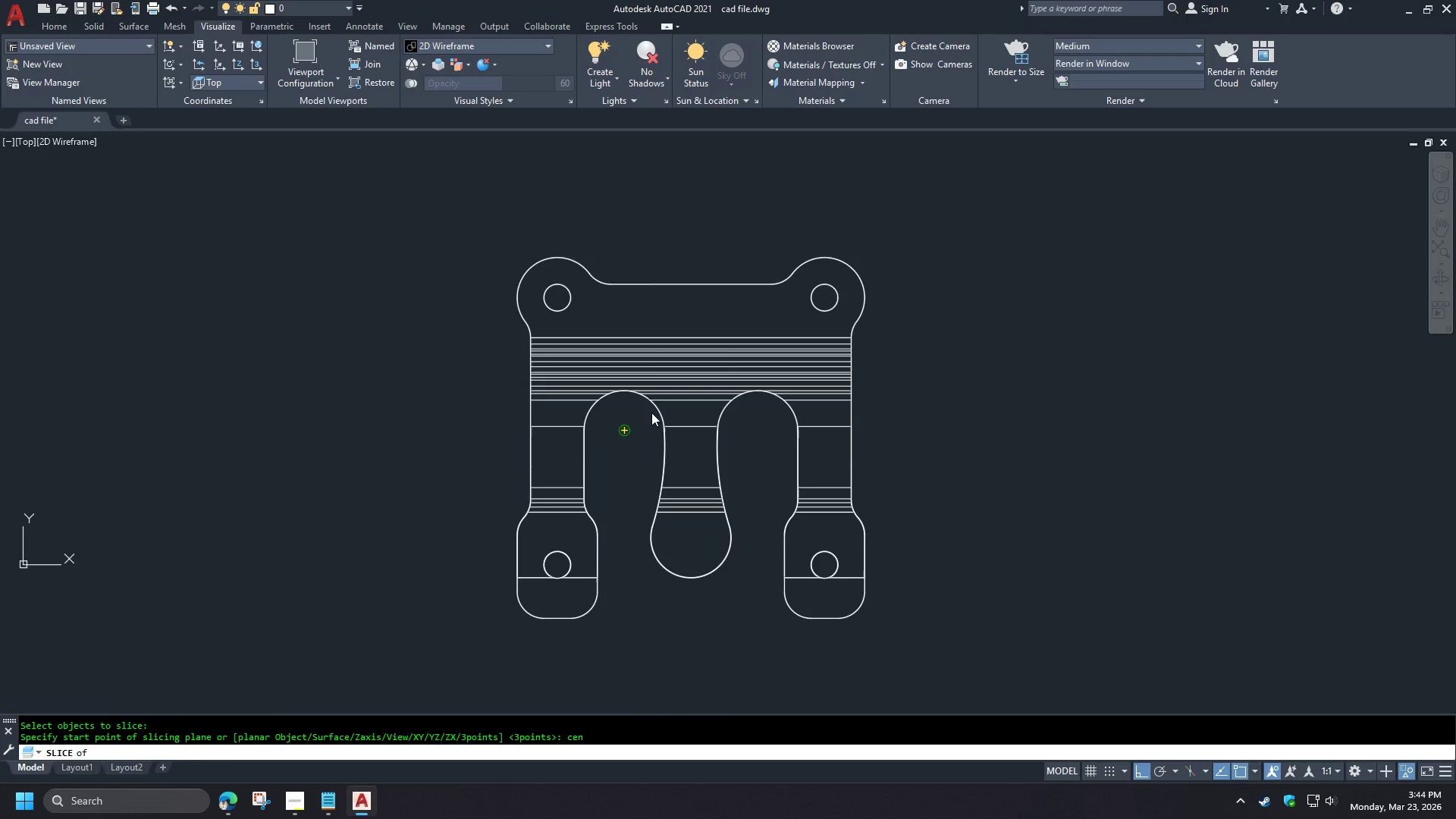 
left_click([651, 413])
 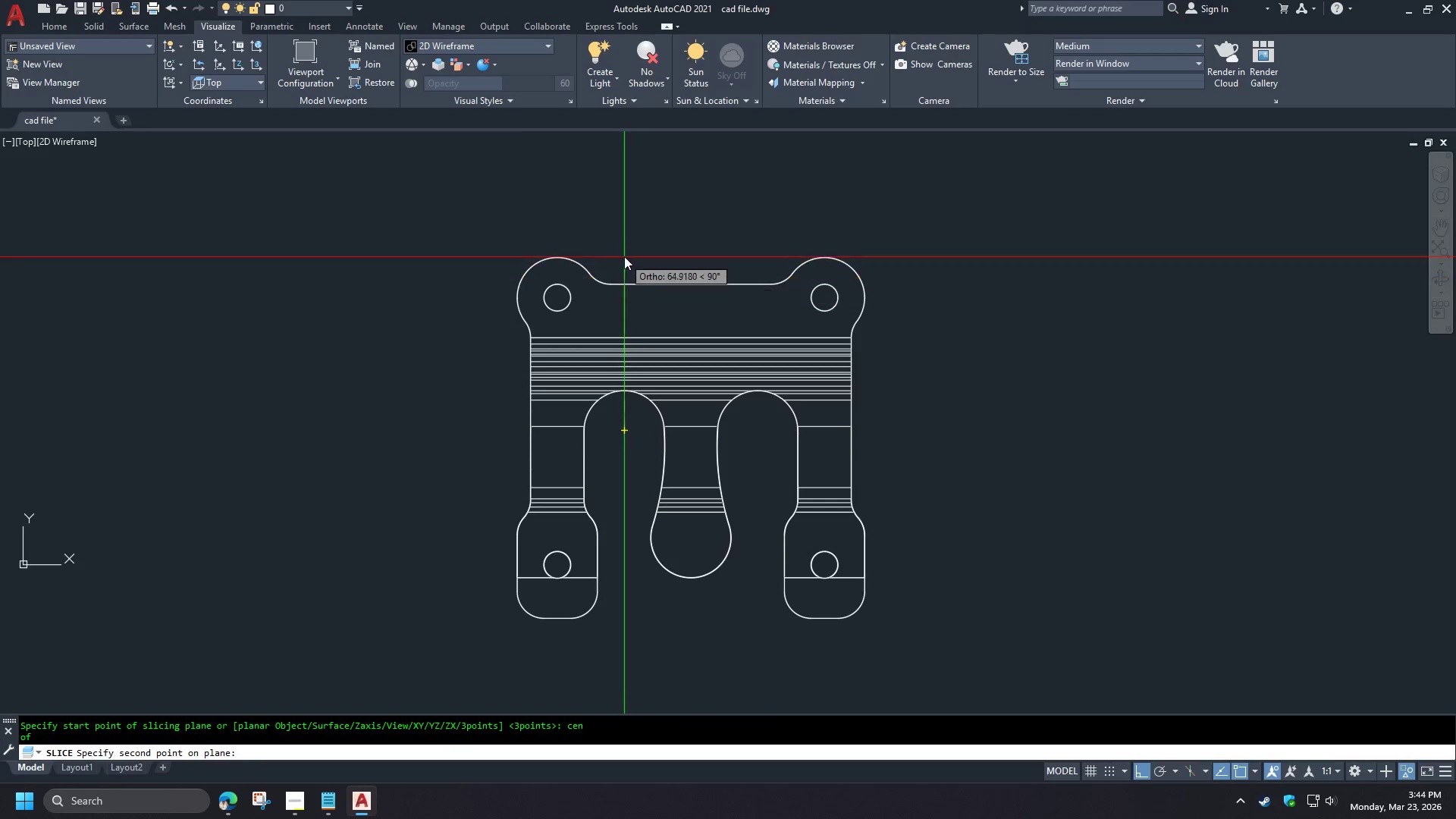 
scroll: coordinate [629, 515], scroll_direction: none, amount: 0.0
 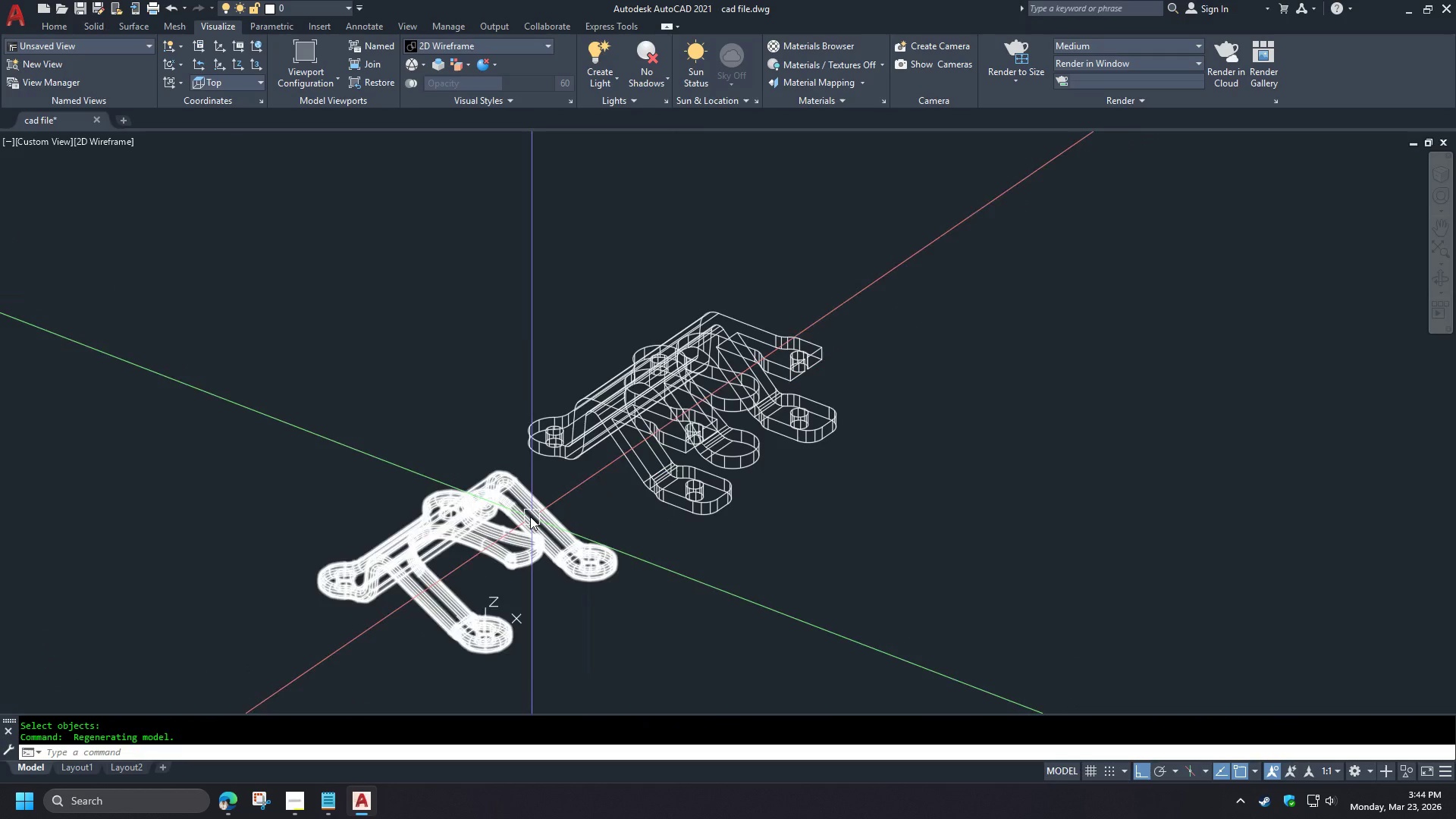 
left_click([625, 248])
 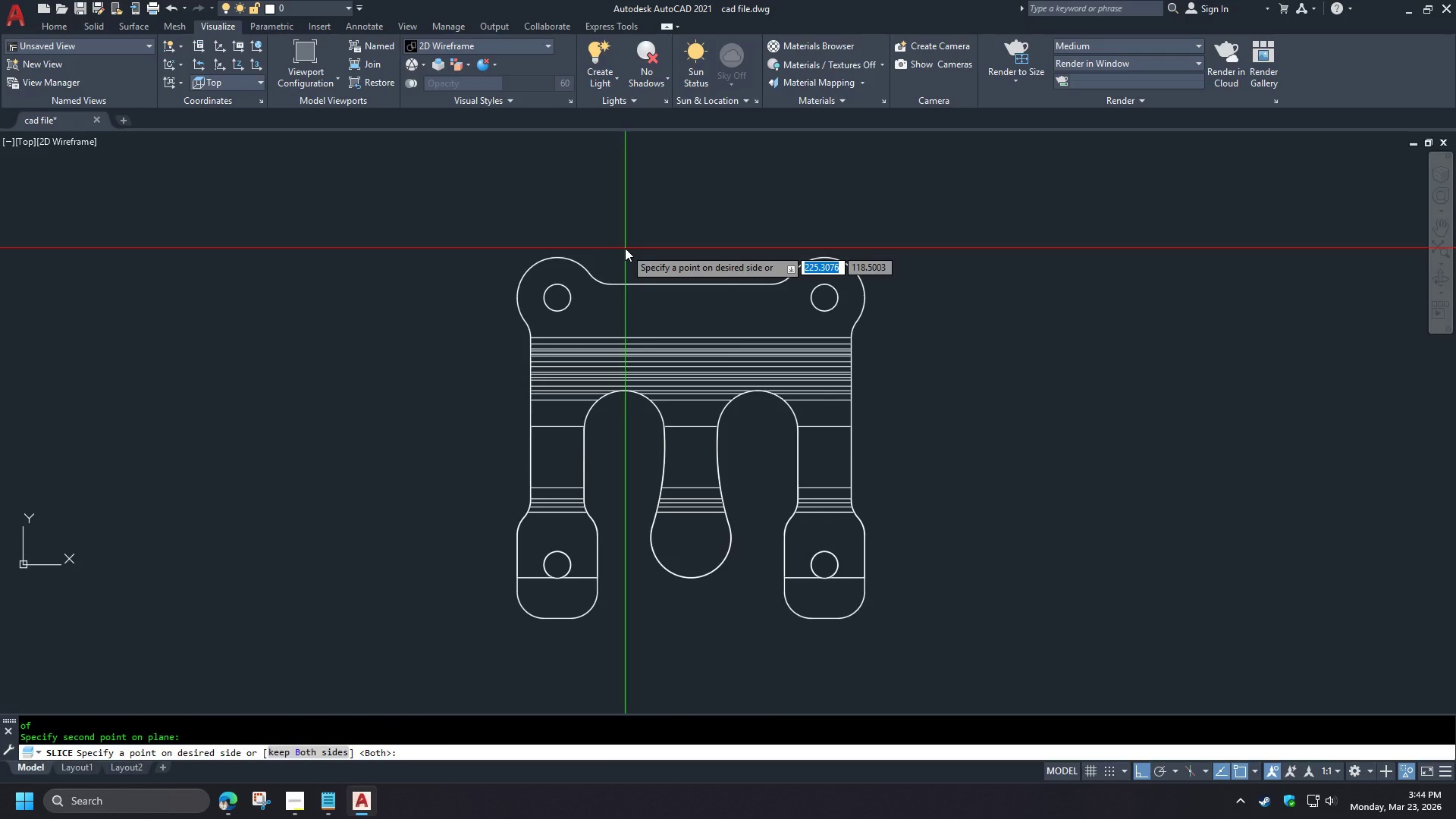 
key(Space)
 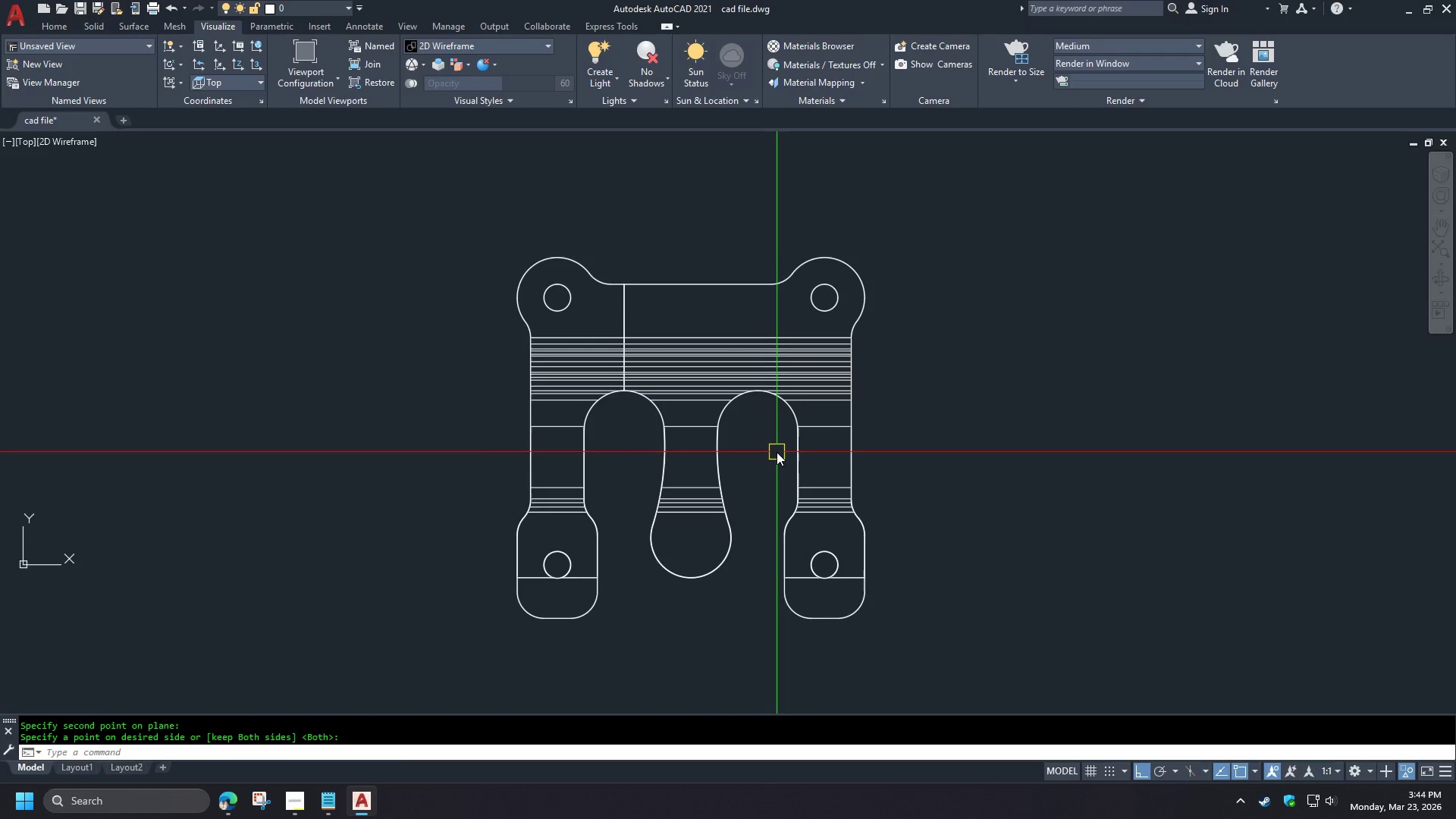 
key(Space)
 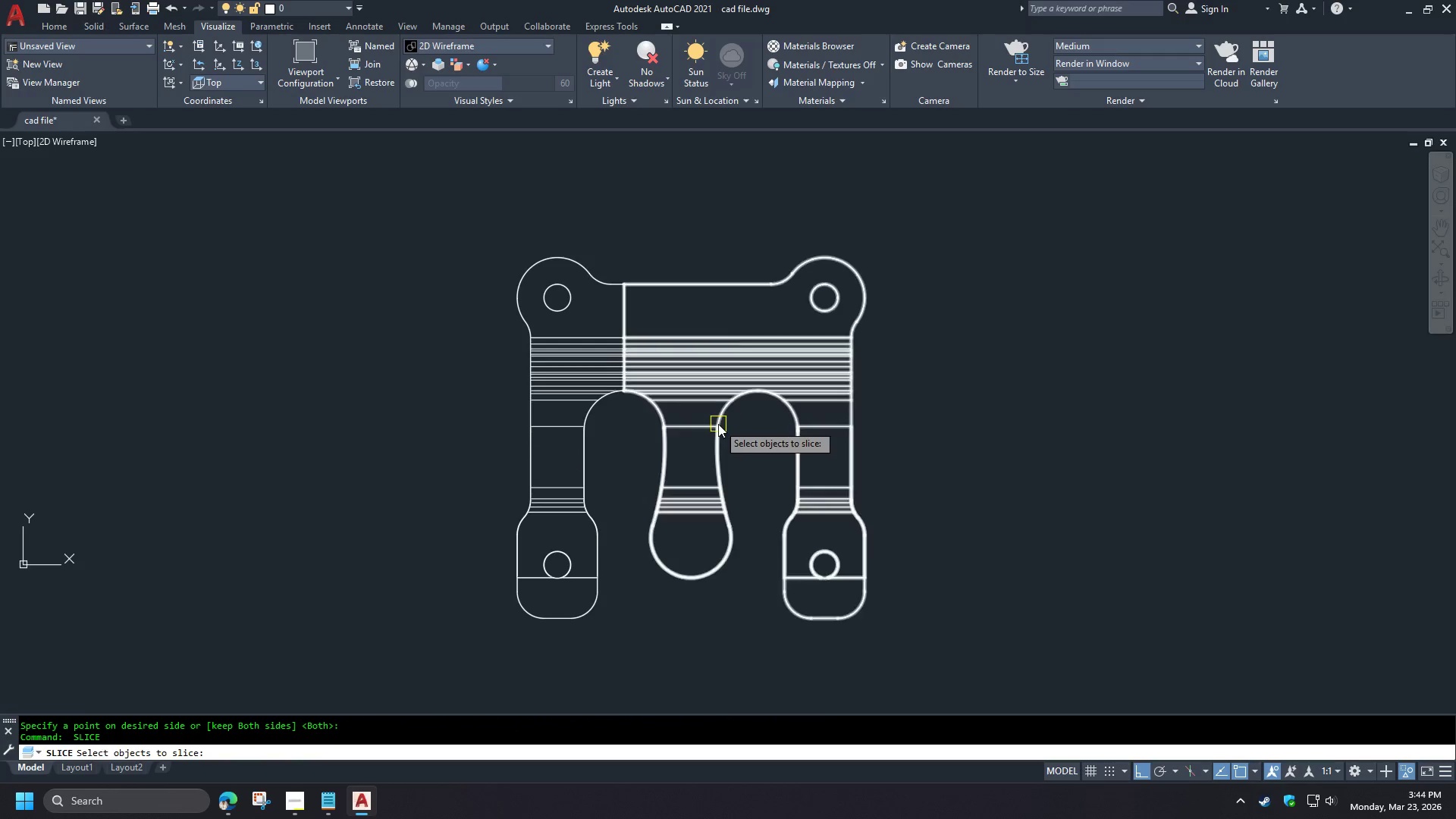 
left_click([718, 424])
 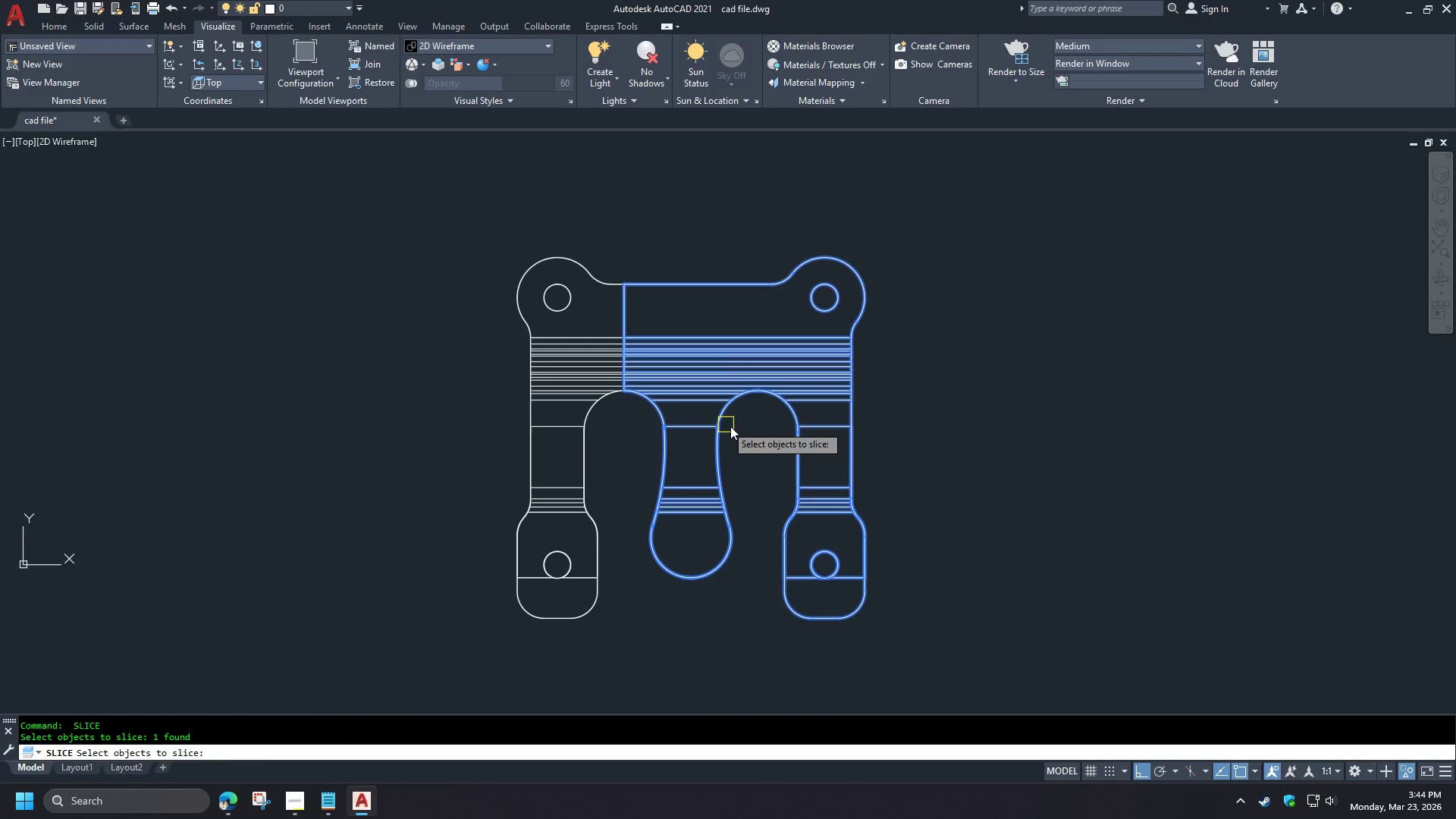 
type( cen )
 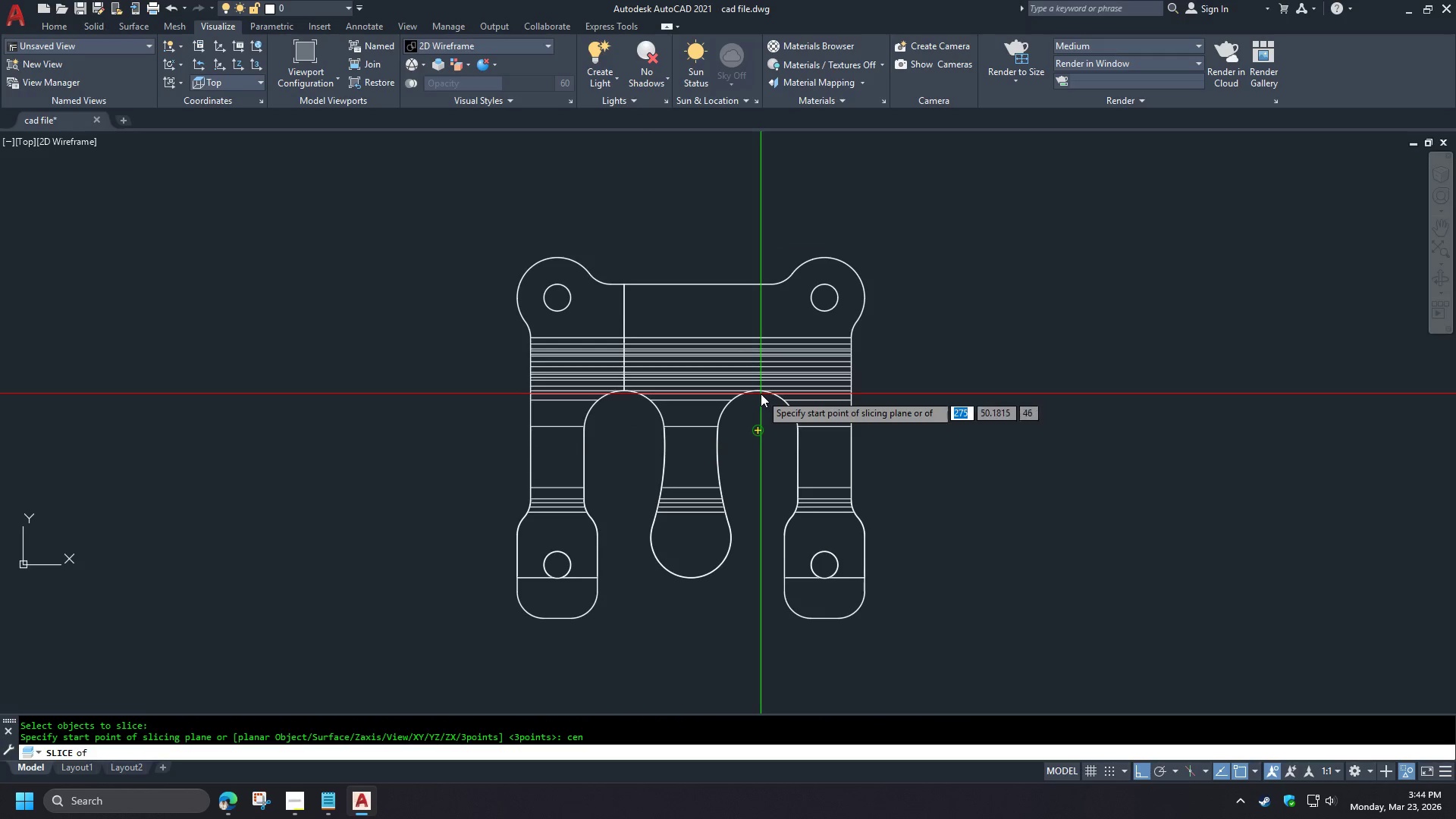 
left_click([761, 394])
 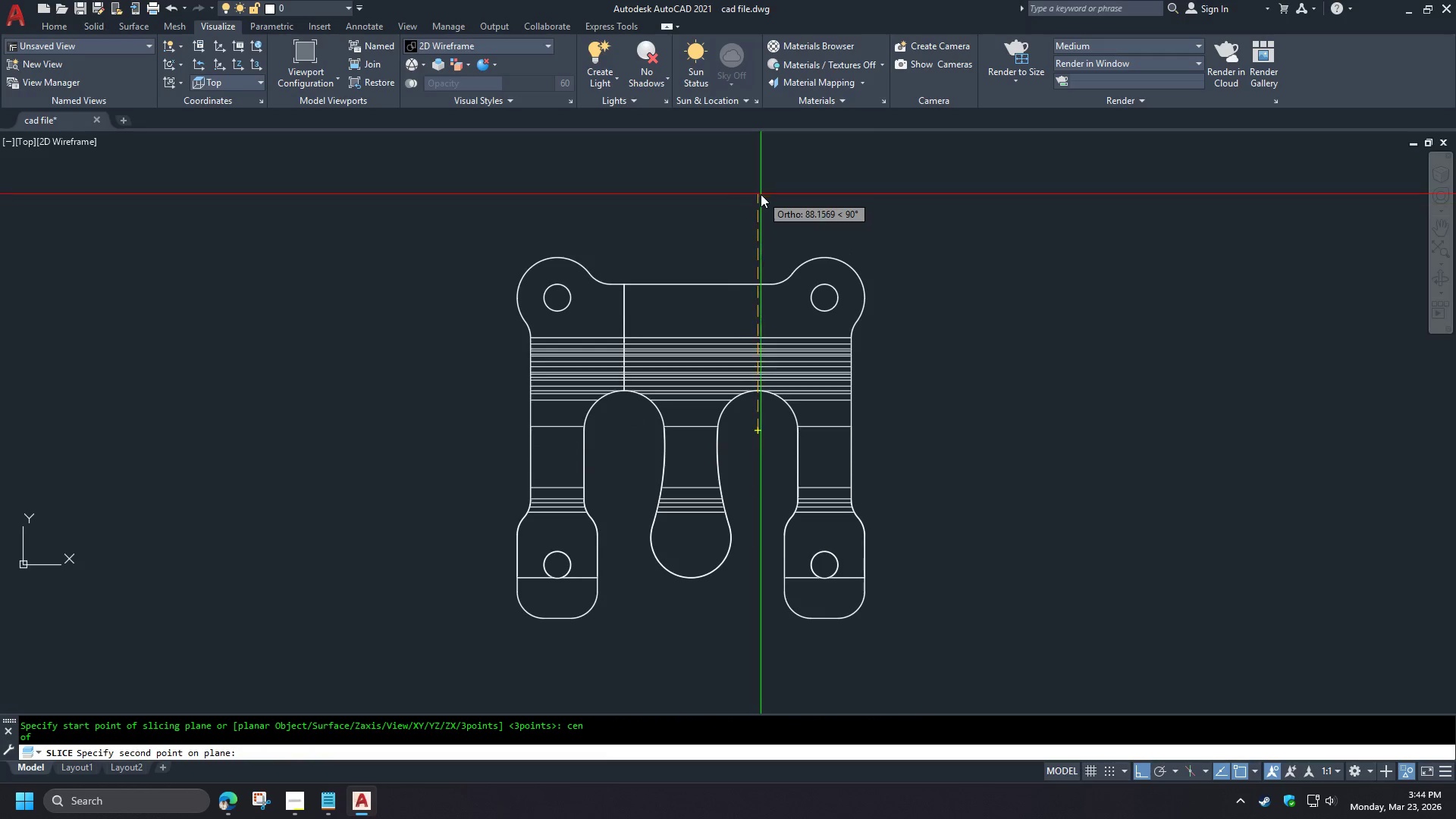 
left_click([761, 194])
 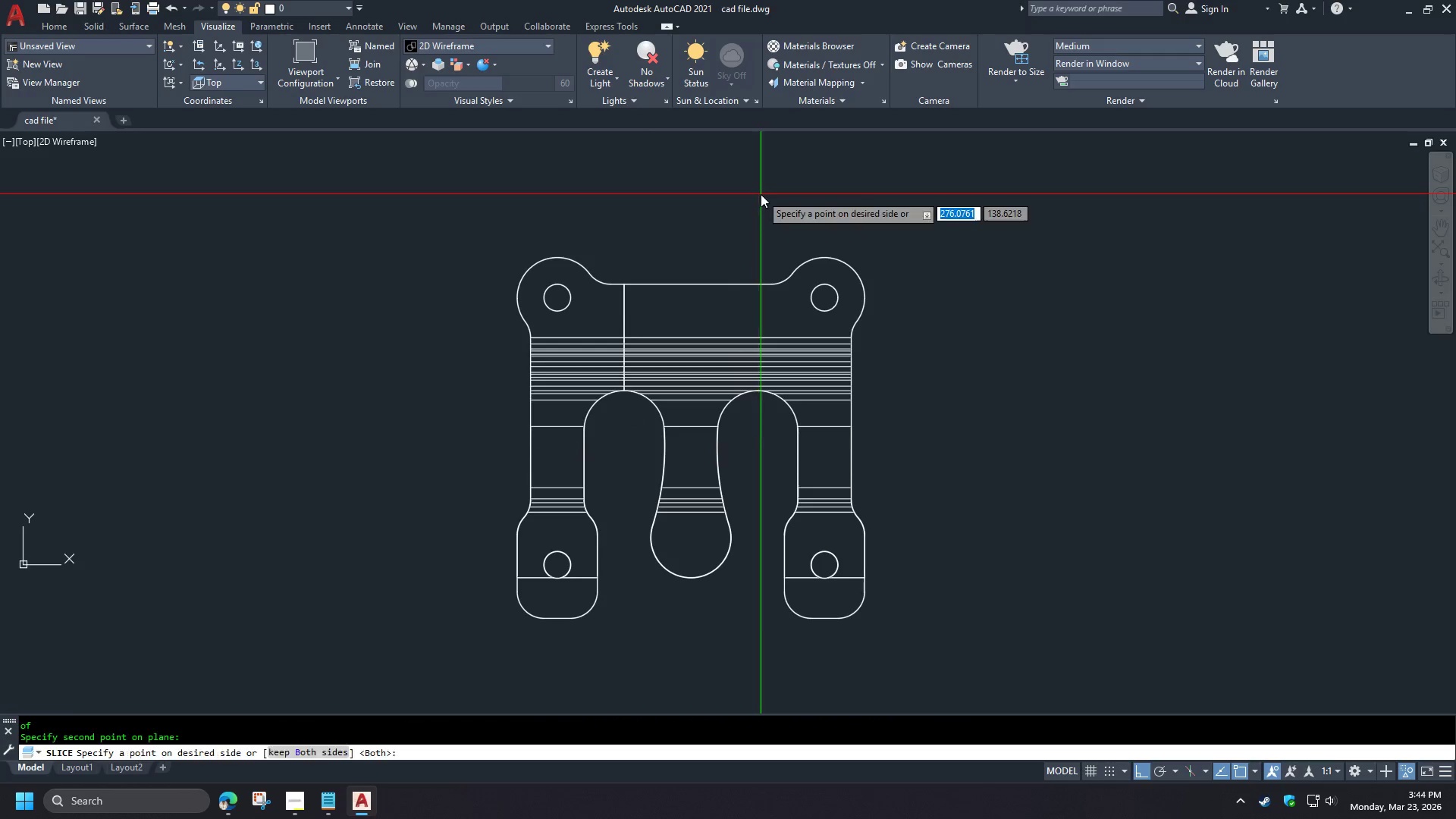 
key(Space)
 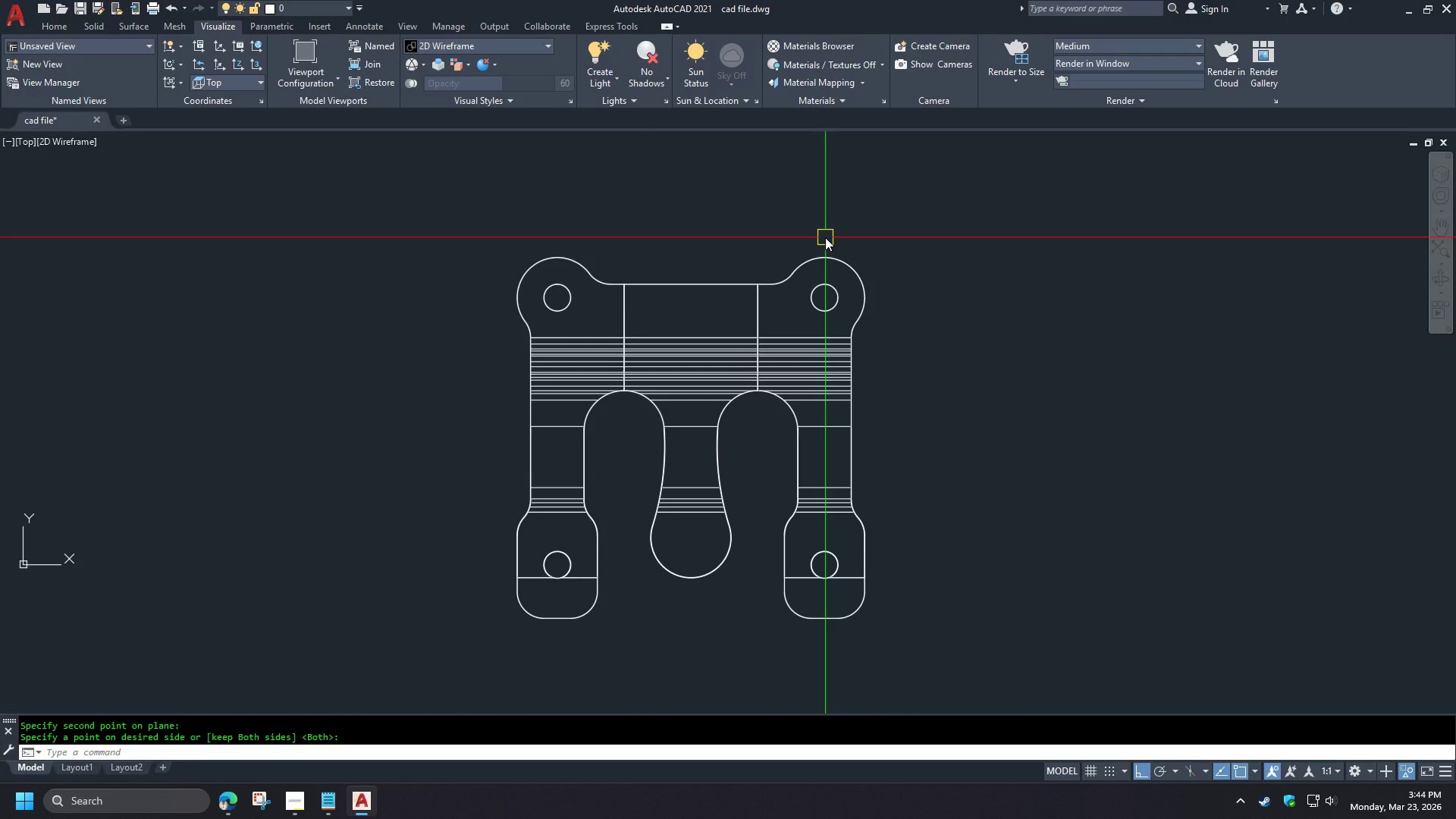 
scroll: coordinate [629, 464], scroll_direction: down, amount: 1.0
 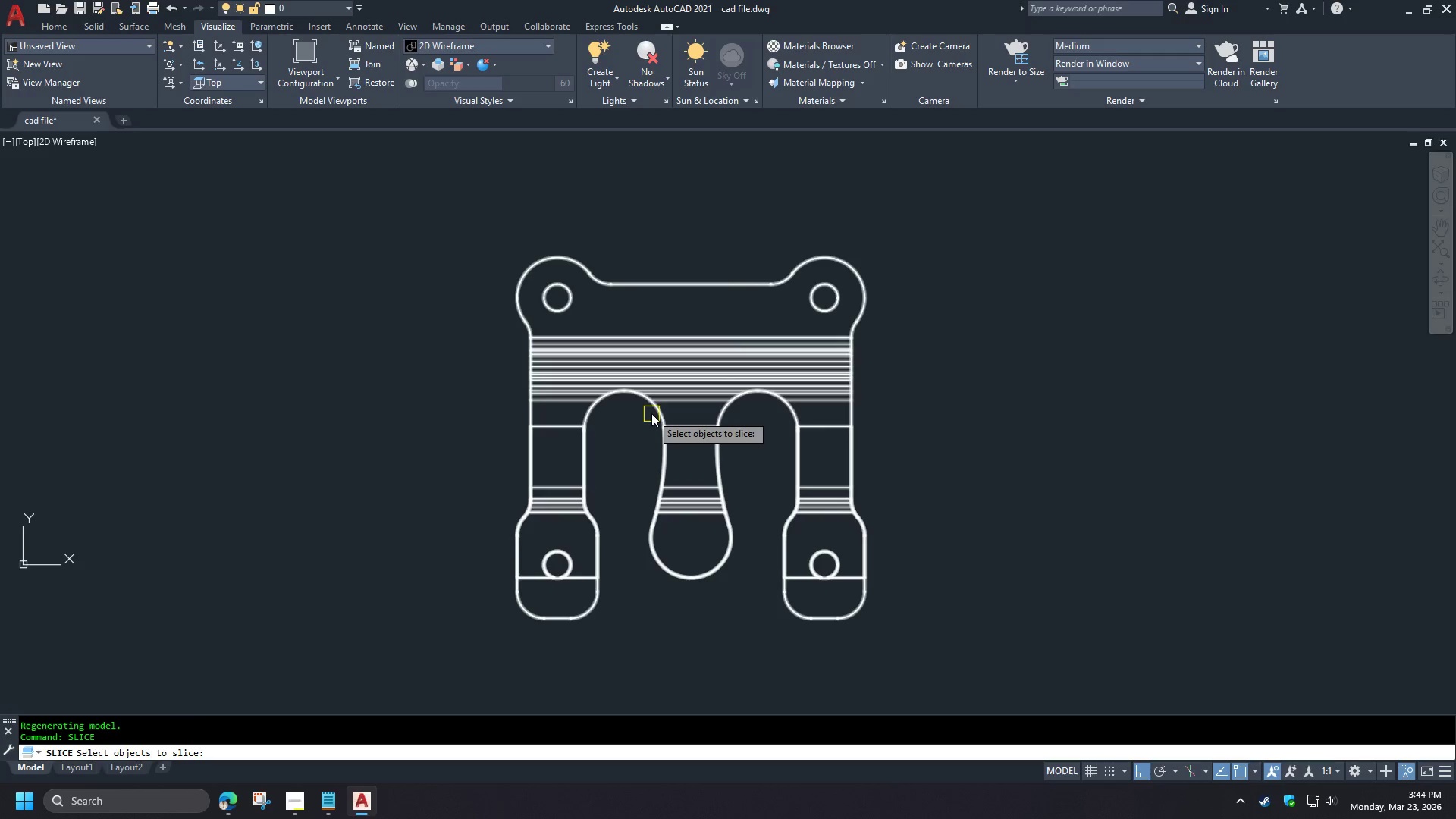 
key(Minus)
 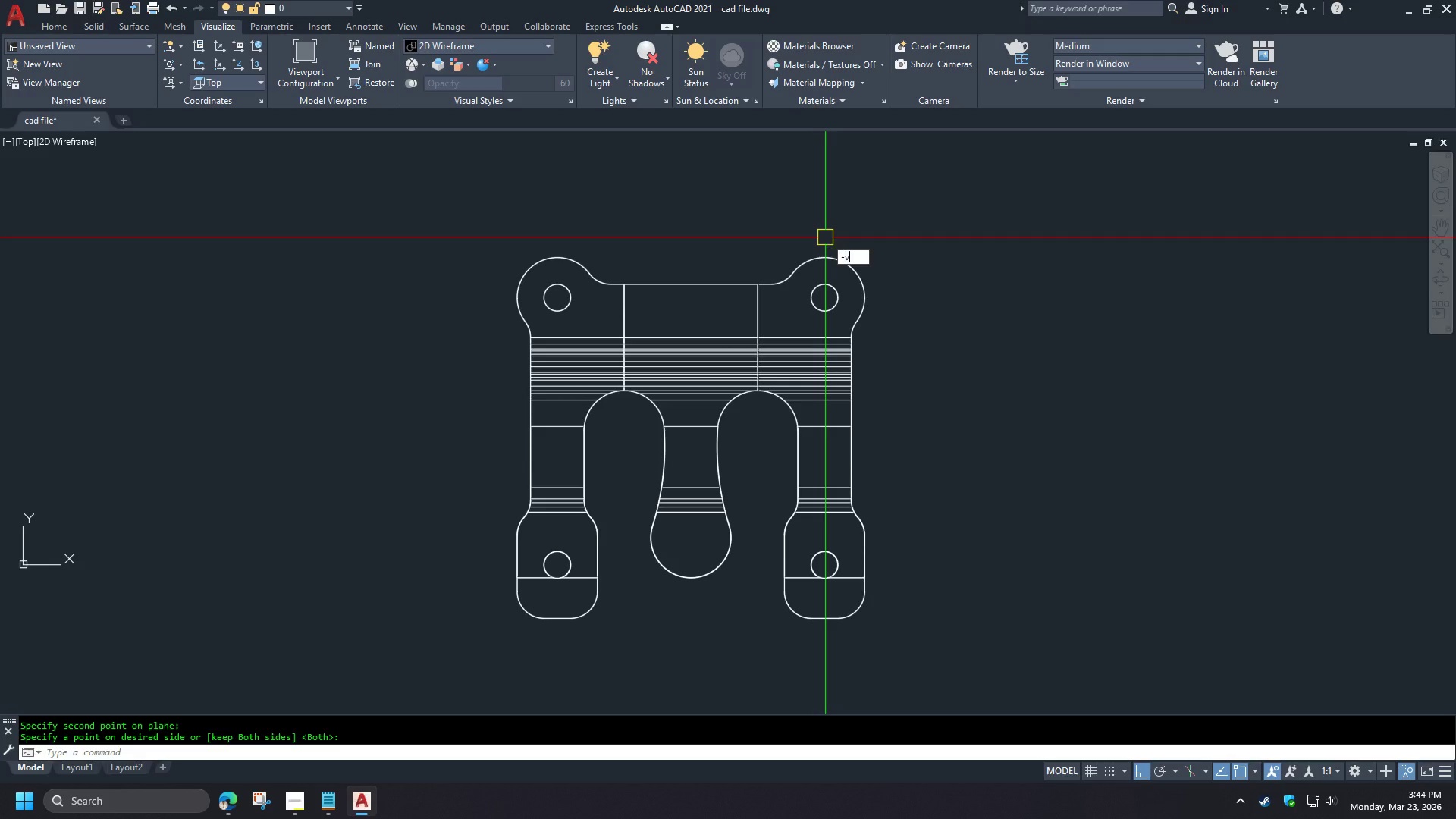 
key(V)
 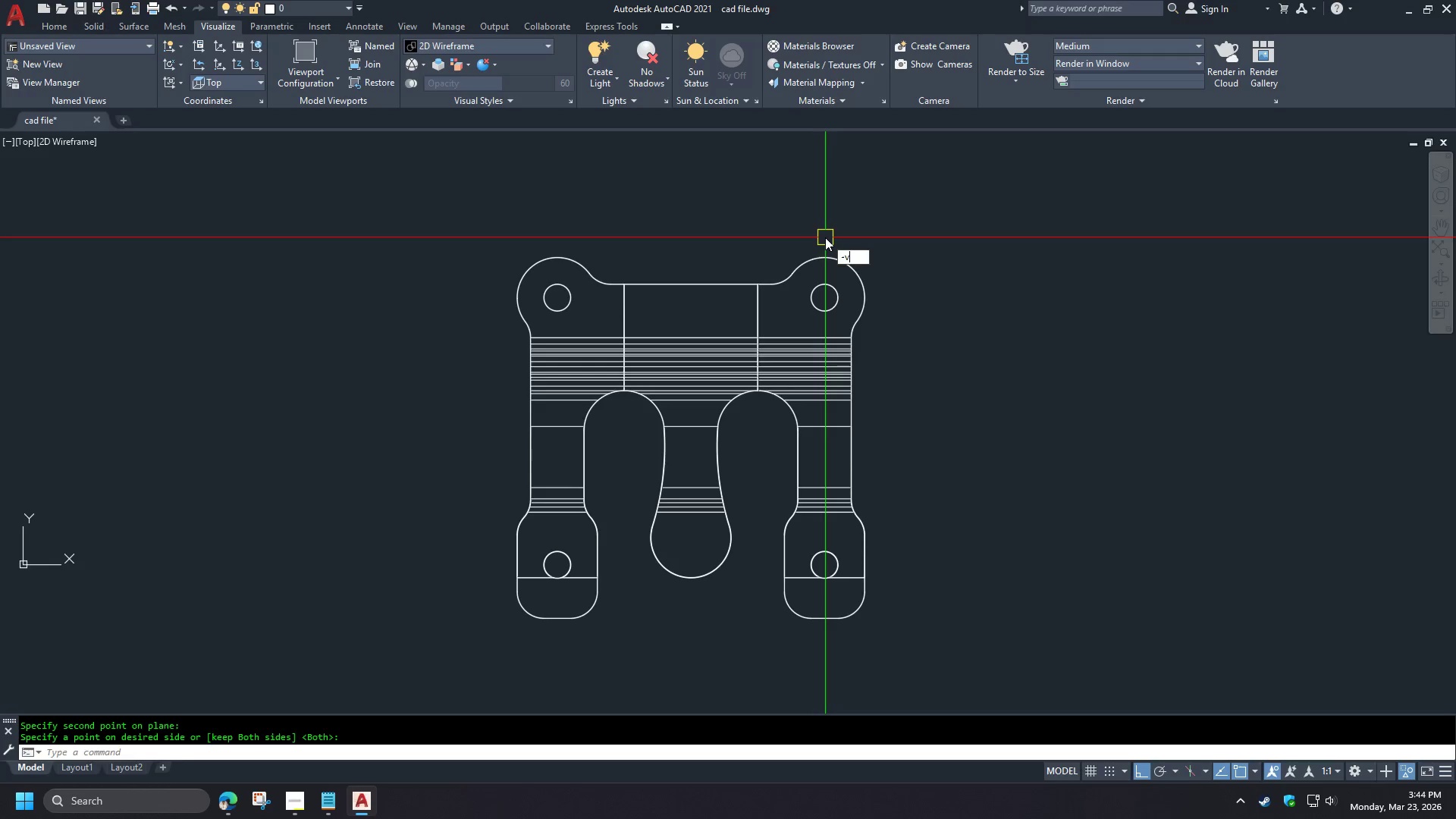 
key(Space)
 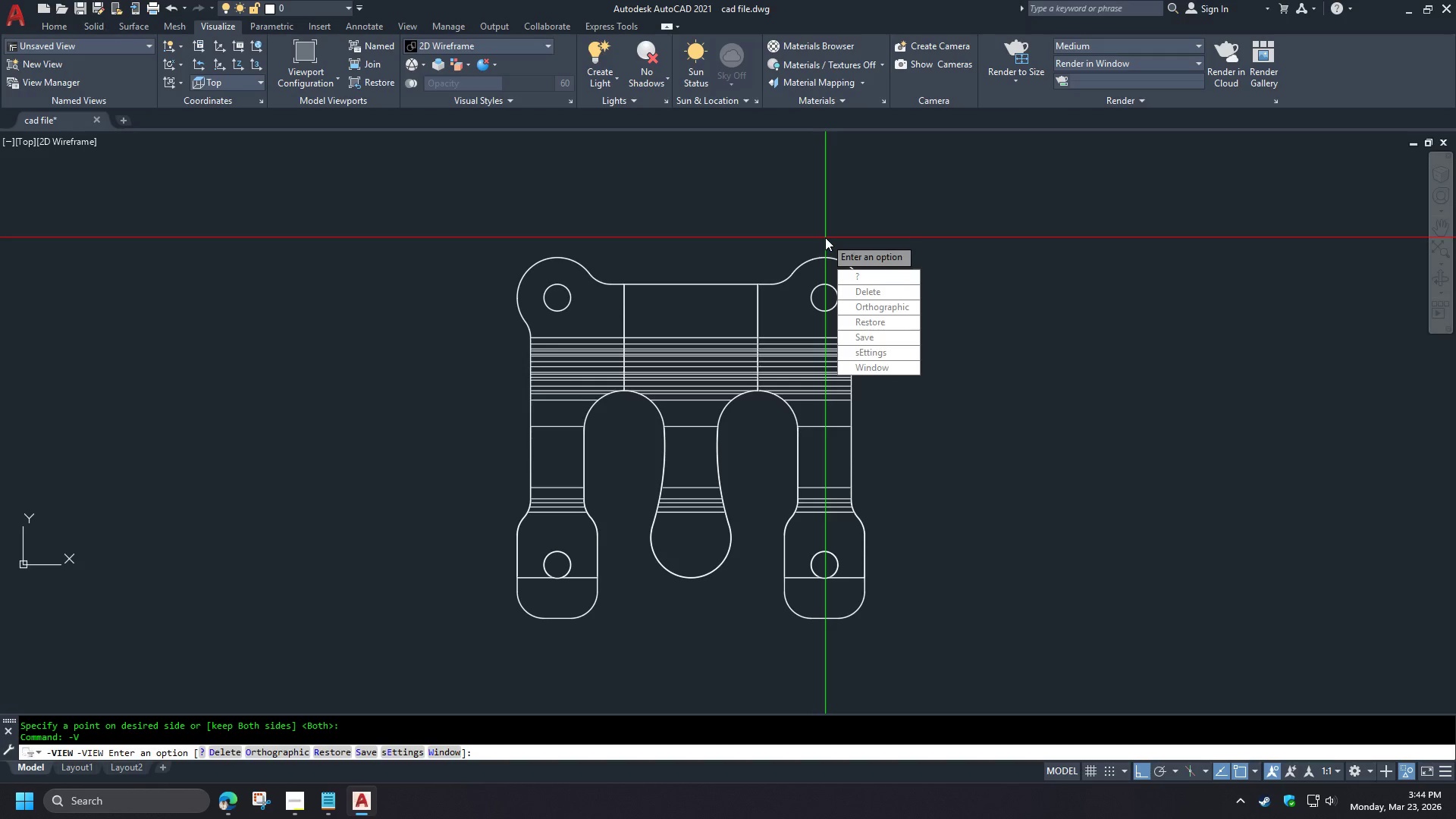 
key(T)
 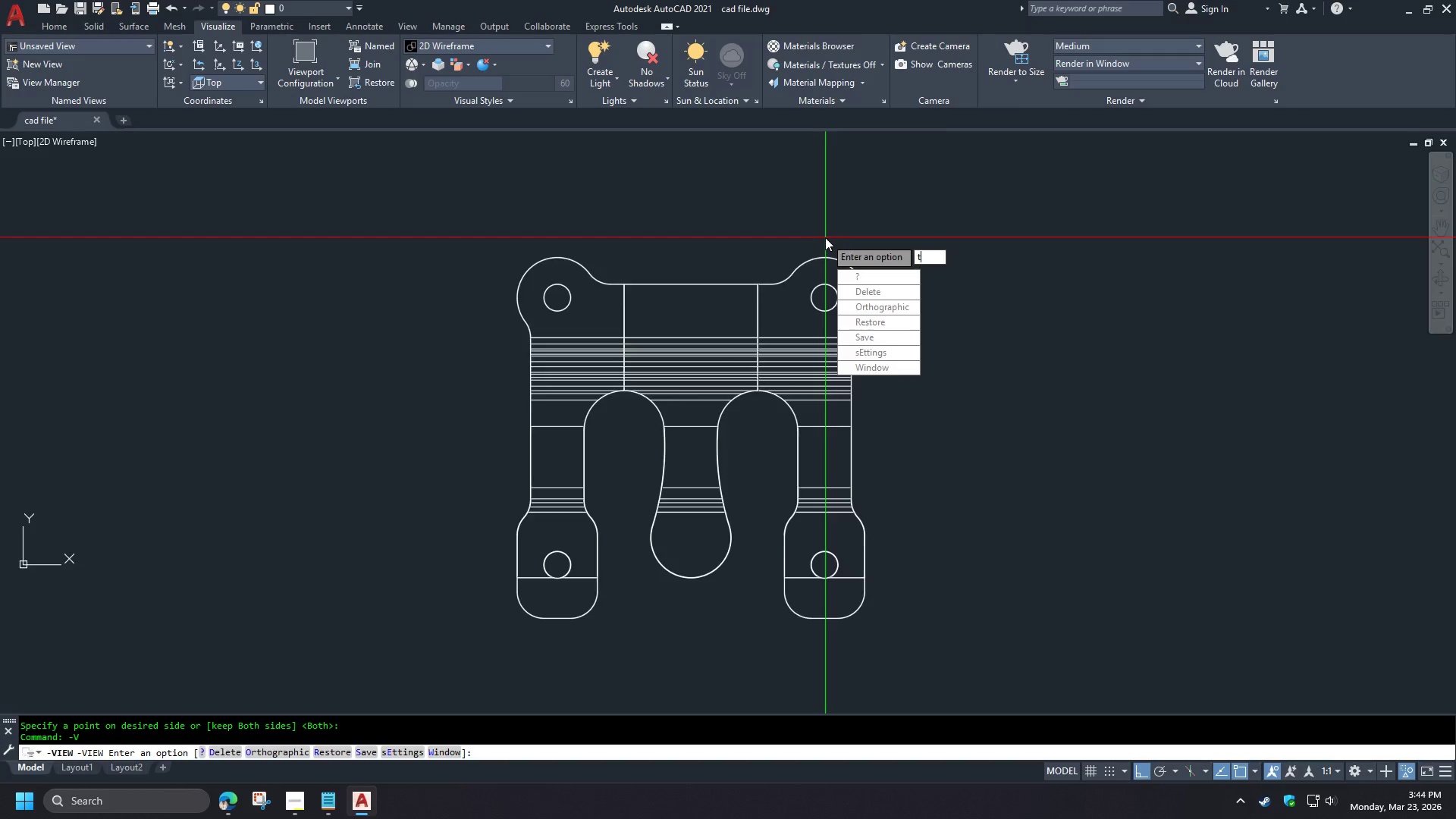 
key(Space)
 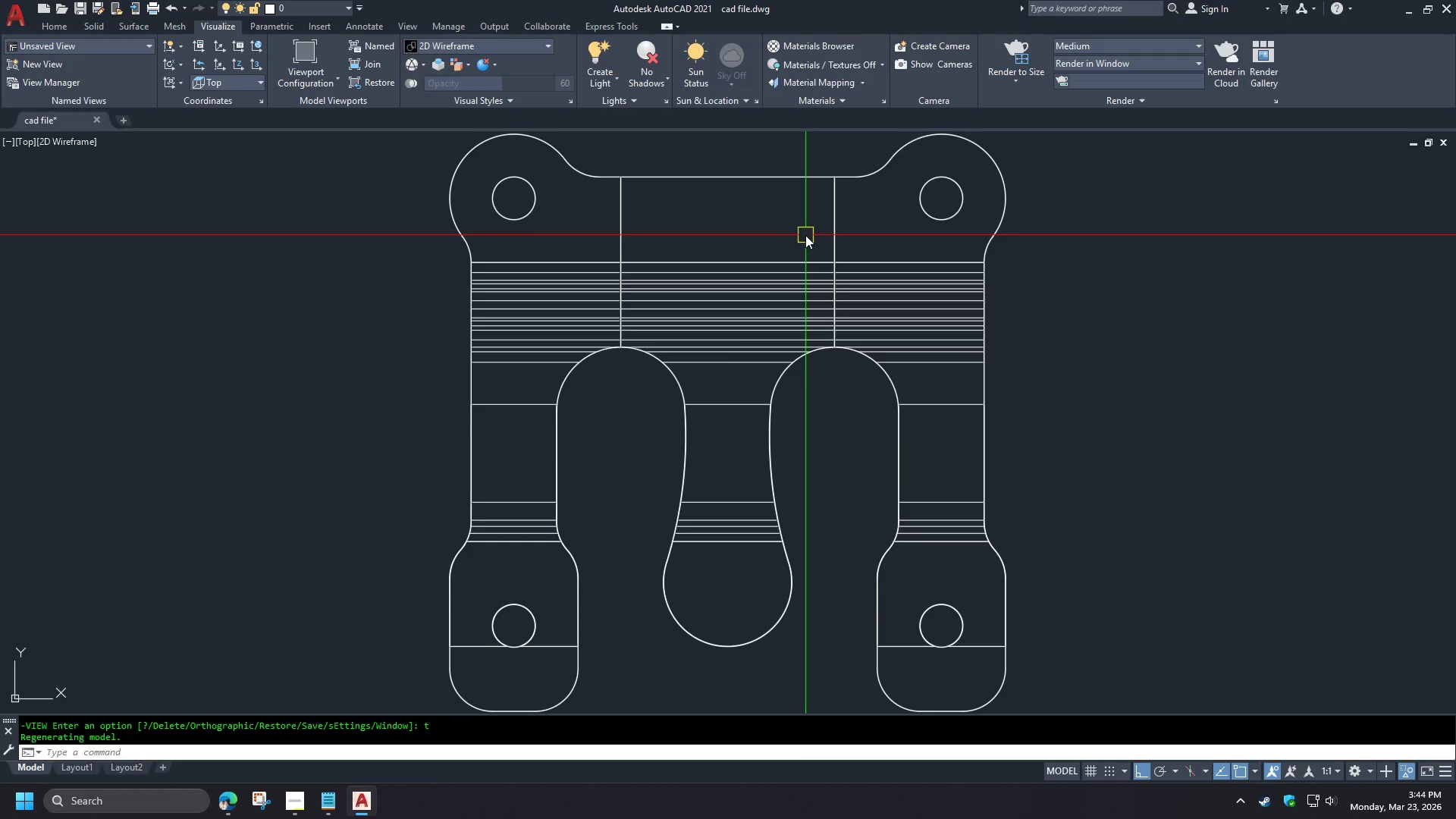 
type(-v le pl )
 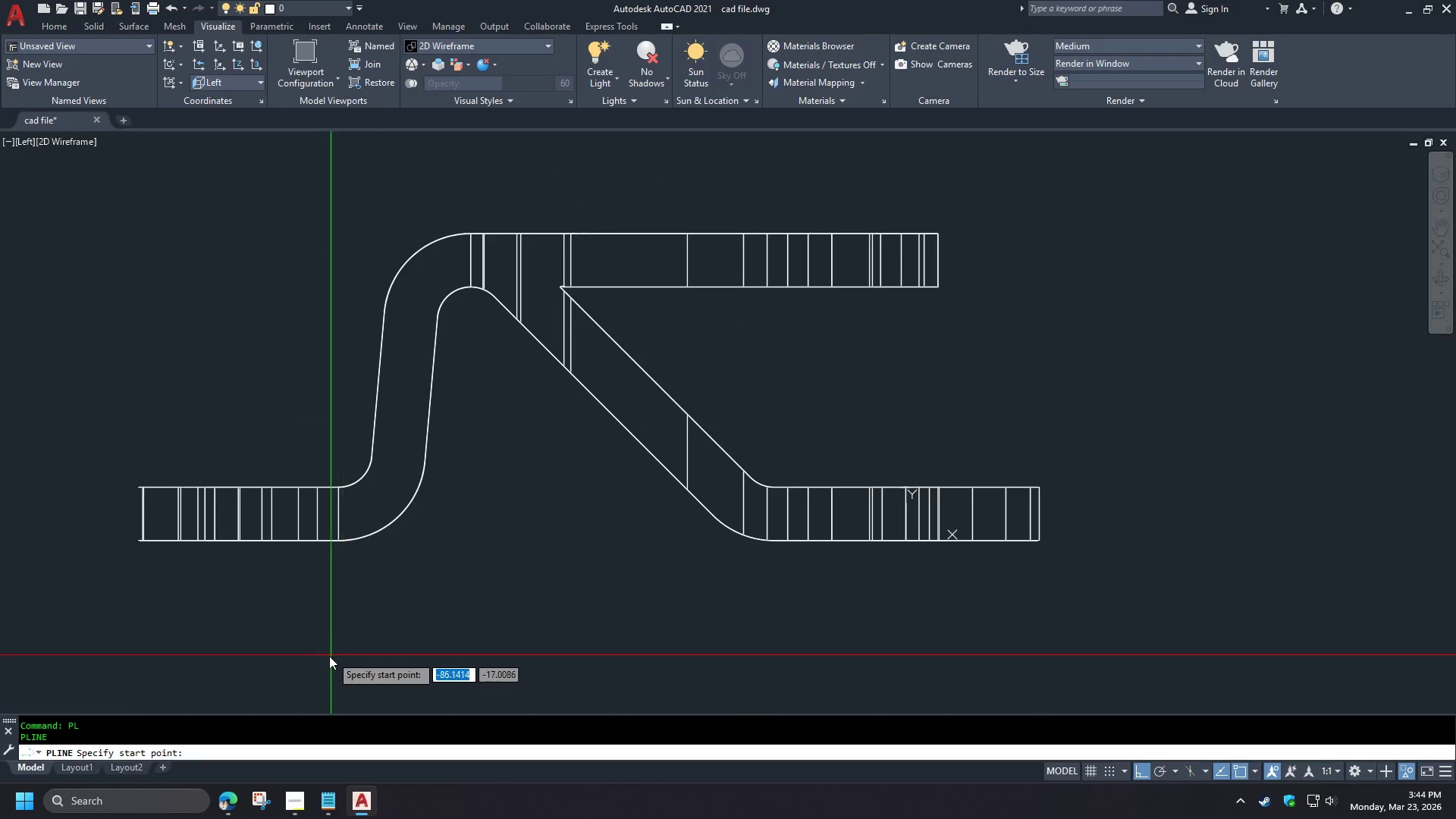 
left_click([310, 669])
 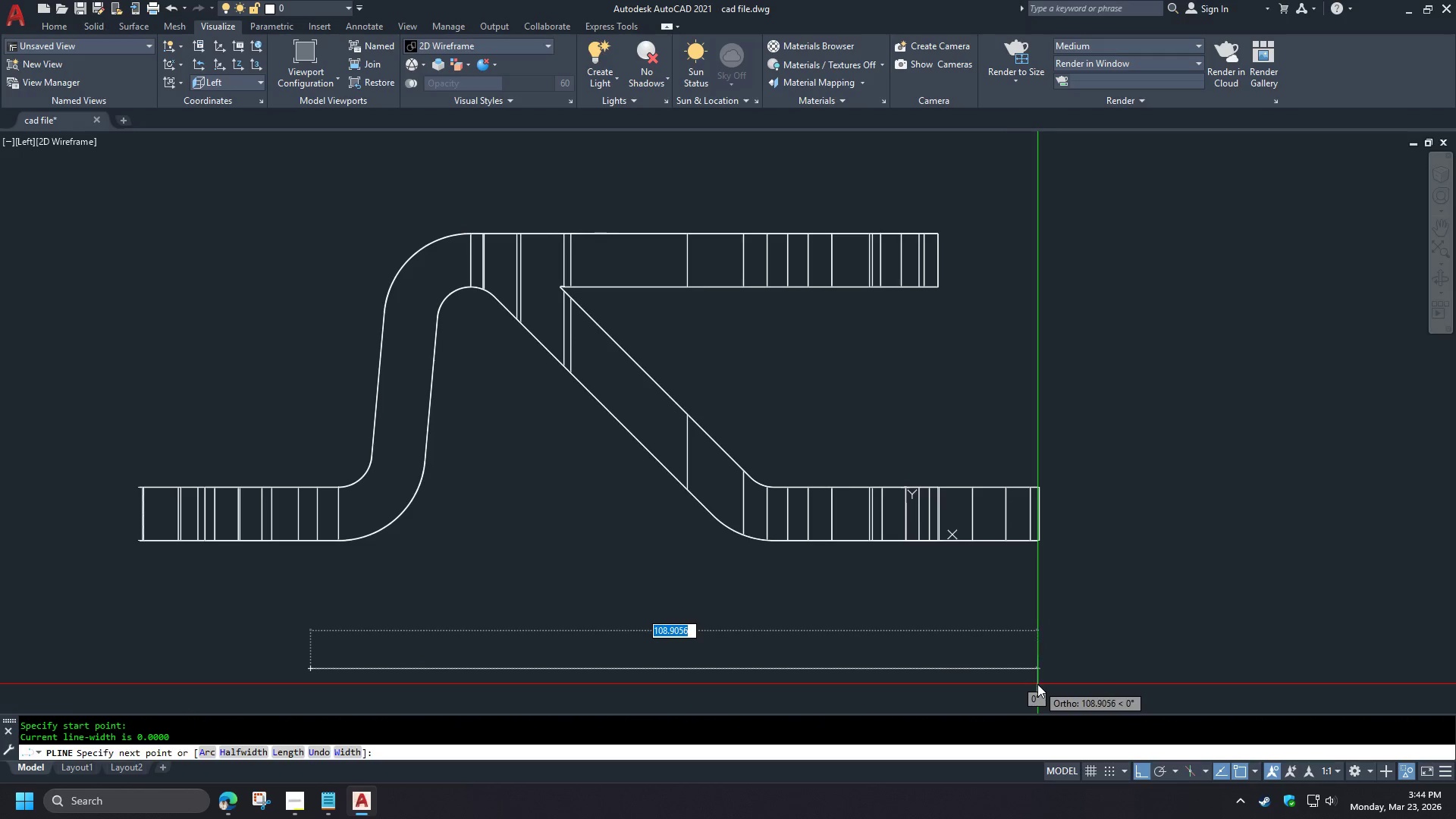 
scroll: coordinate [544, 397], scroll_direction: down, amount: 1.0
 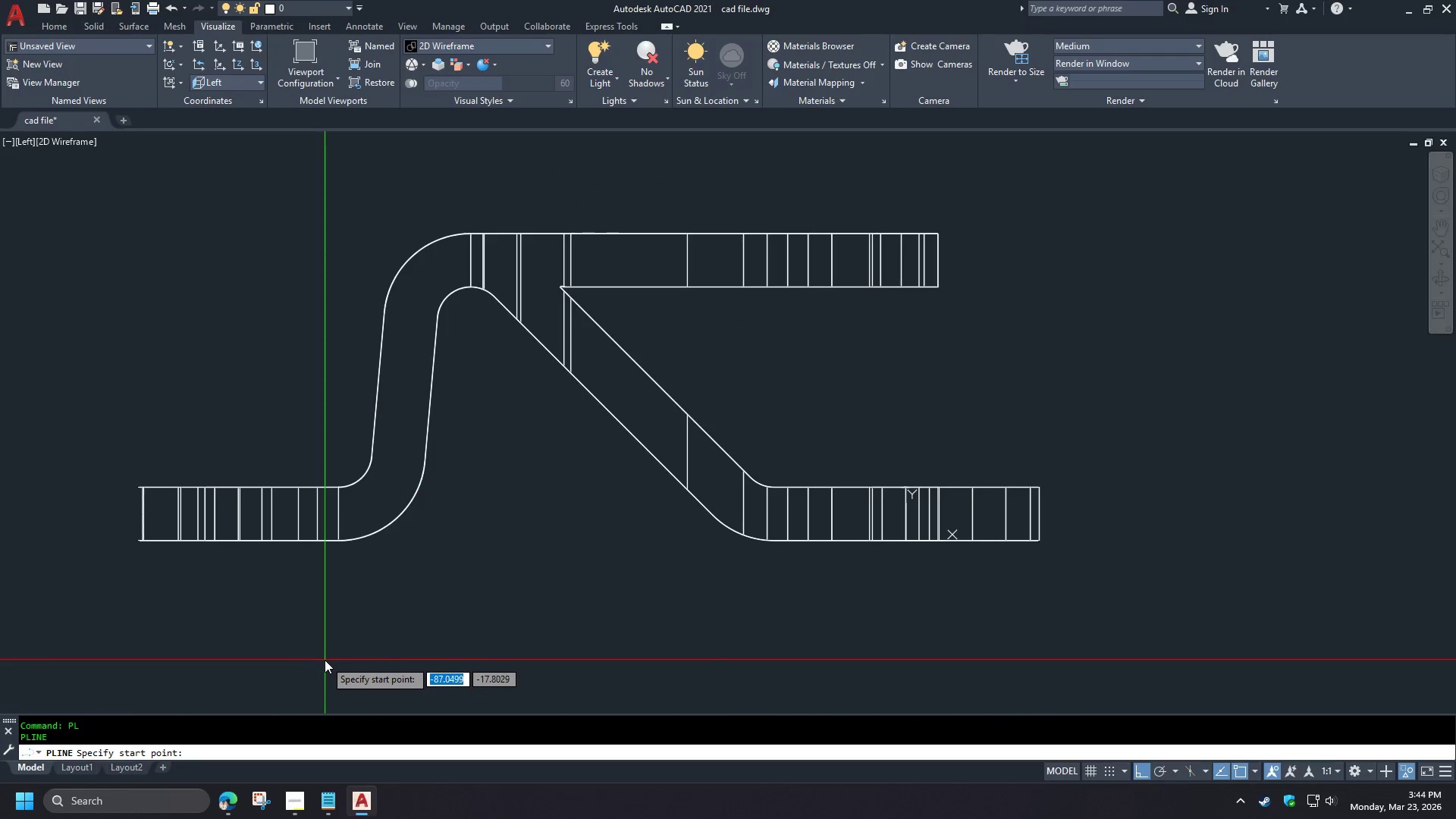 
wait(8.62)
 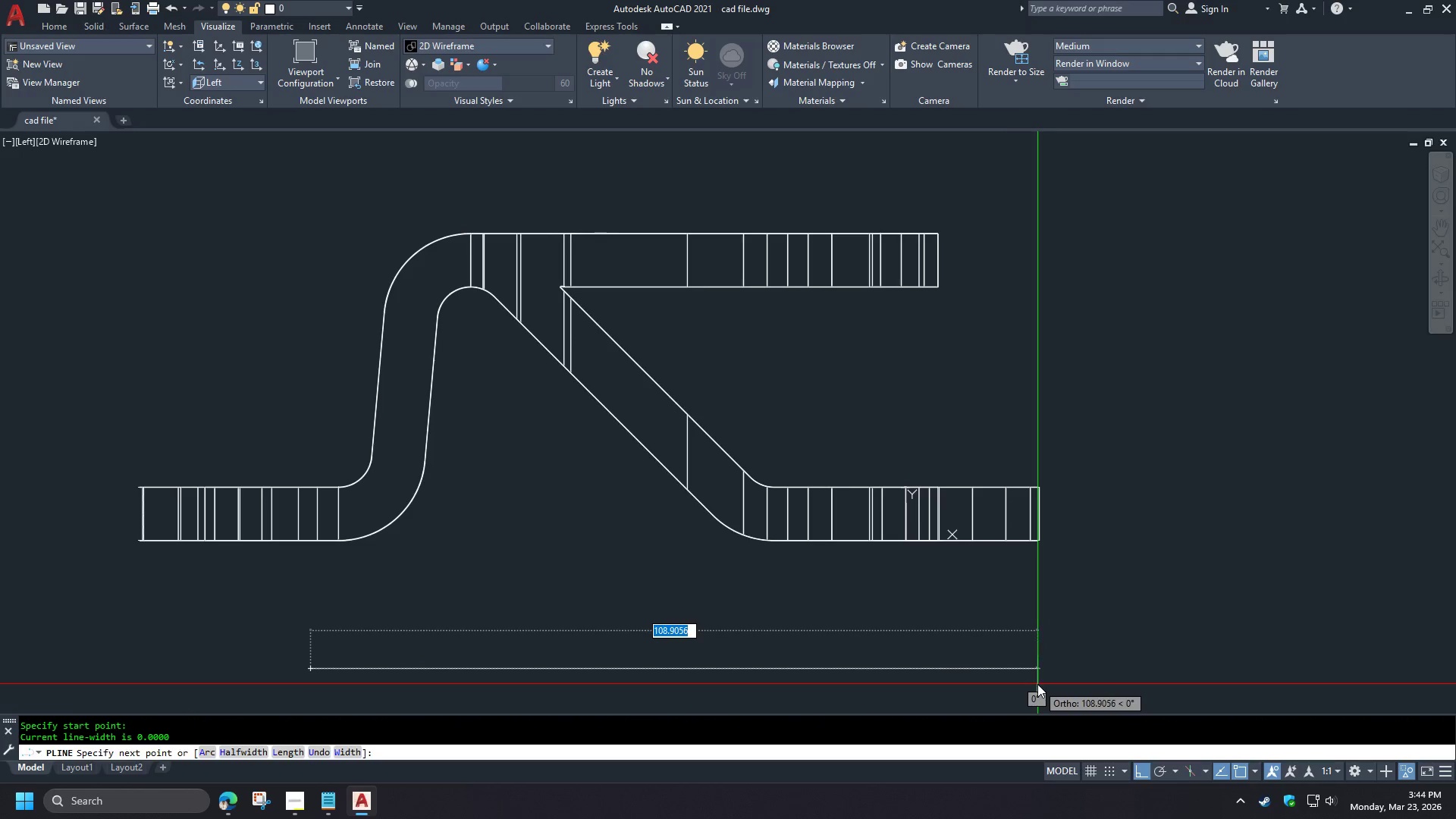 
left_click([717, 447])
 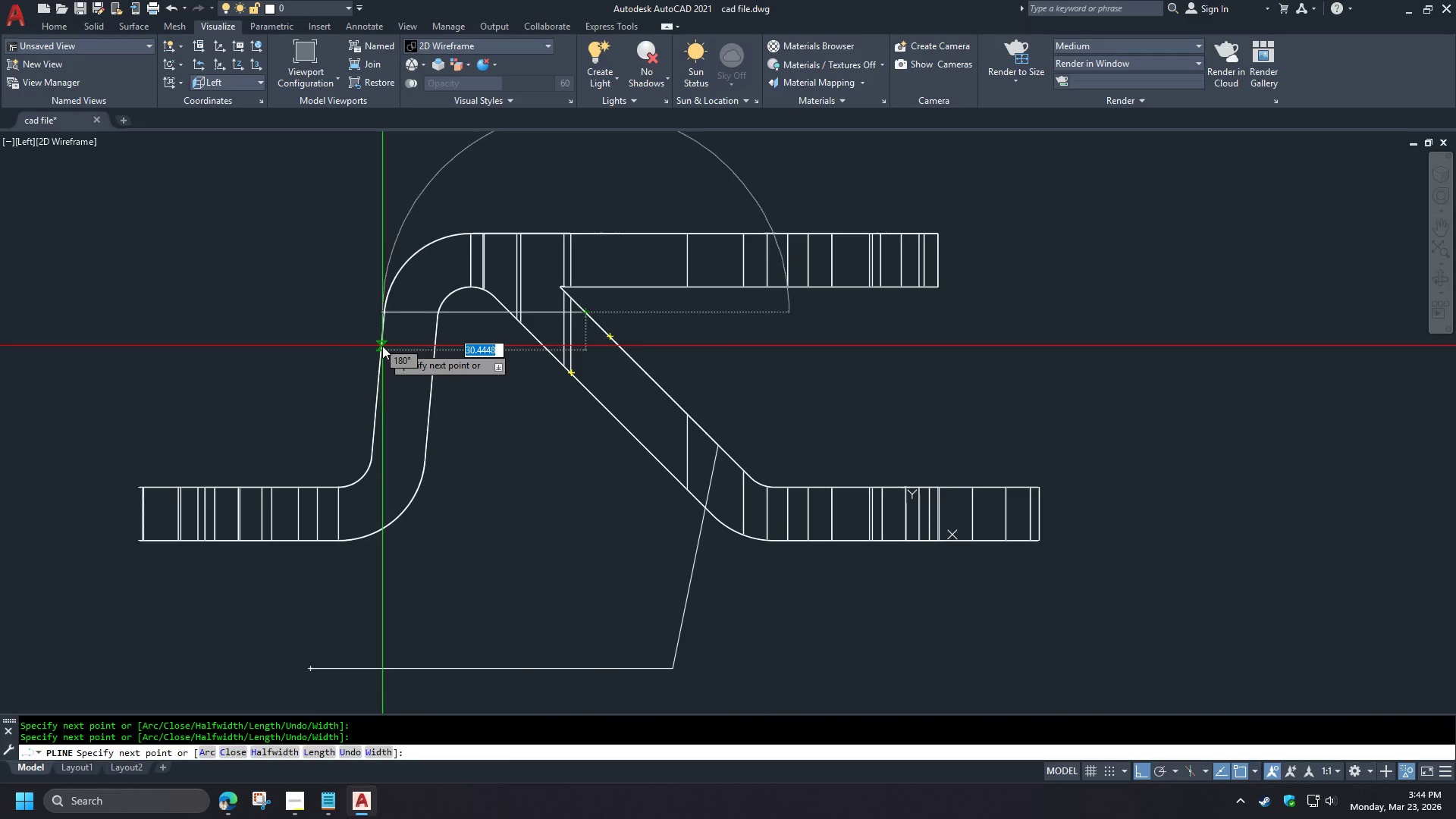 
left_click([379, 344])
 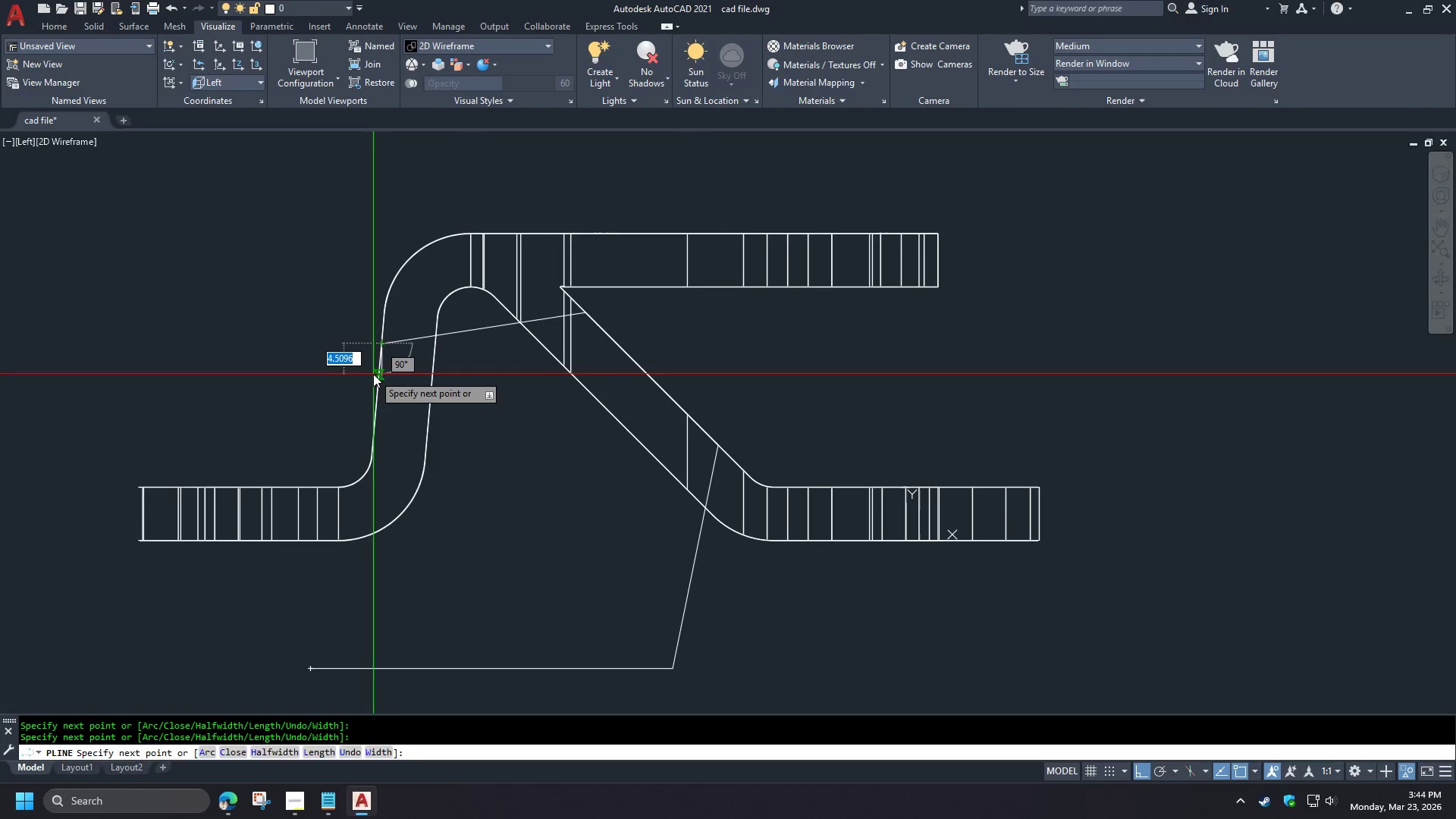 
left_click([373, 374])
 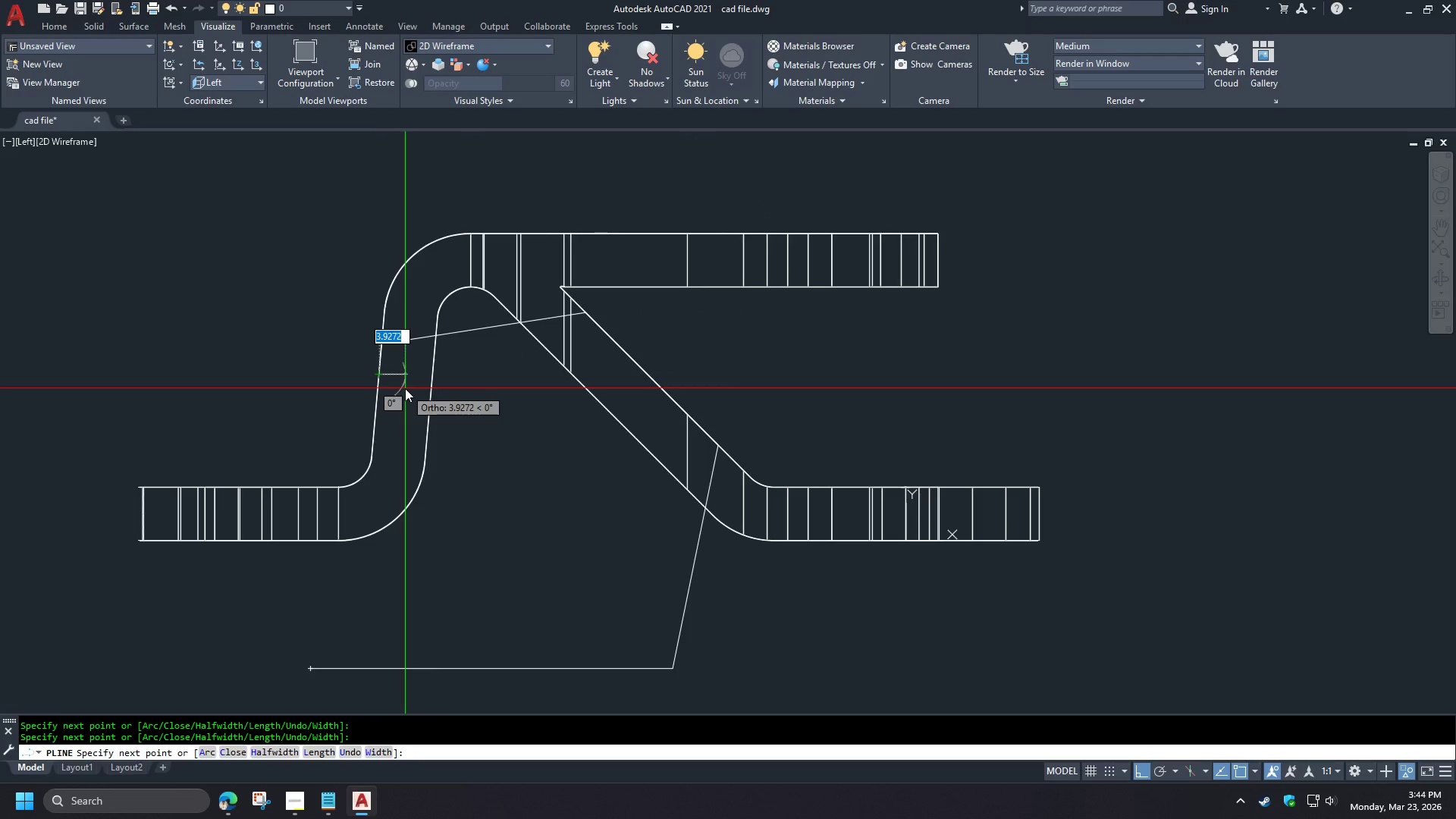 
key(Space)
 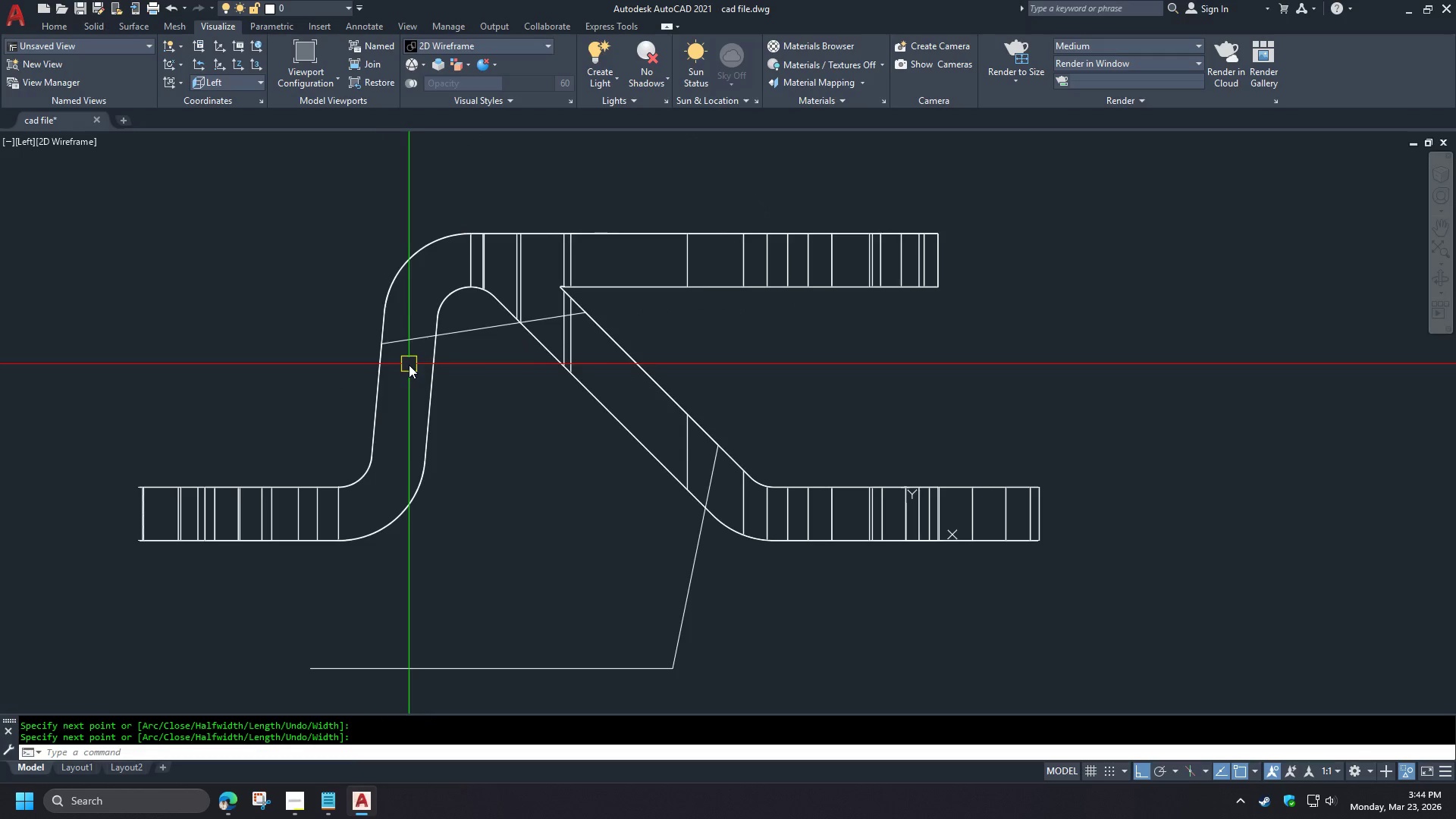 
key(L)
 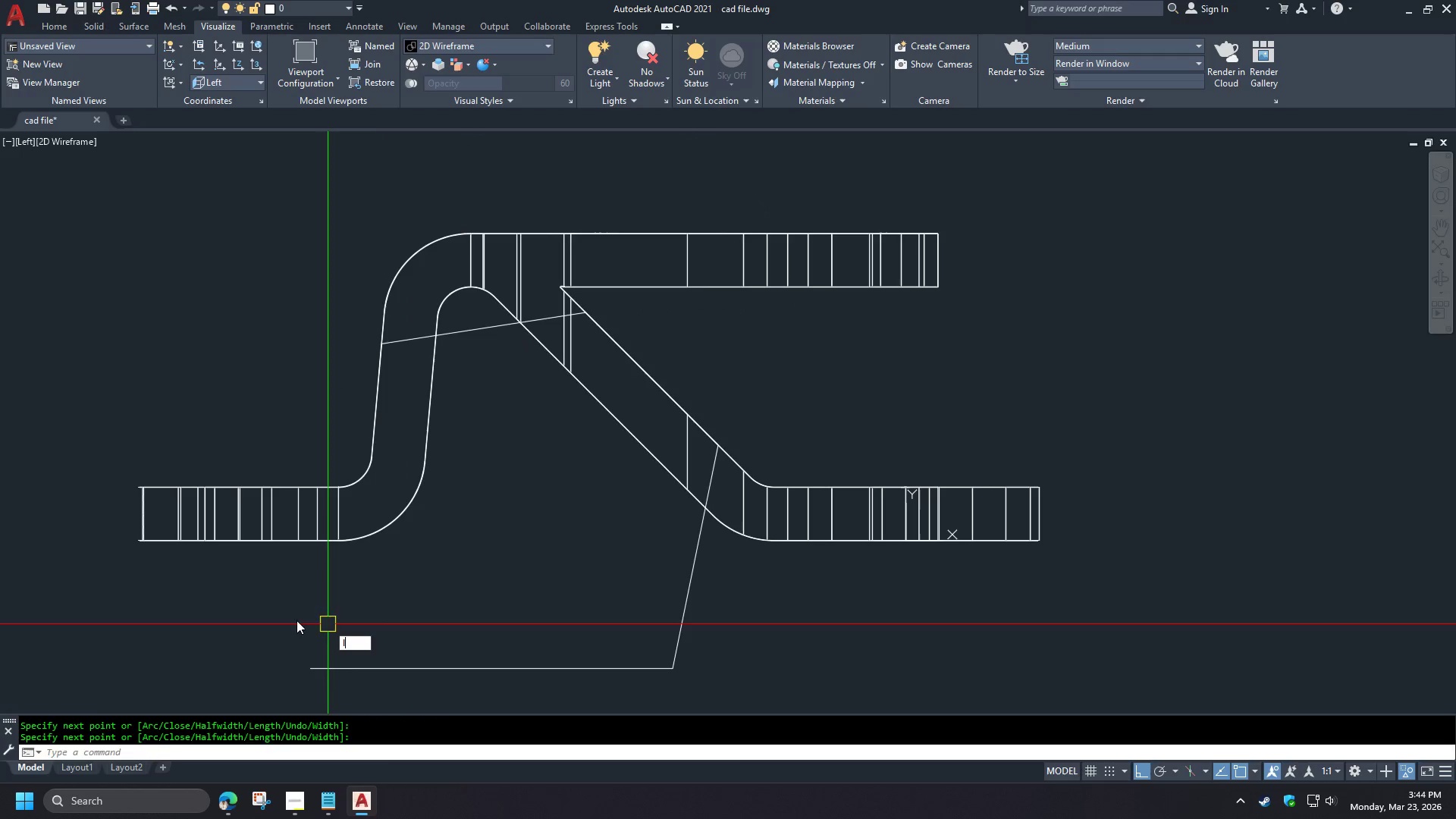 
key(Space)
 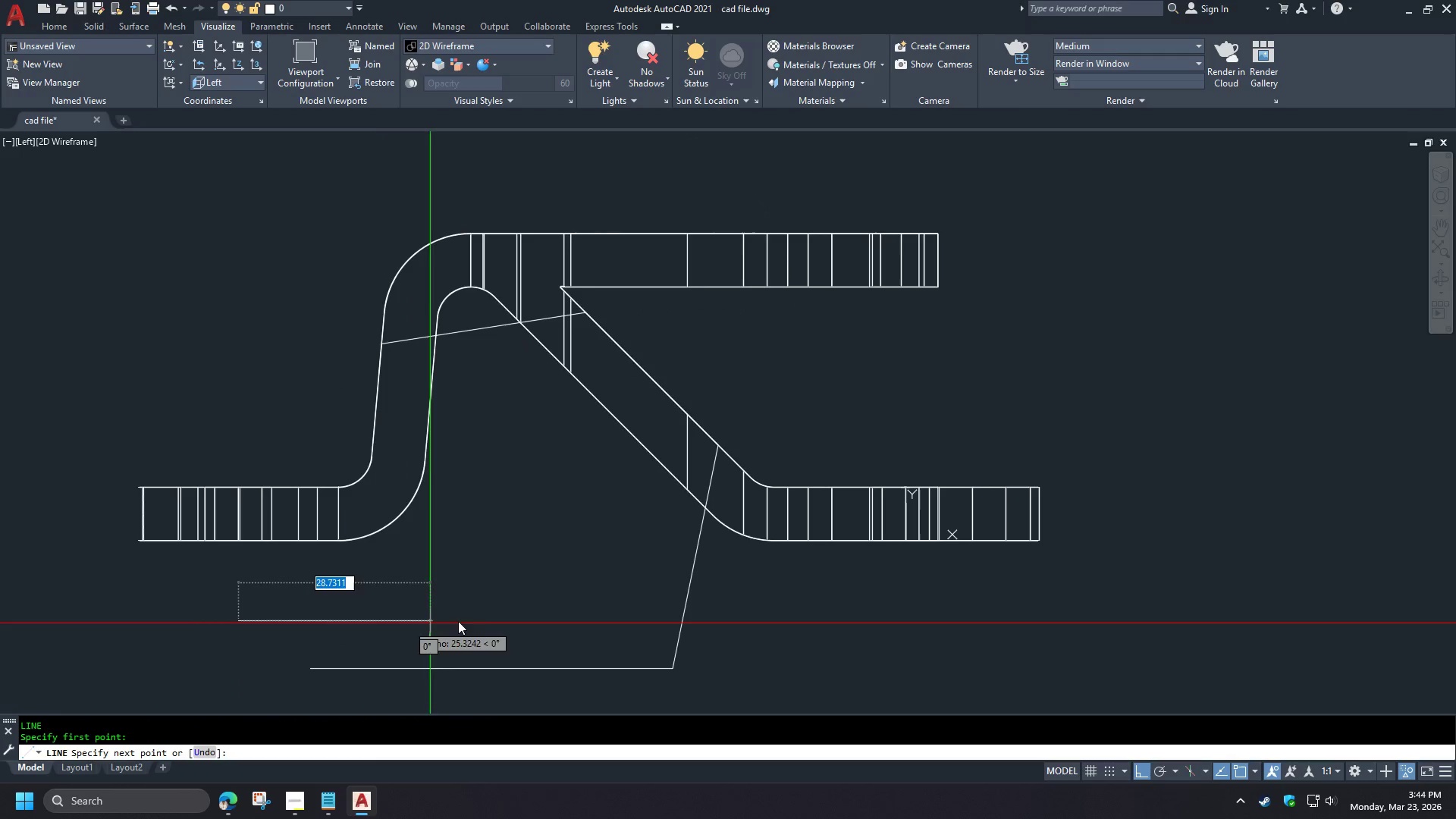 
double_click([478, 621])
 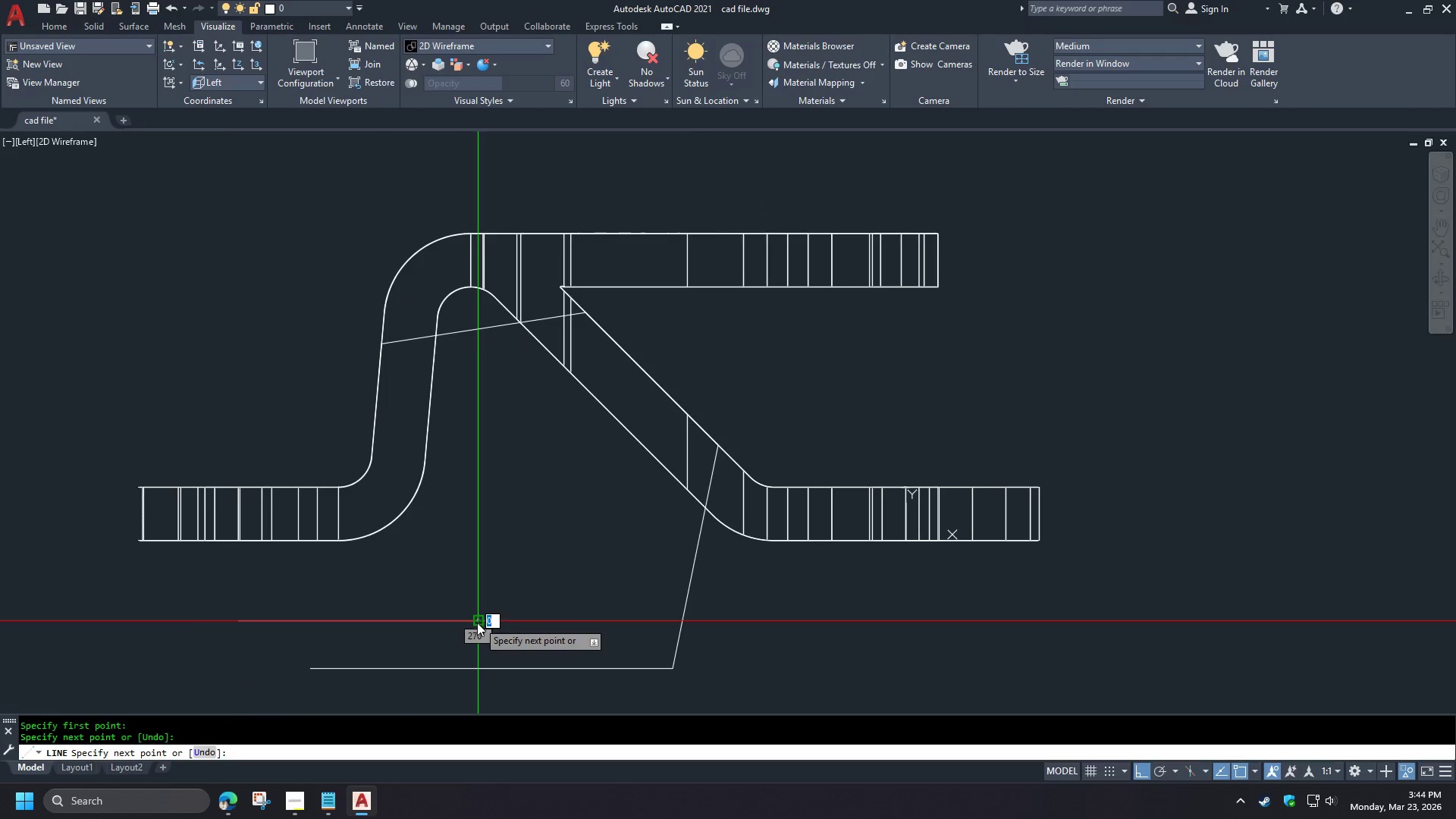 
type( ex )
 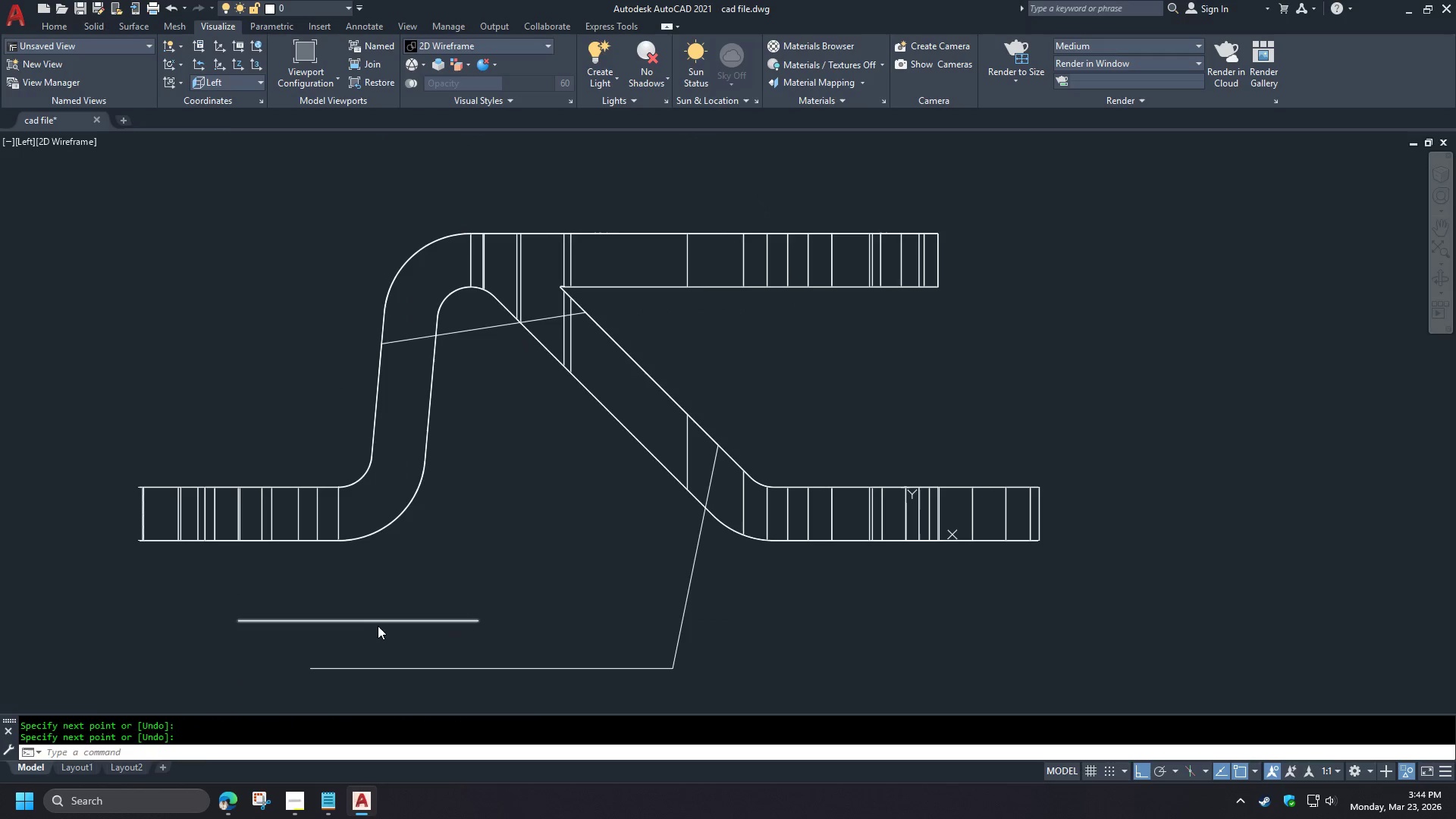 
left_click([378, 626])
 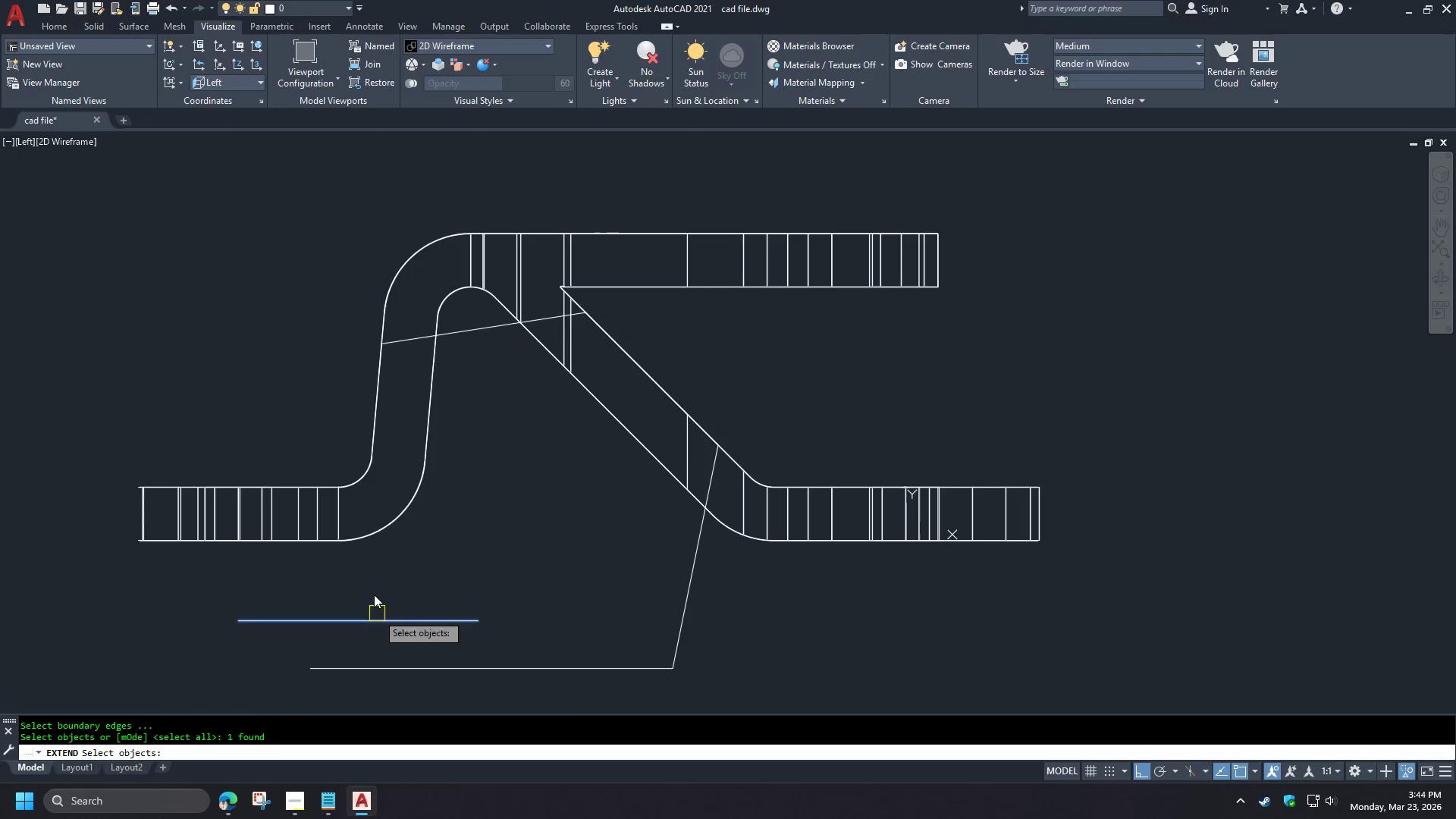 
key(Space)
 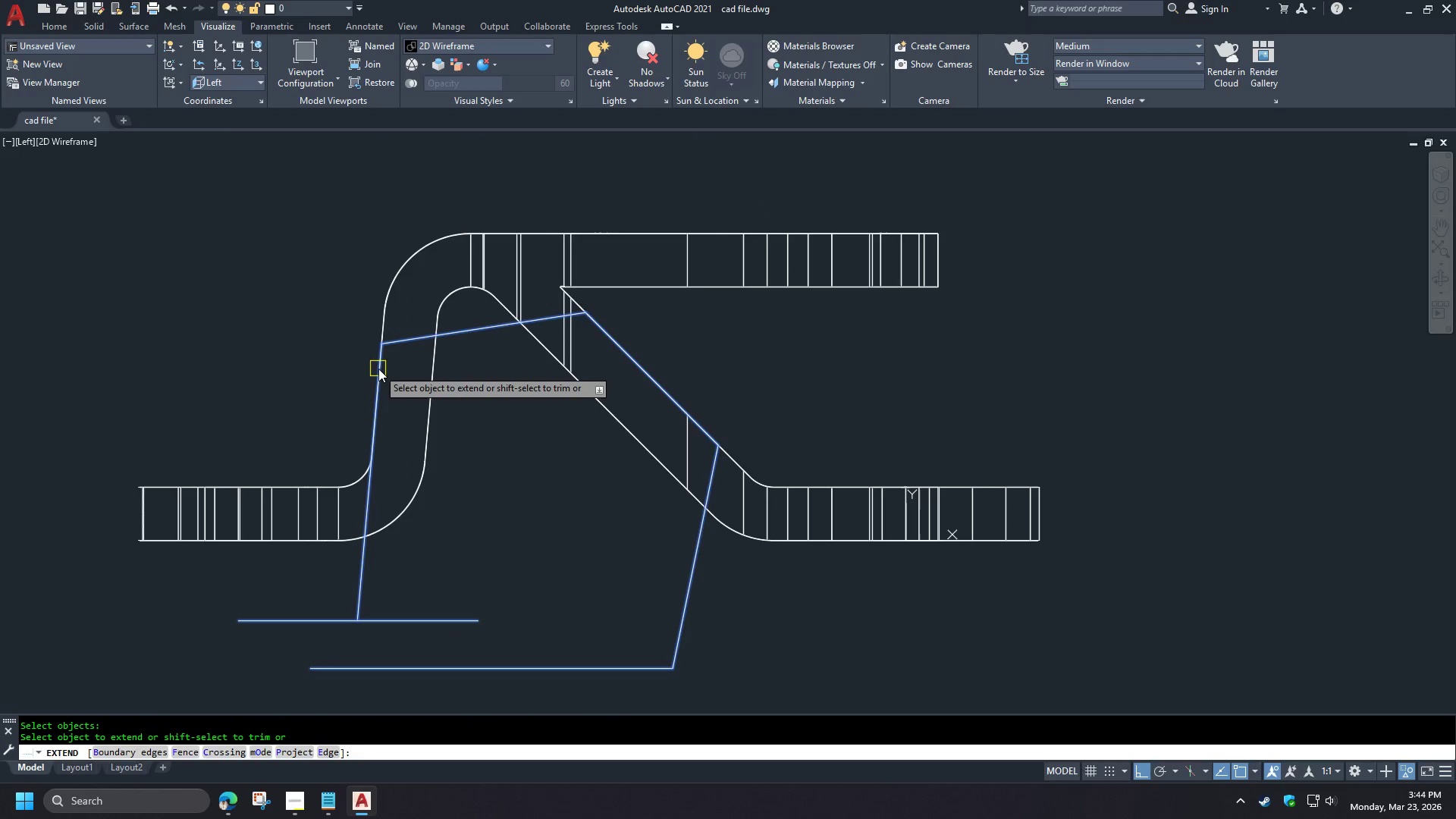 
left_click([378, 369])
 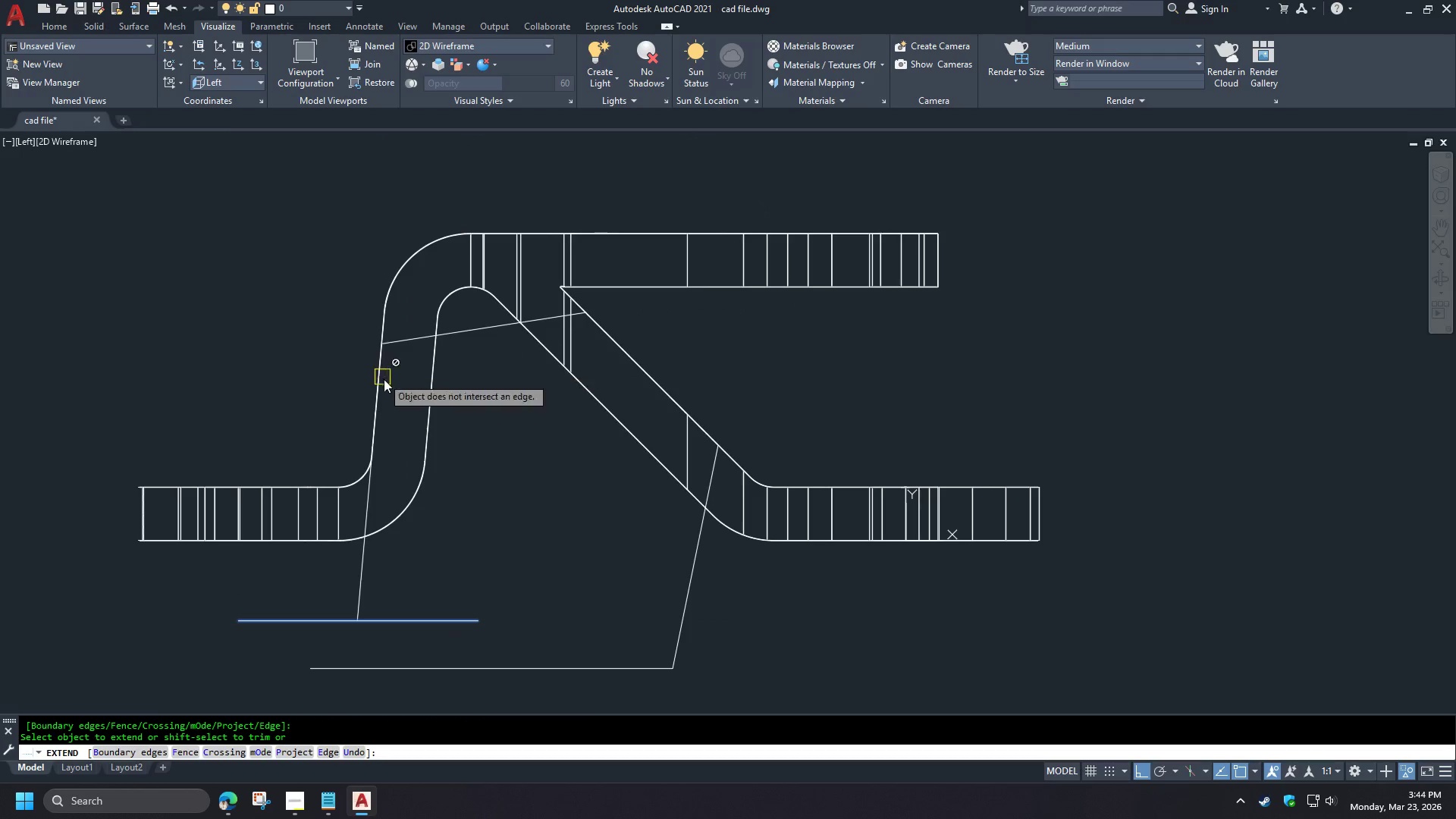 
key(Space)
 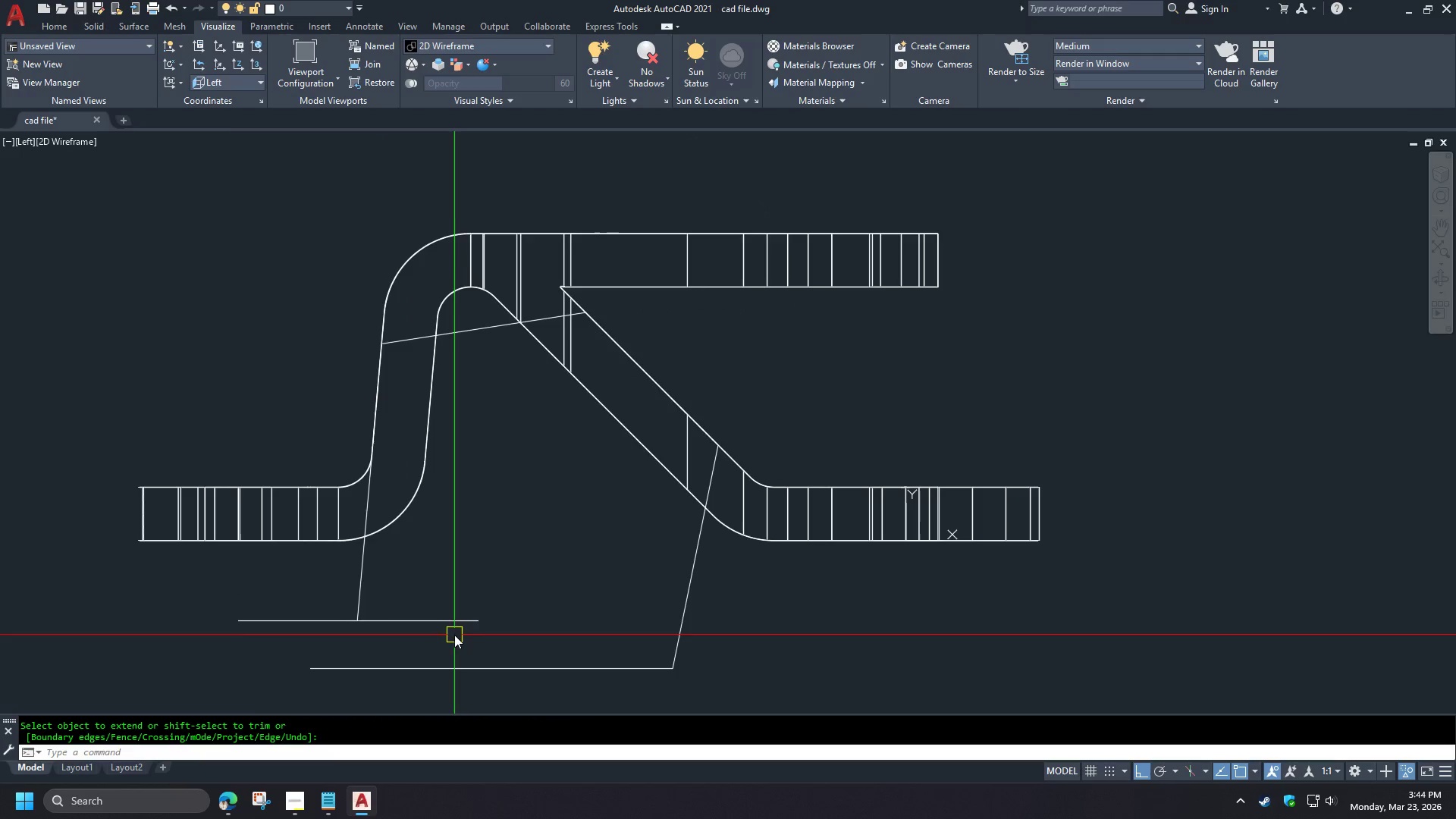 
left_click([450, 625])
 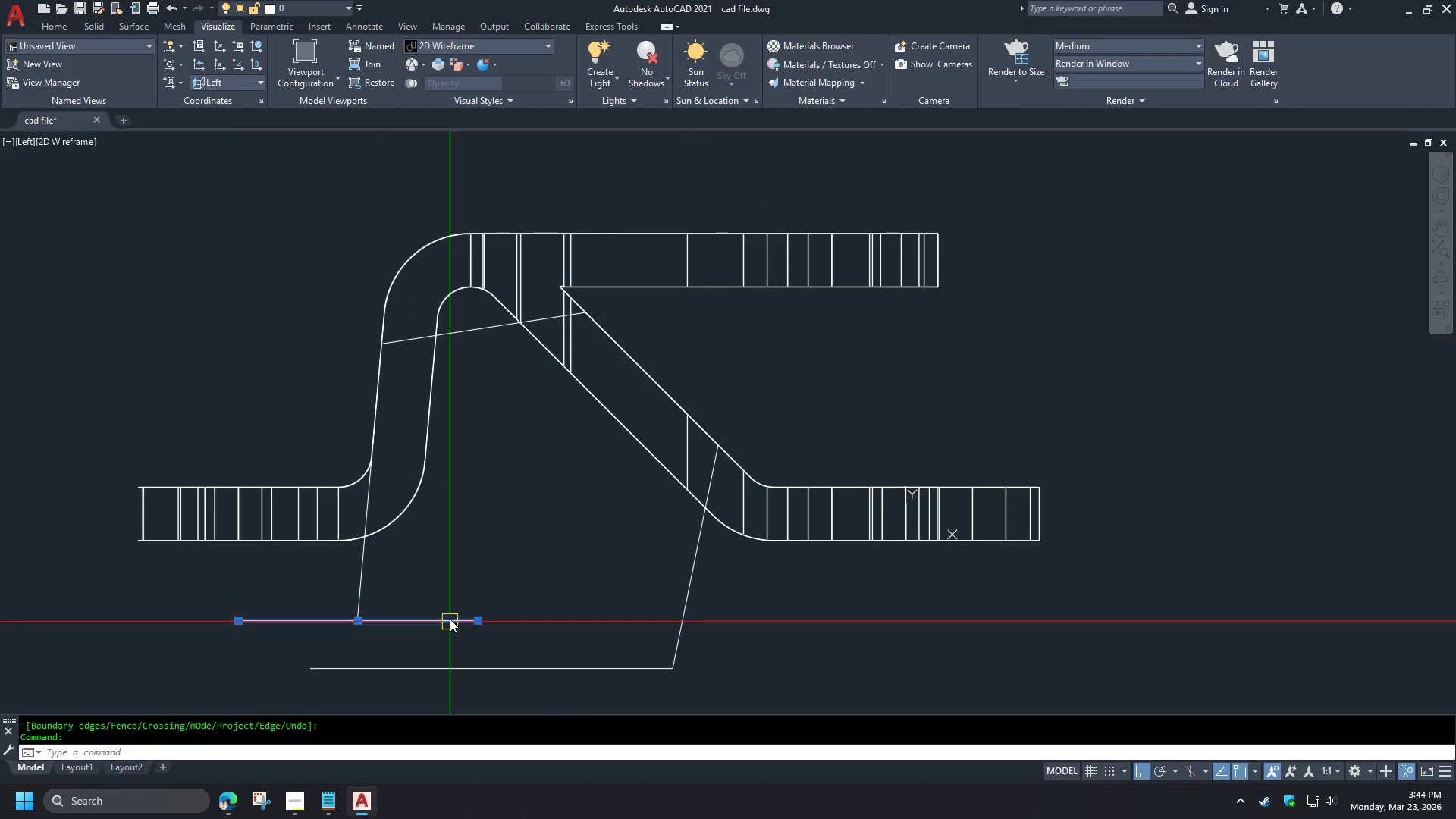 
key(E)
 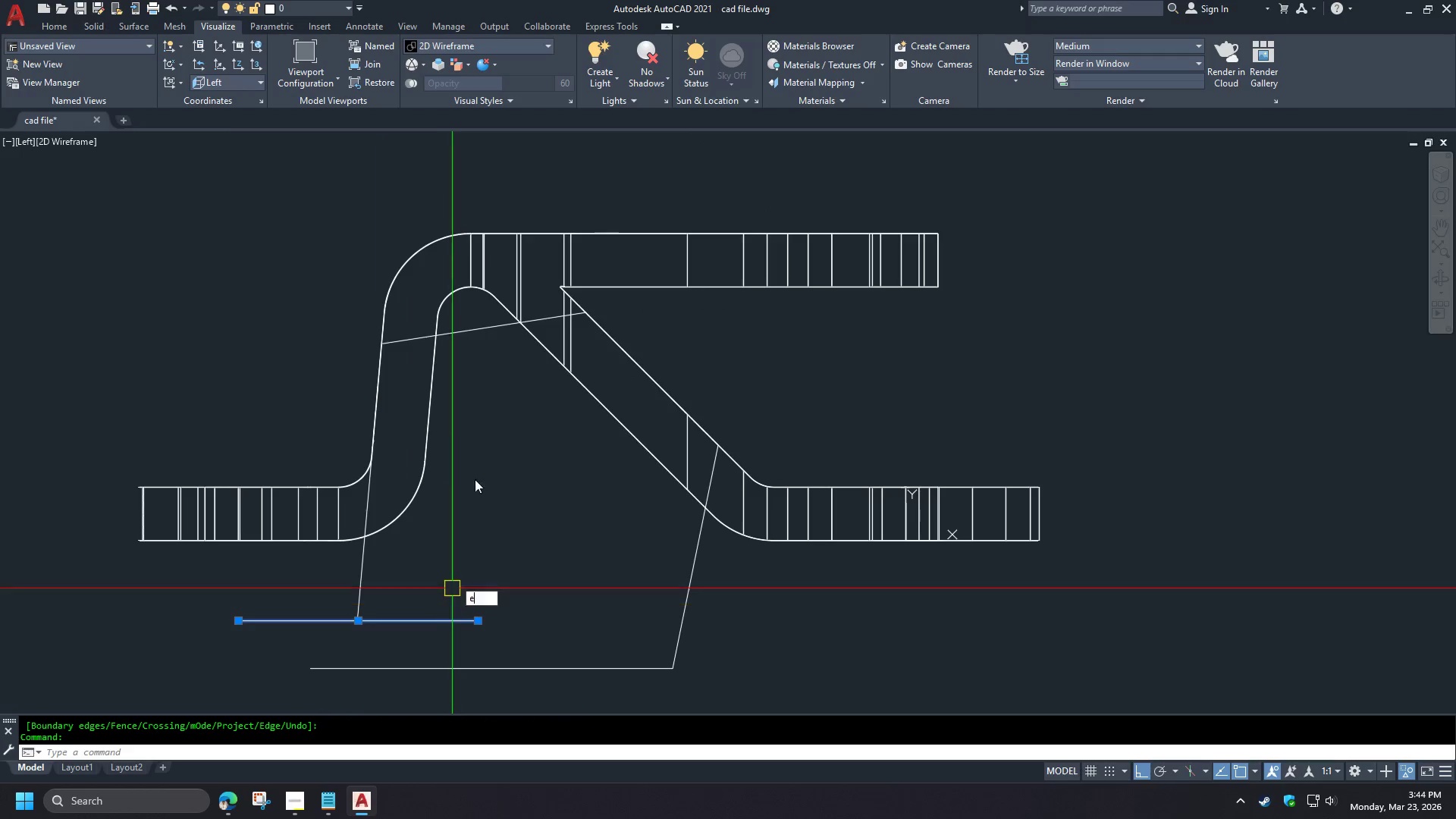 
key(Space)
 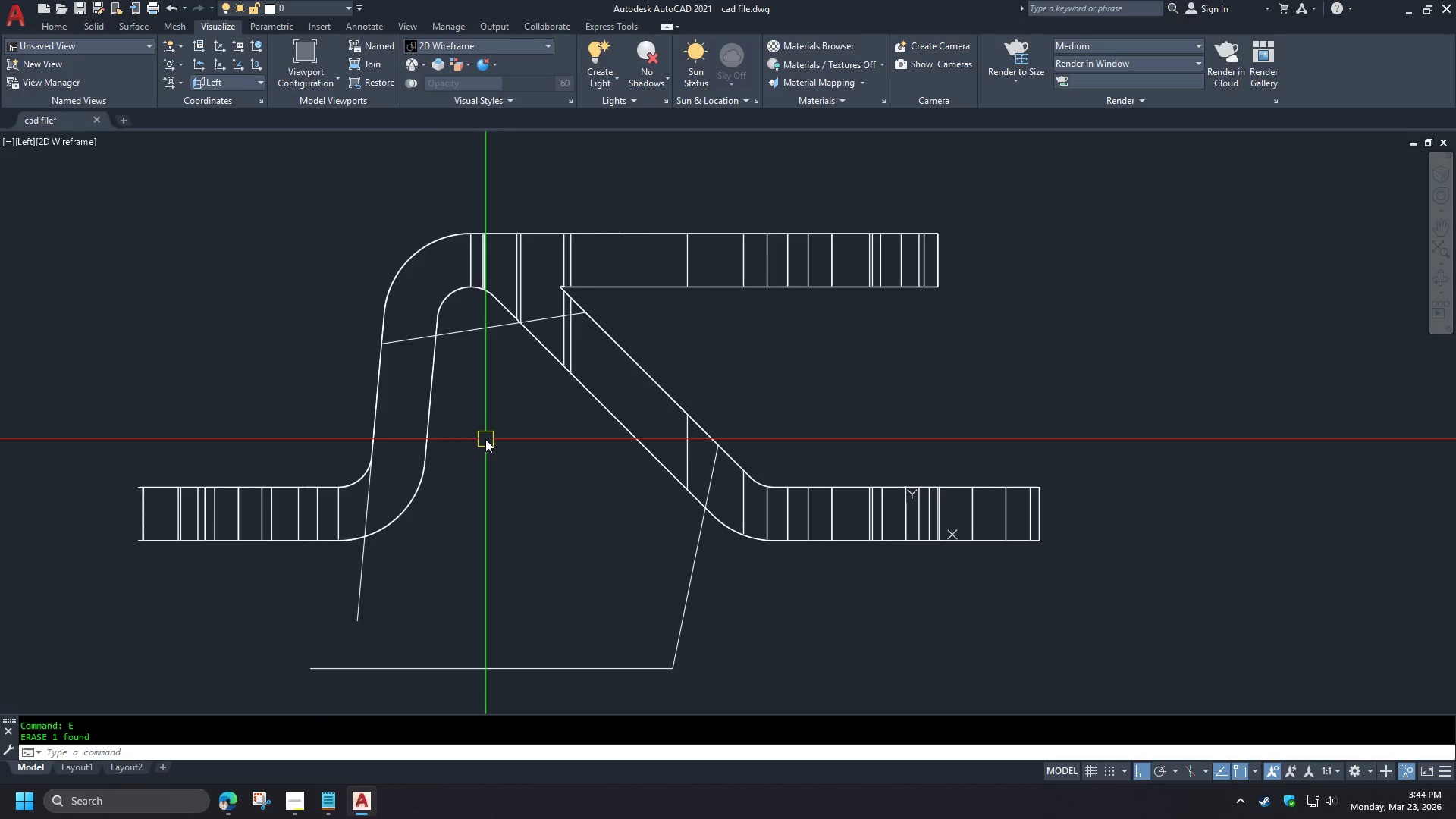 
key(F)
 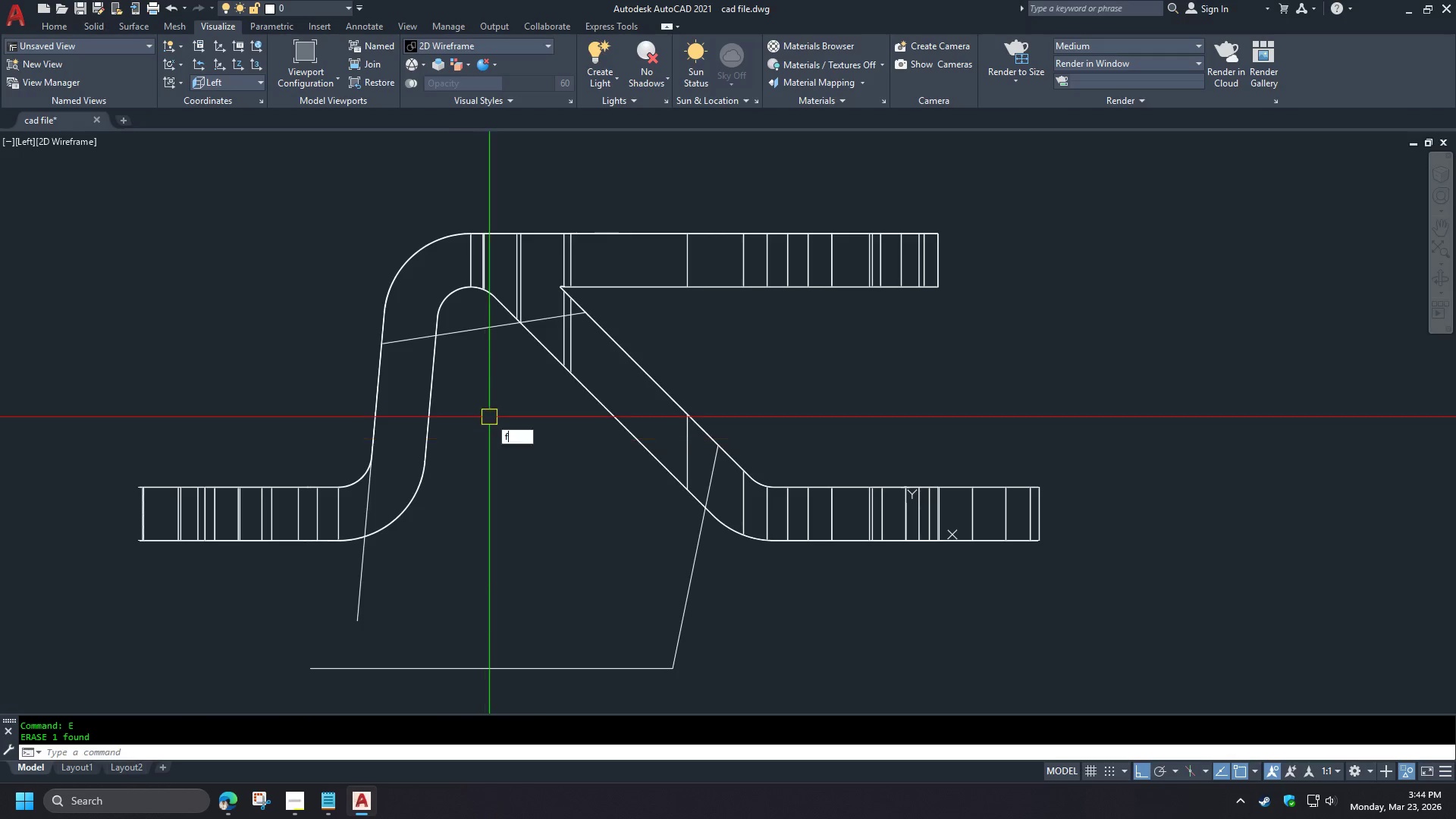 
key(Space)
 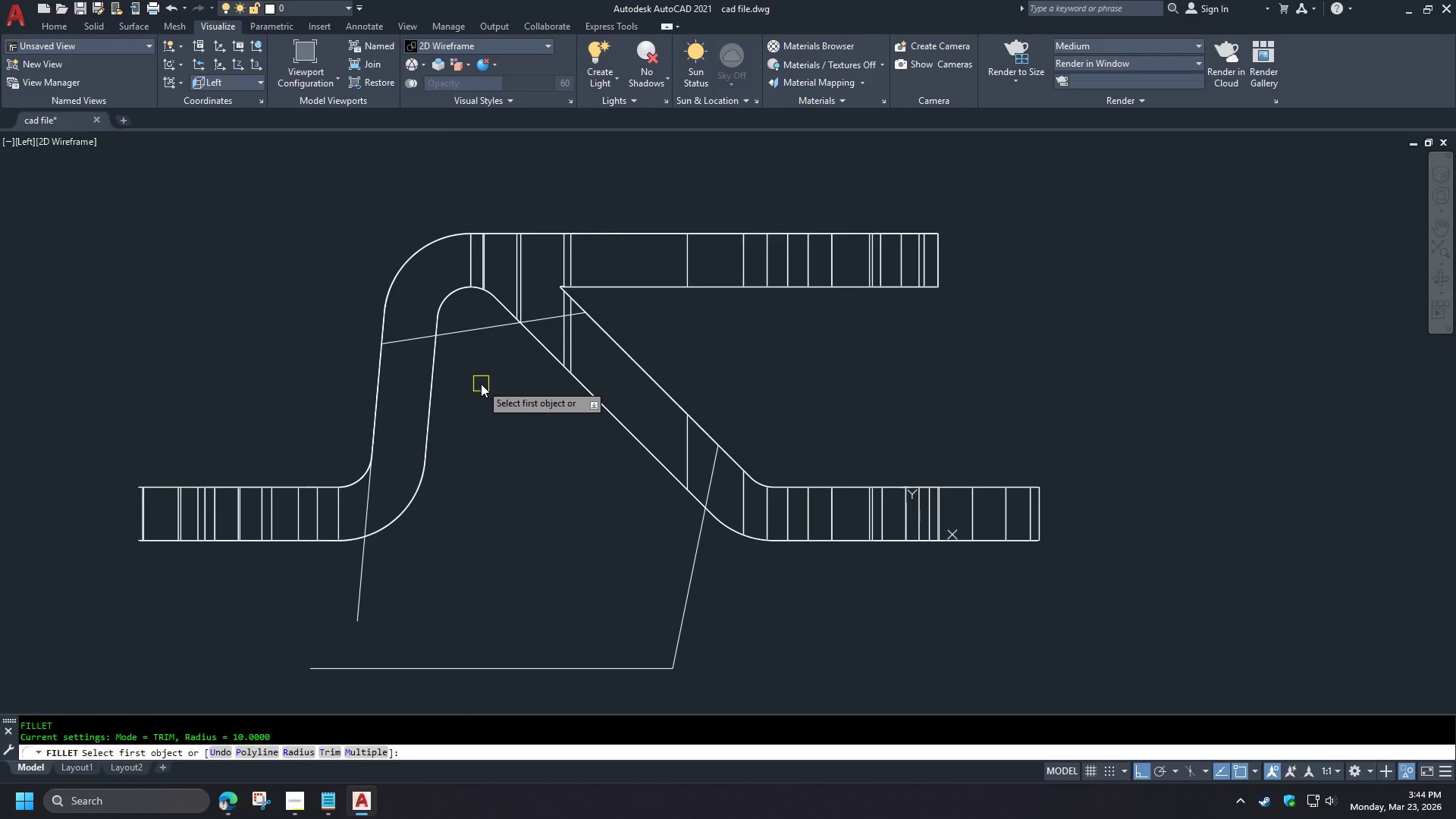 
key(R)
 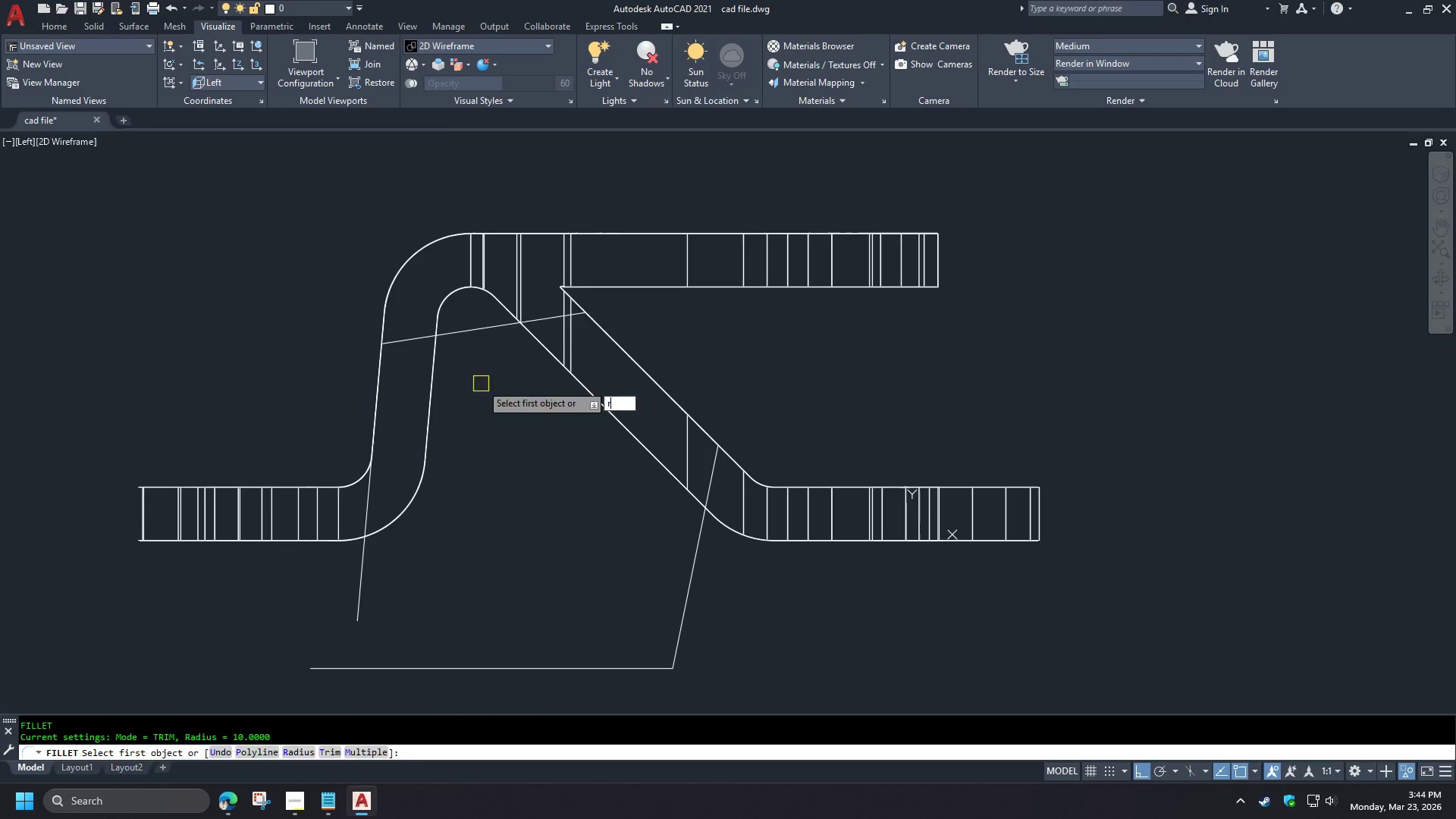 
key(Space)
 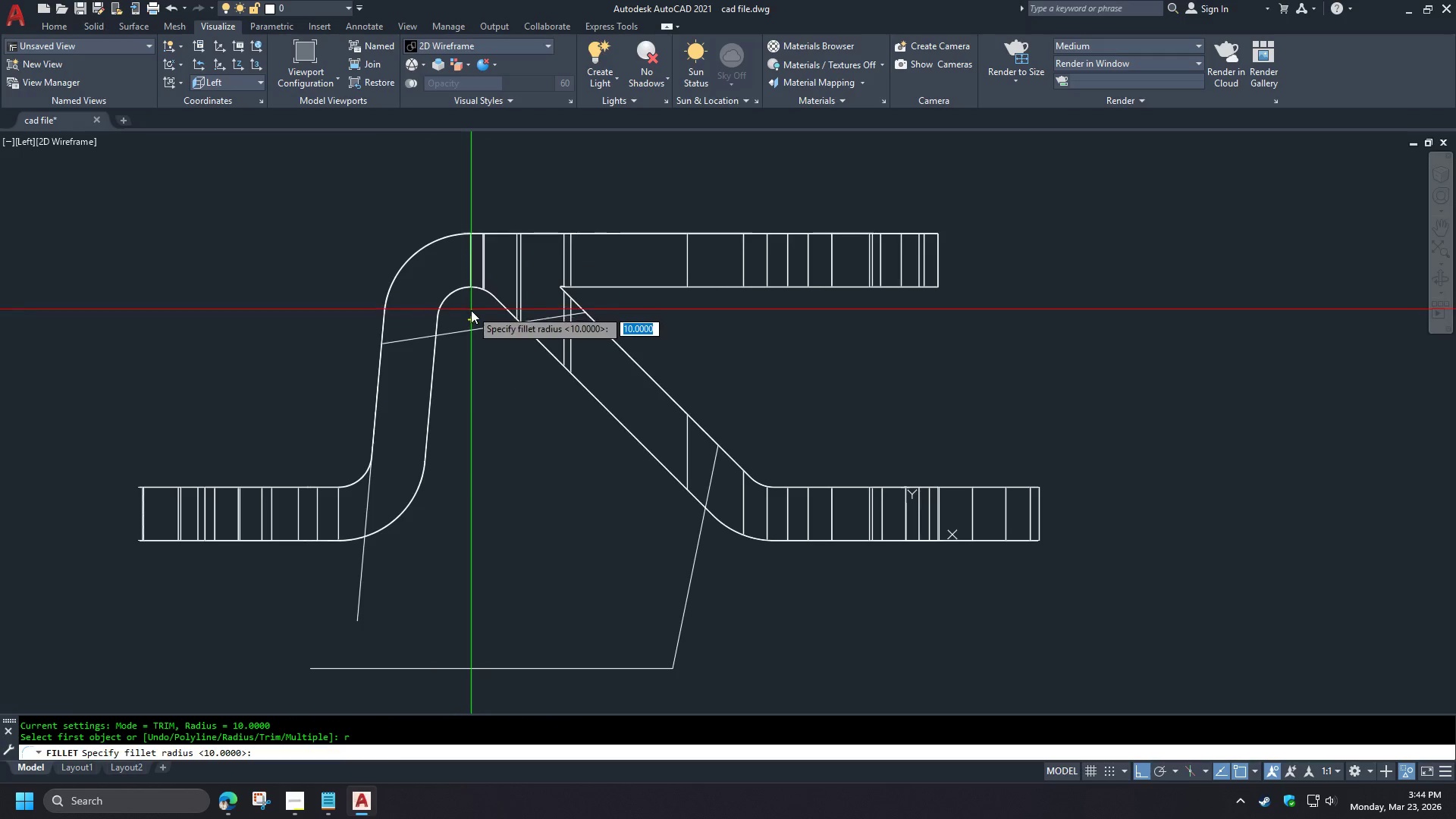 
left_click([472, 314])
 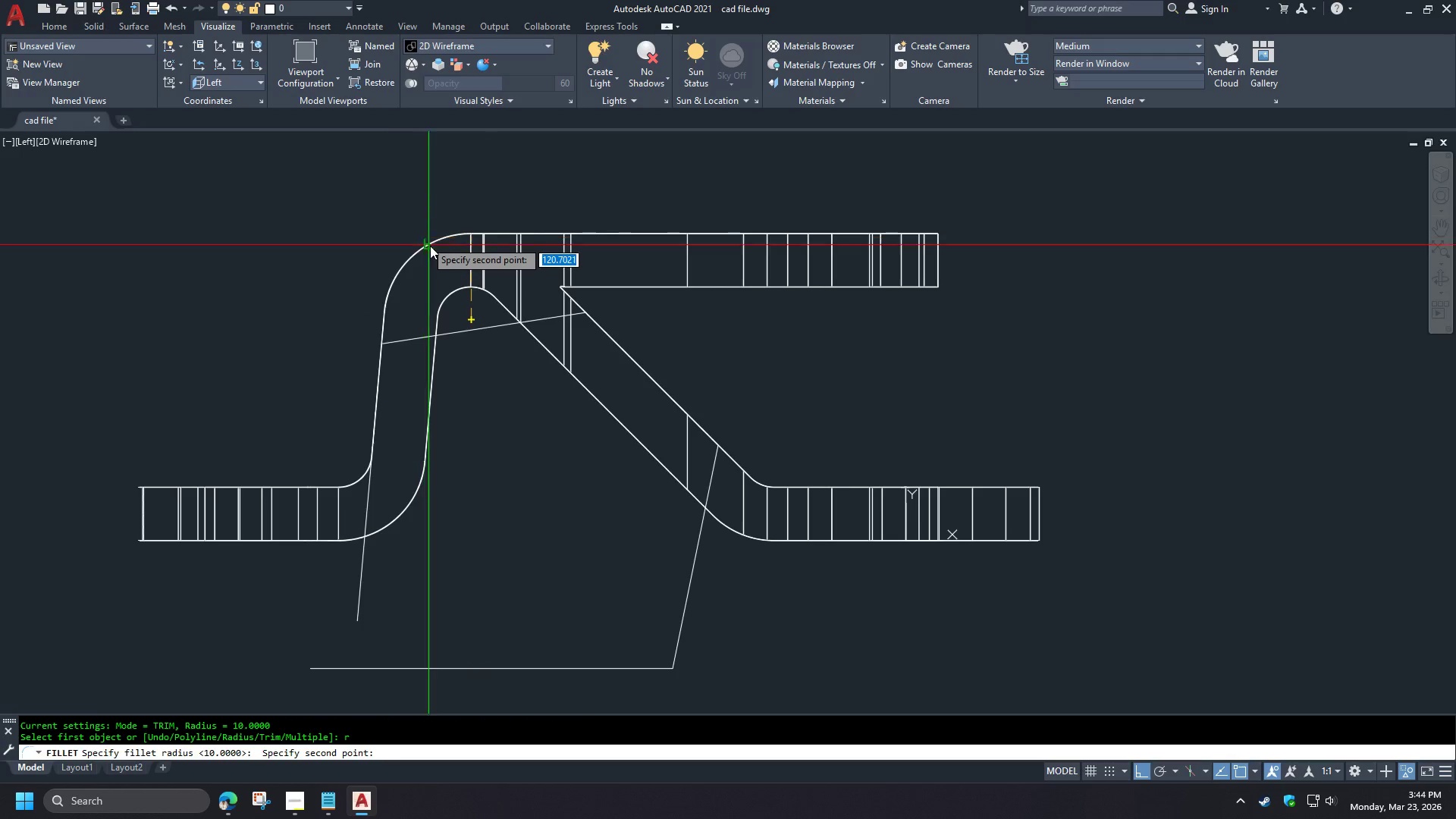 
key(Escape)
 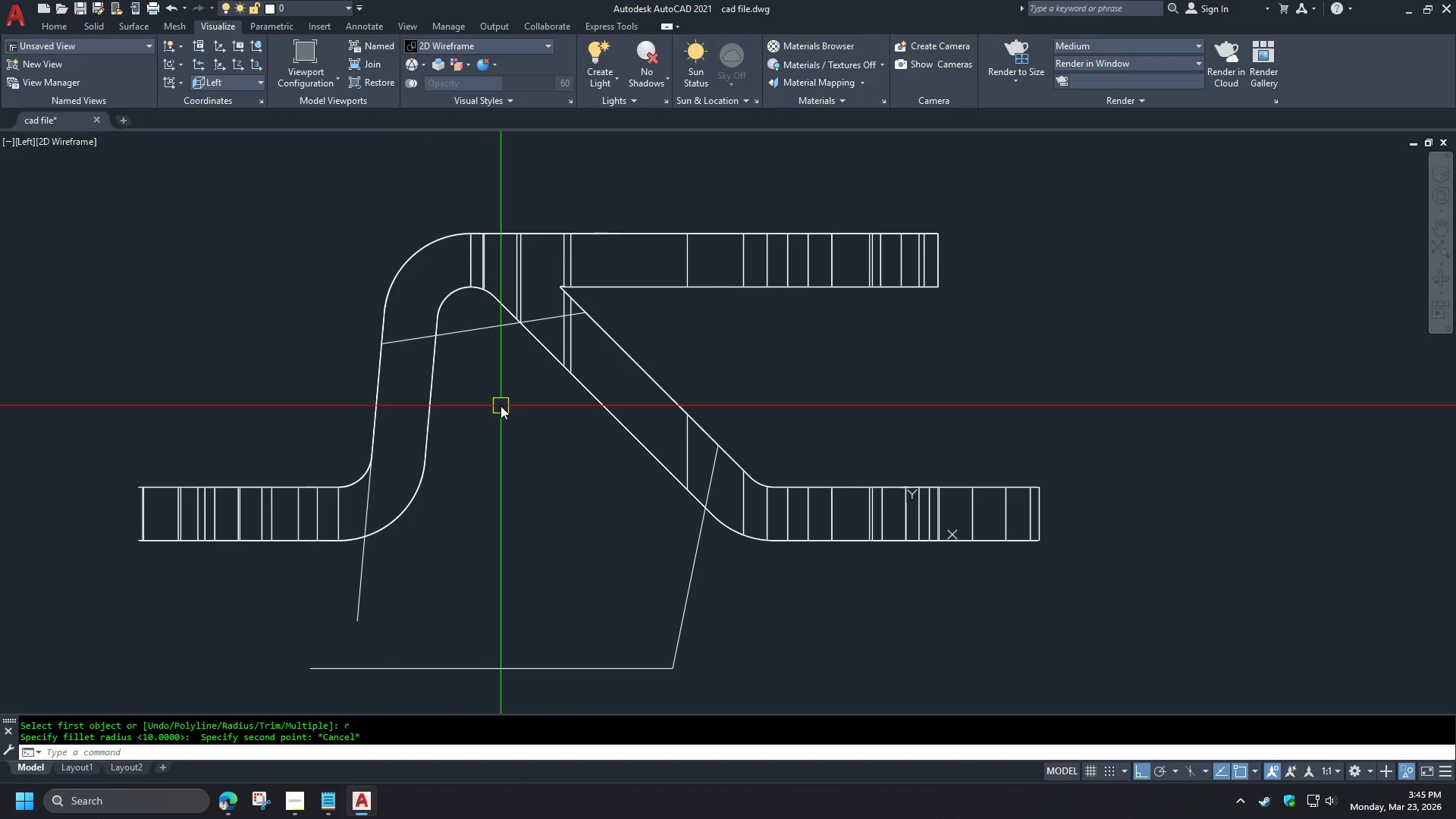 
key(F)
 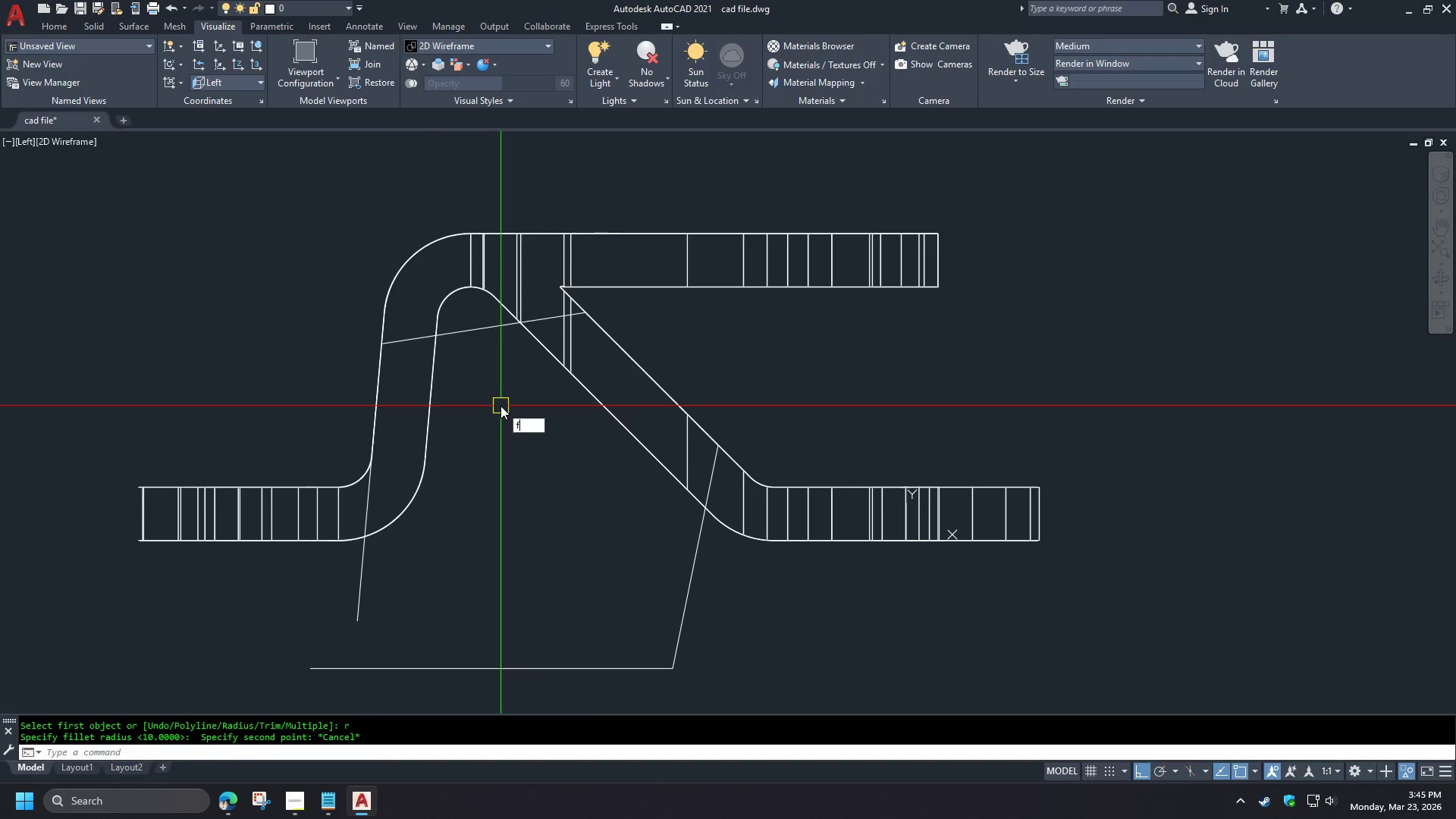 
key(Space)
 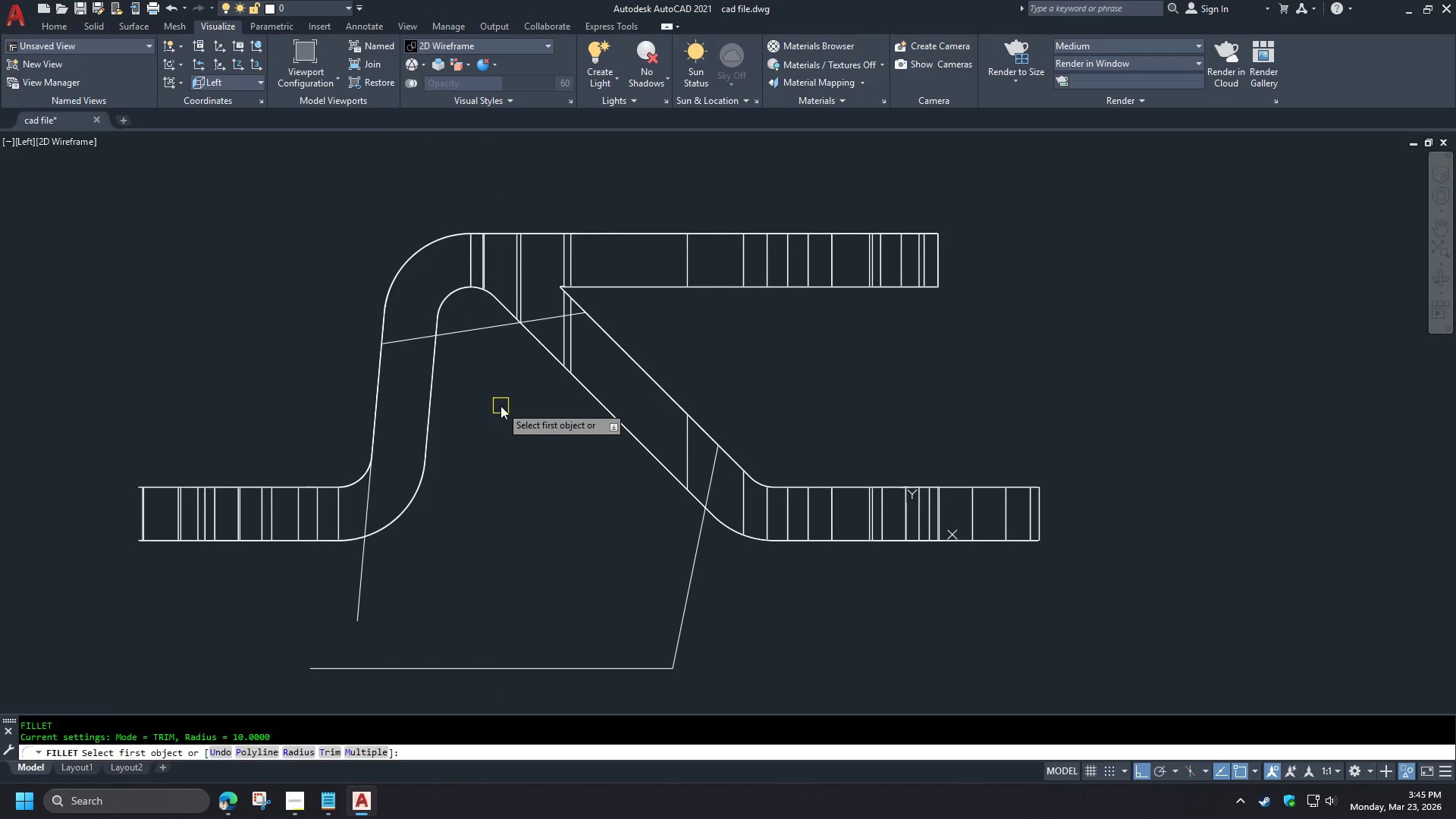 
key(R)
 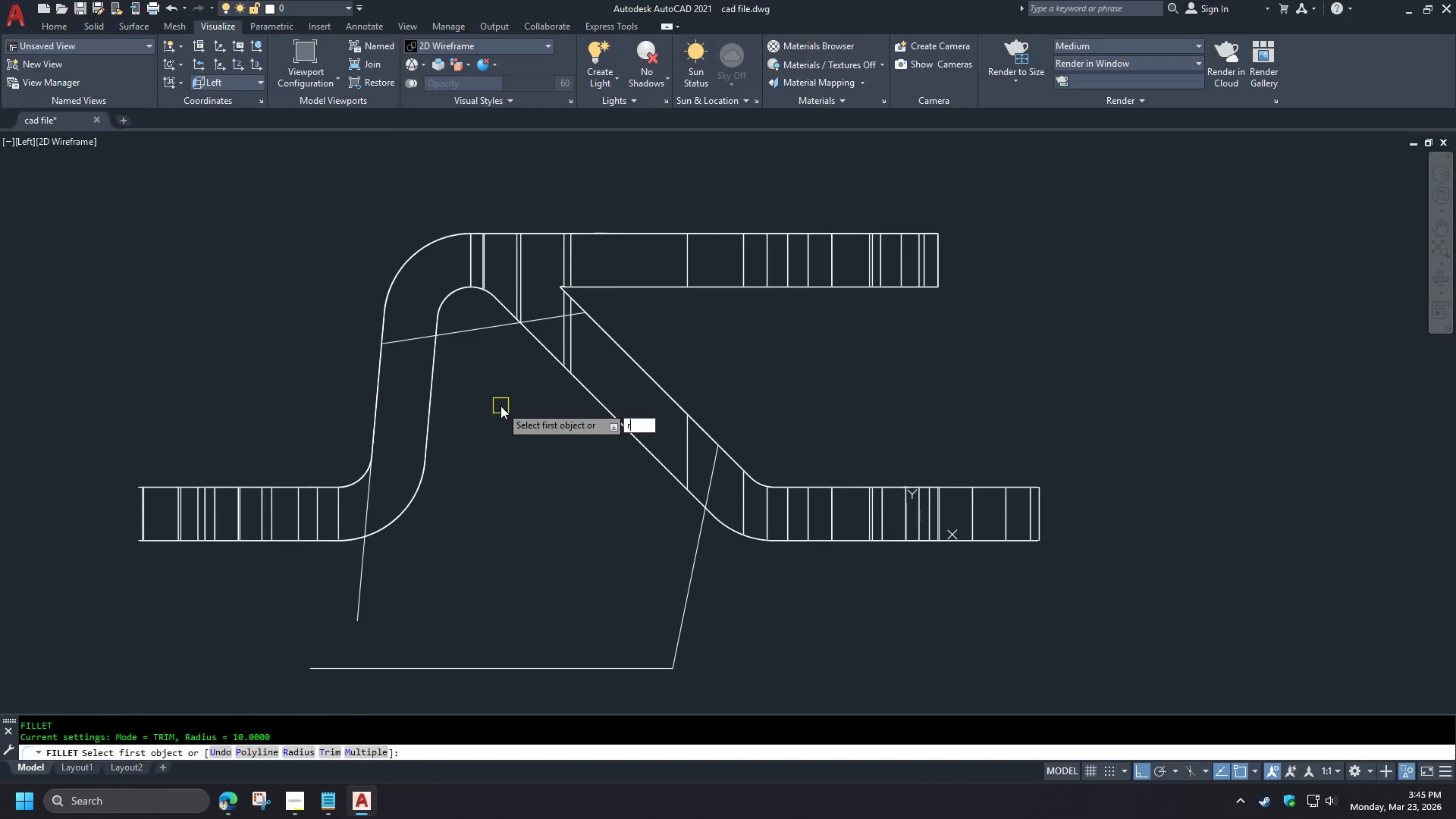 
key(Space)
 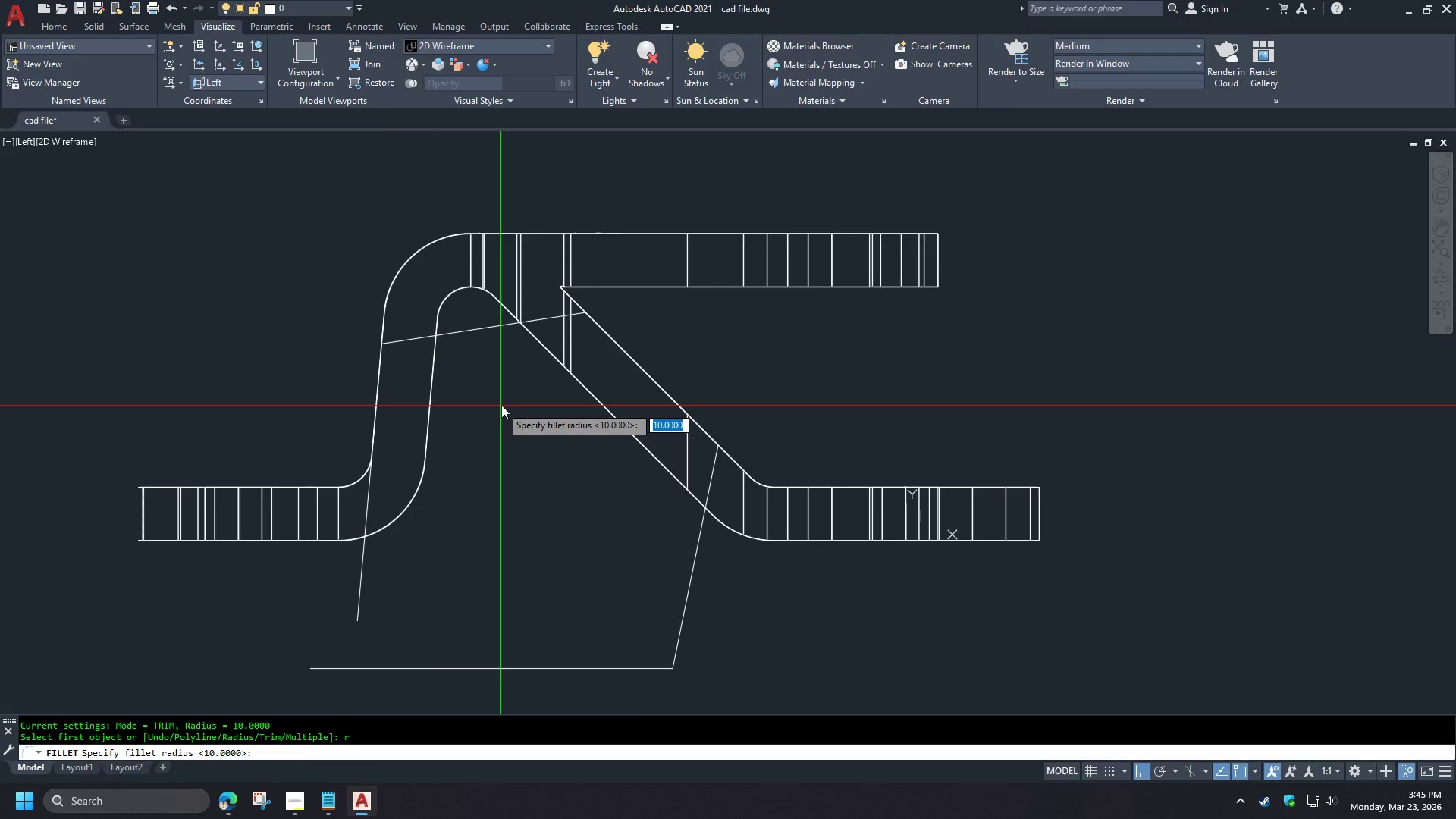 
type(13 )
 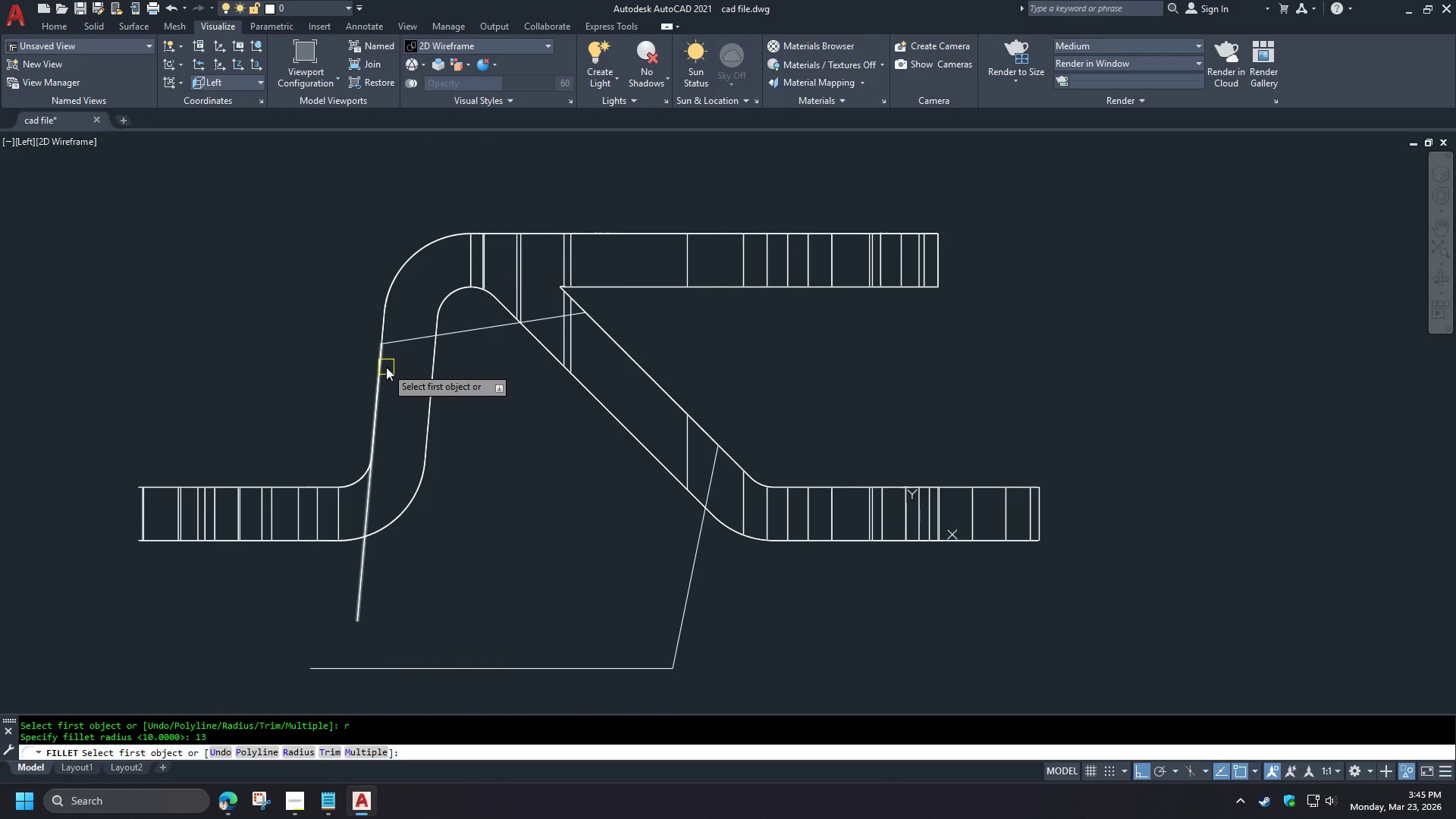 
left_click([384, 367])
 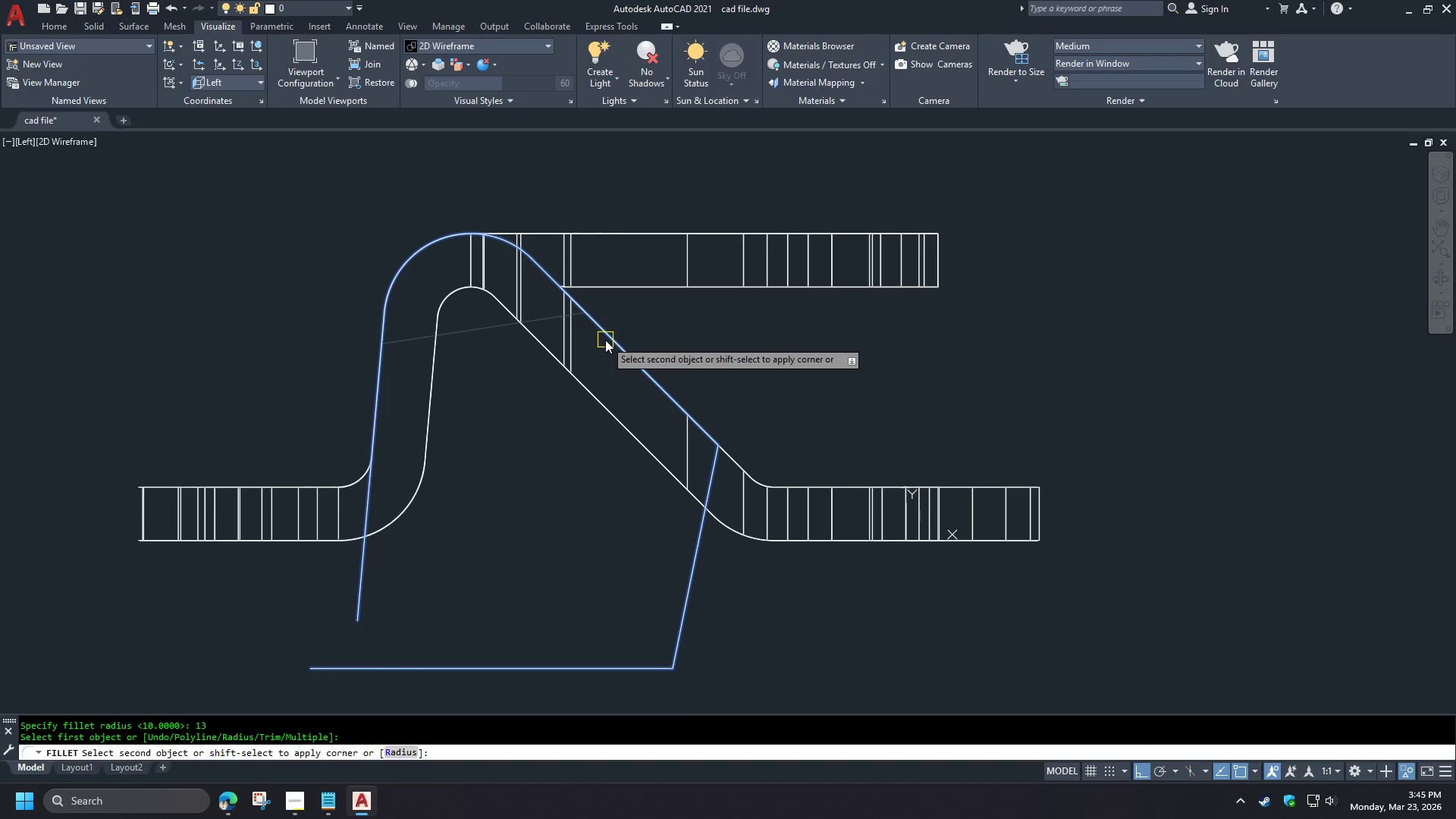 
left_click([606, 340])
 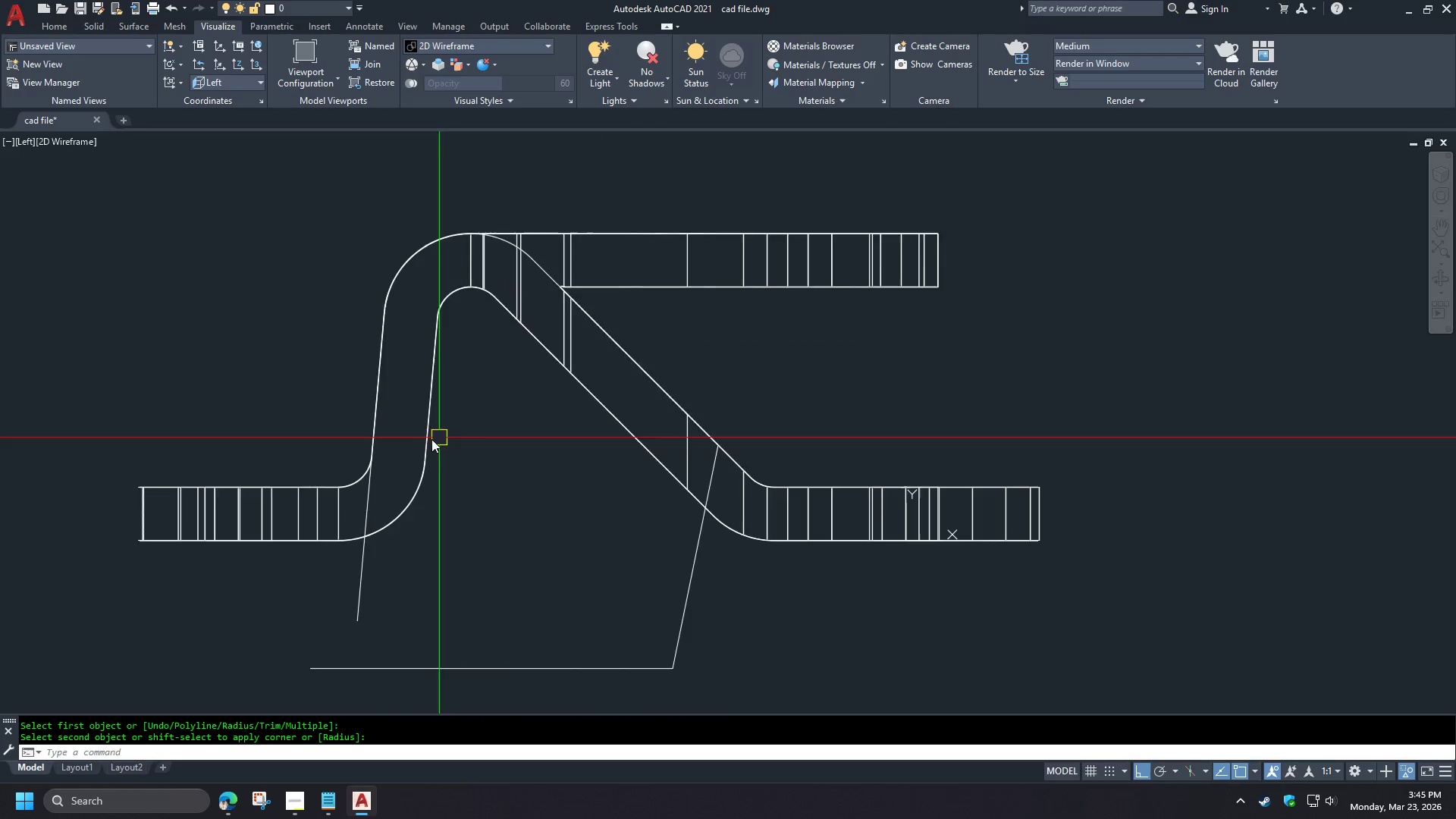 
key(F)
 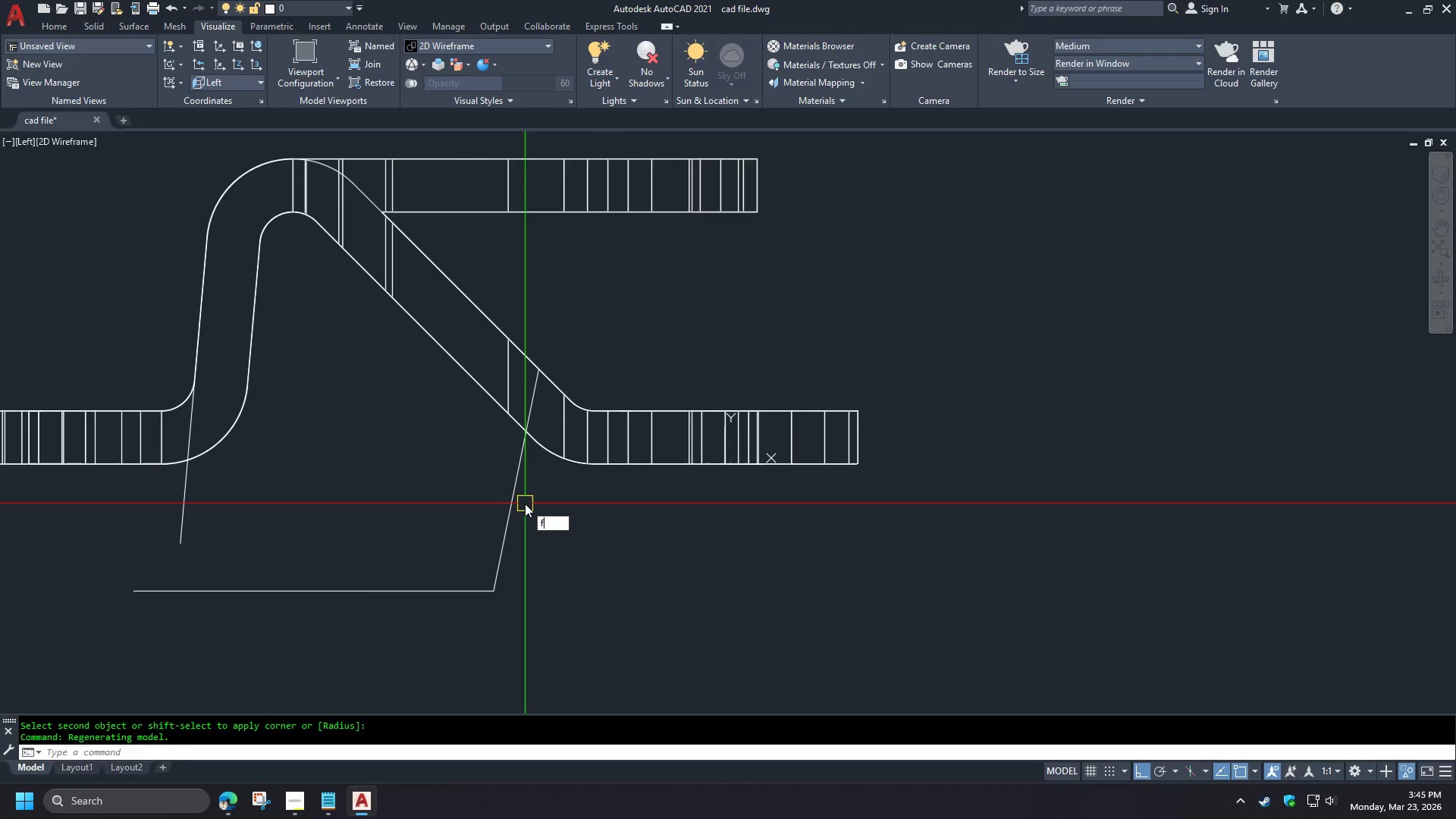 
key(Space)
 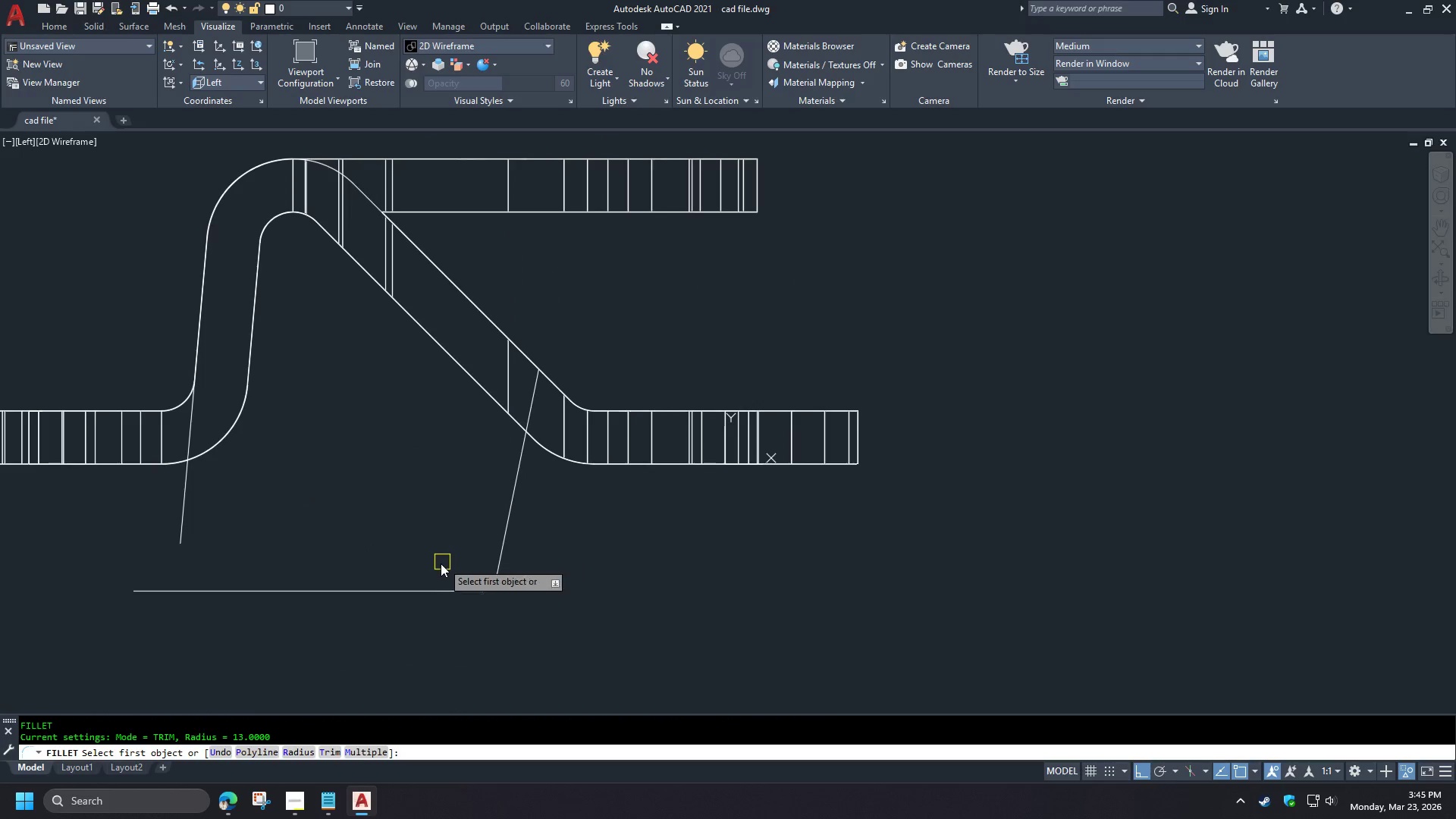 
left_click([432, 593])
 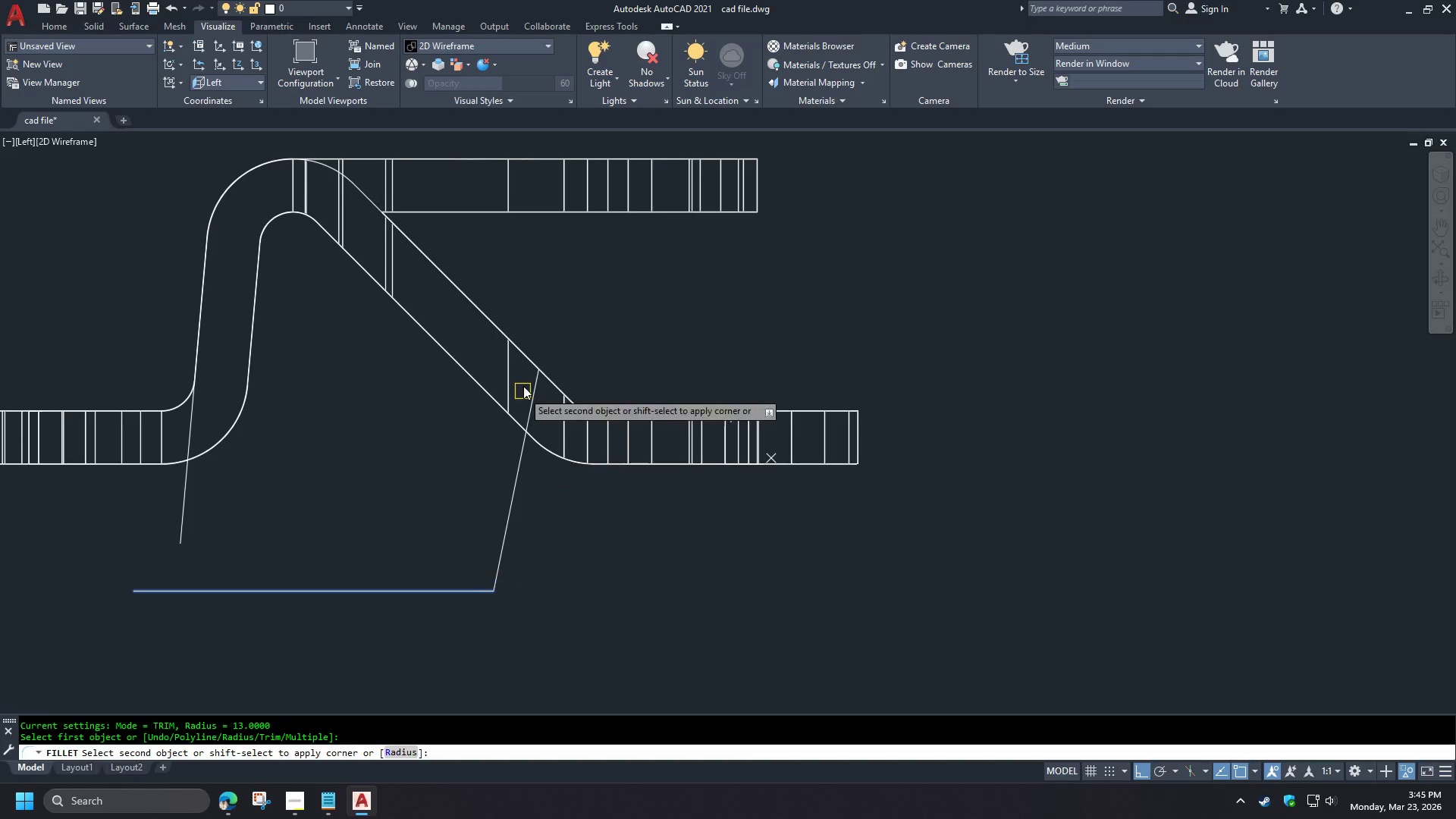 
hold_key(key=ShiftLeft, duration=0.69)
left_click([514, 344])
 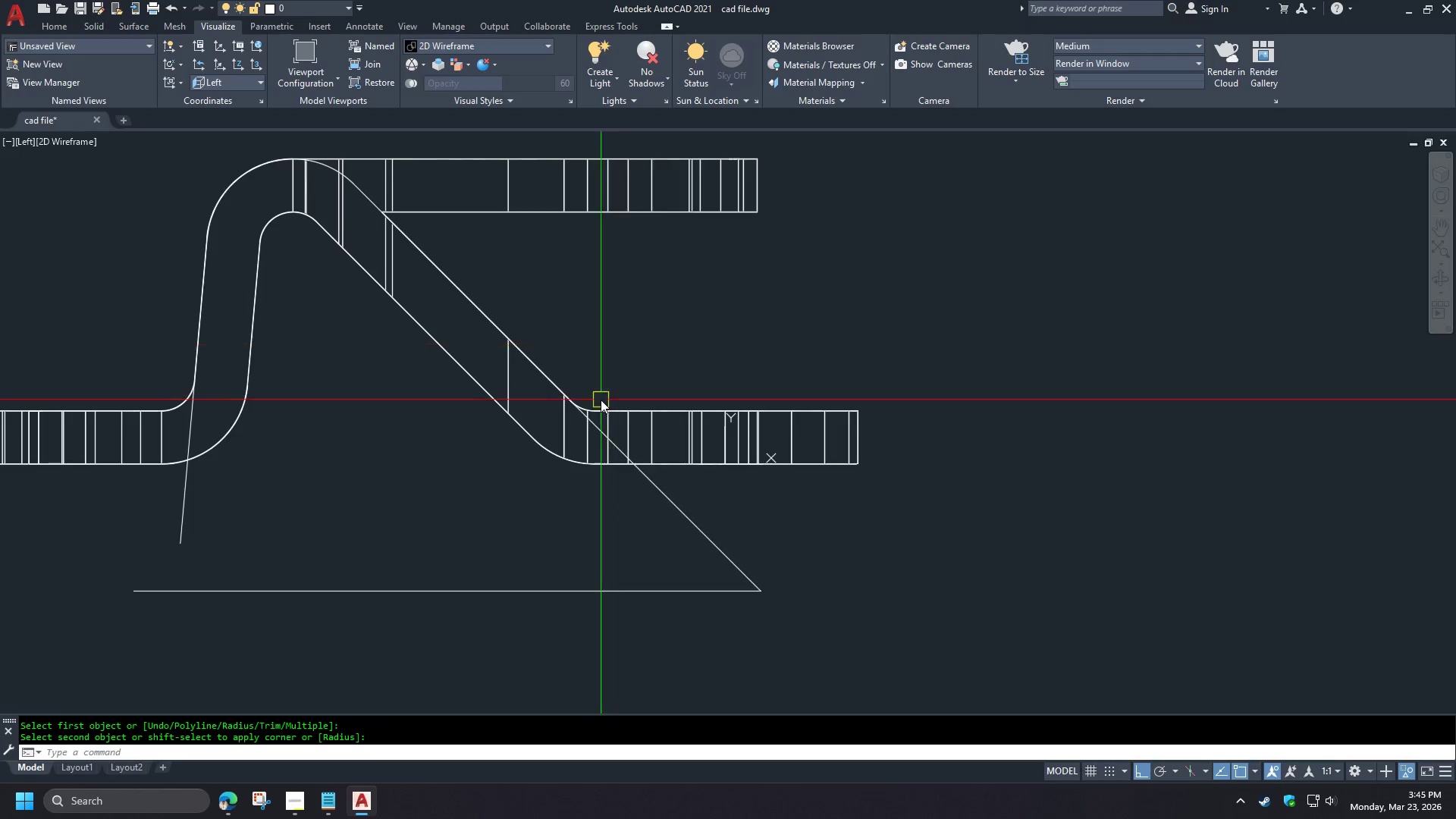 
type(sli )
 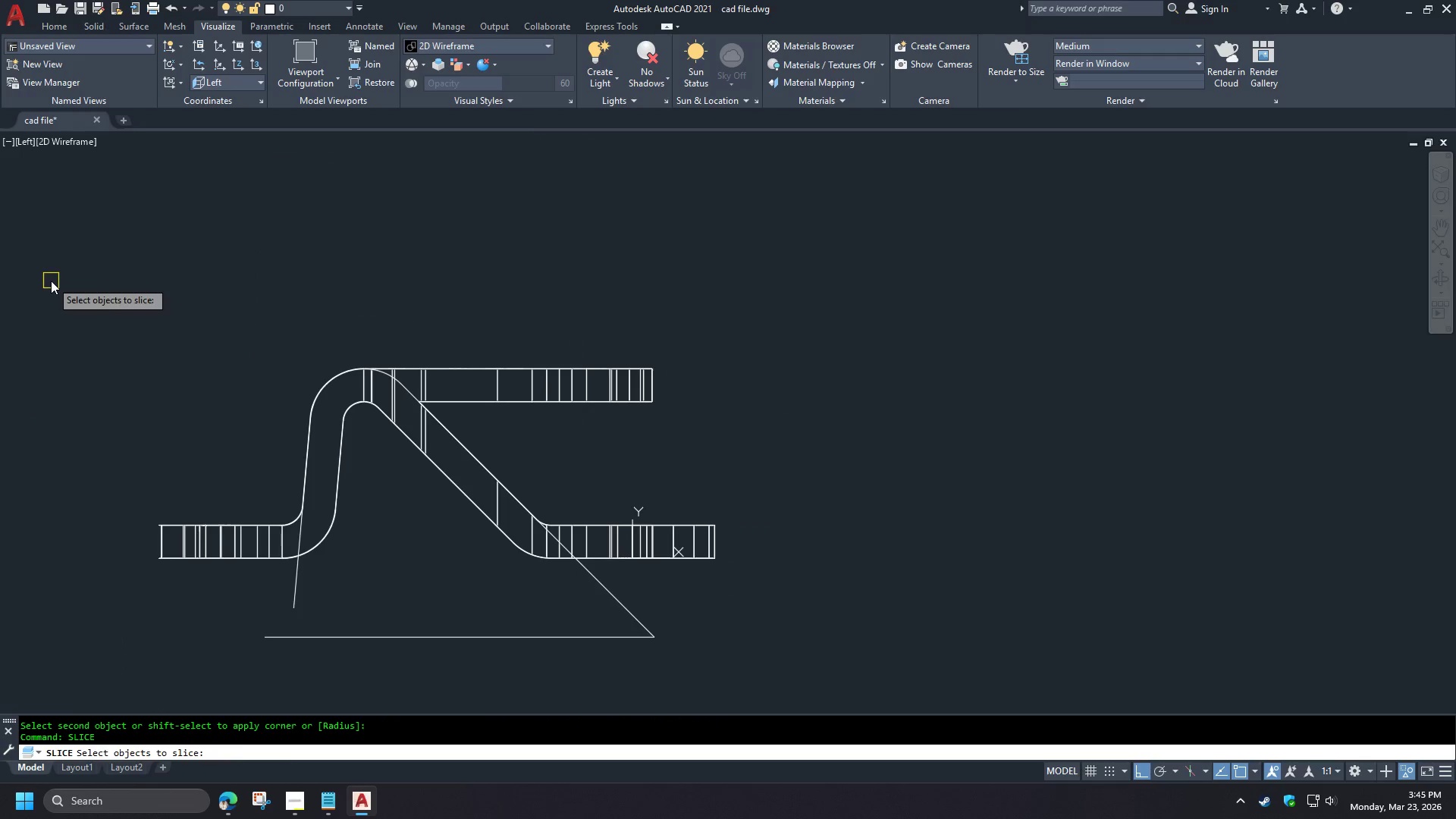 
left_click_drag(start_coordinate=[51, 281], to_coordinate=[58, 281])
 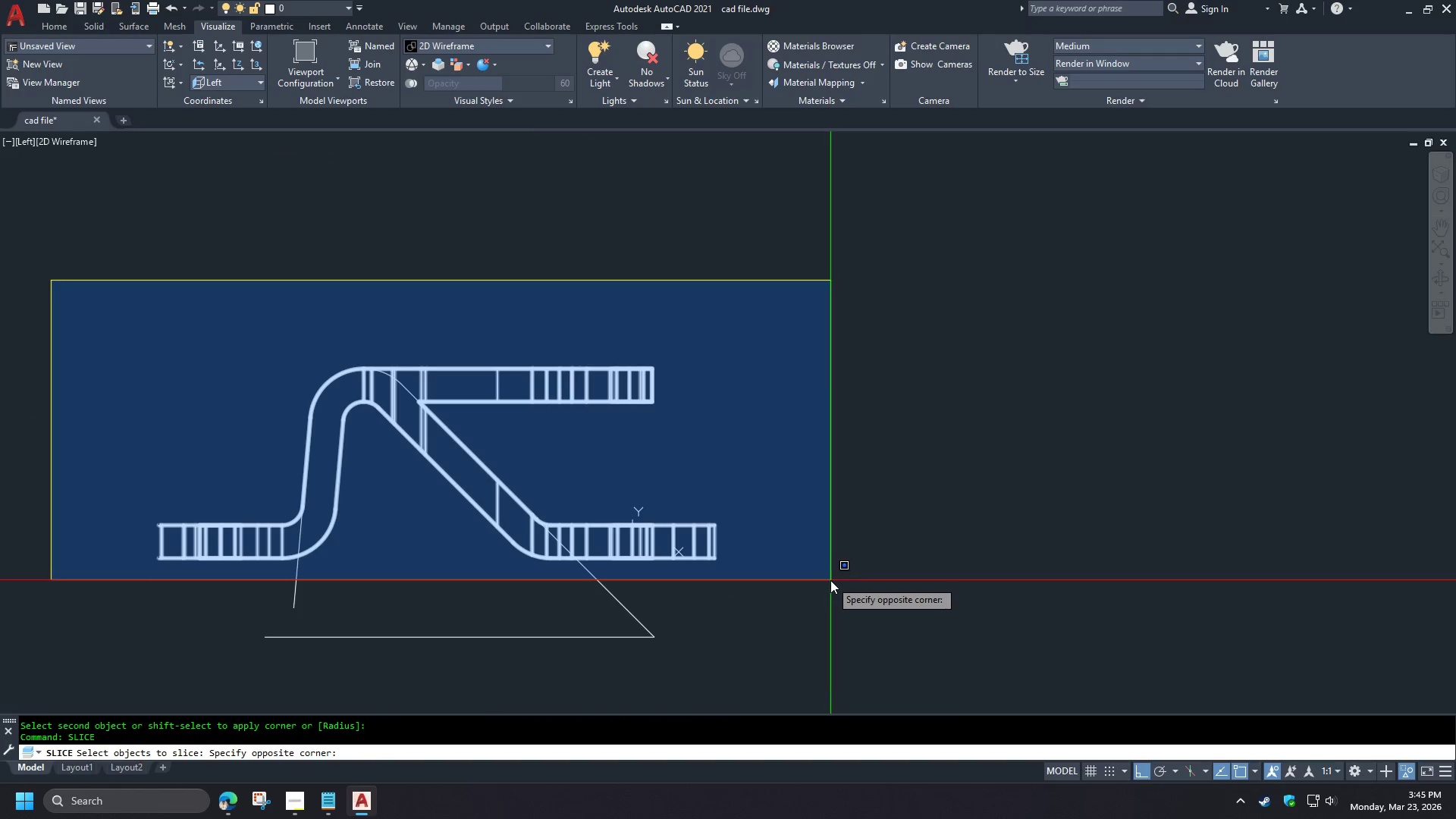 
left_click([828, 579])
 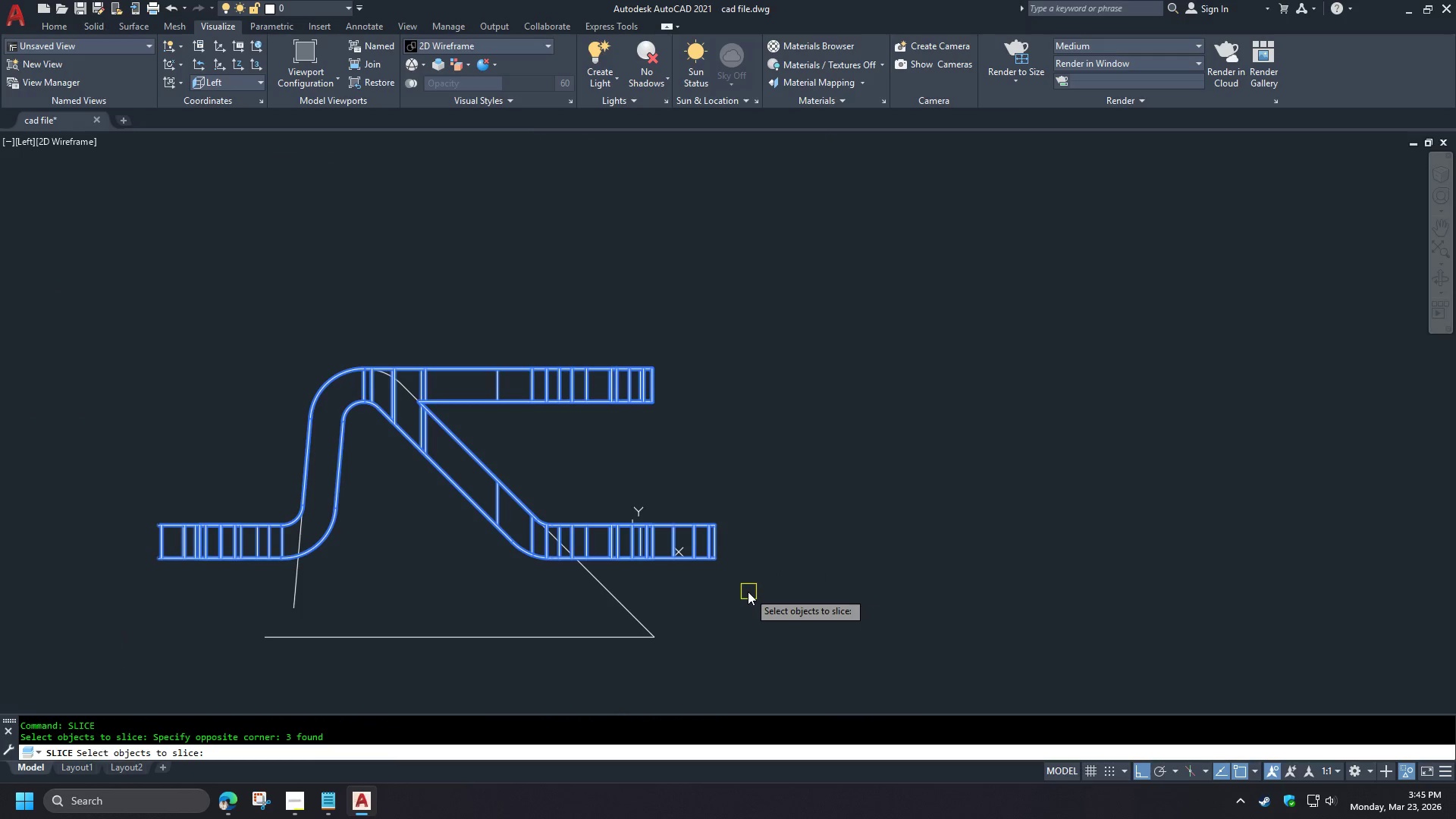 
scroll: coordinate [515, 499], scroll_direction: none, amount: 0.0
 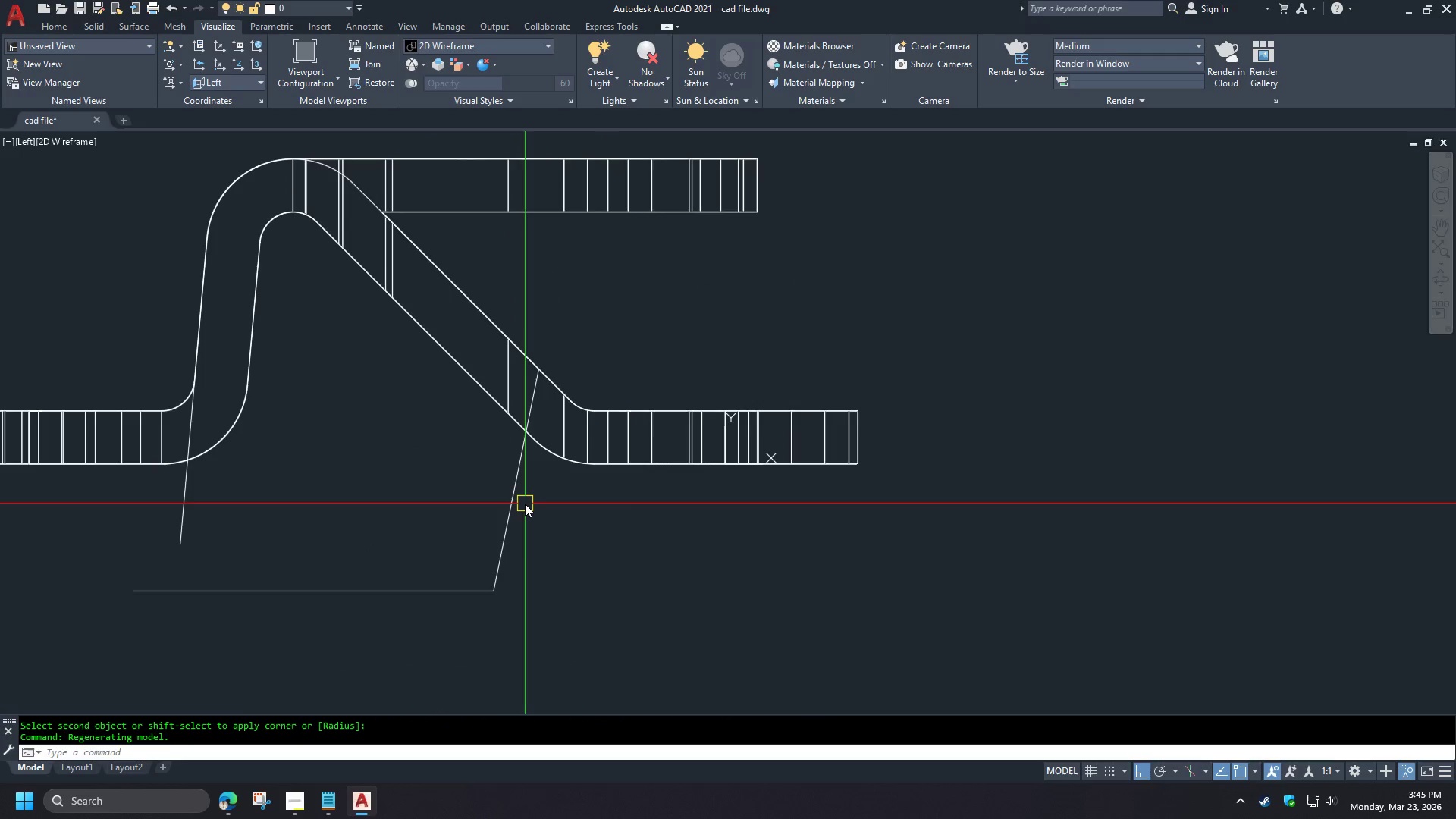 
hold_key(key=Space, duration=8.02)
 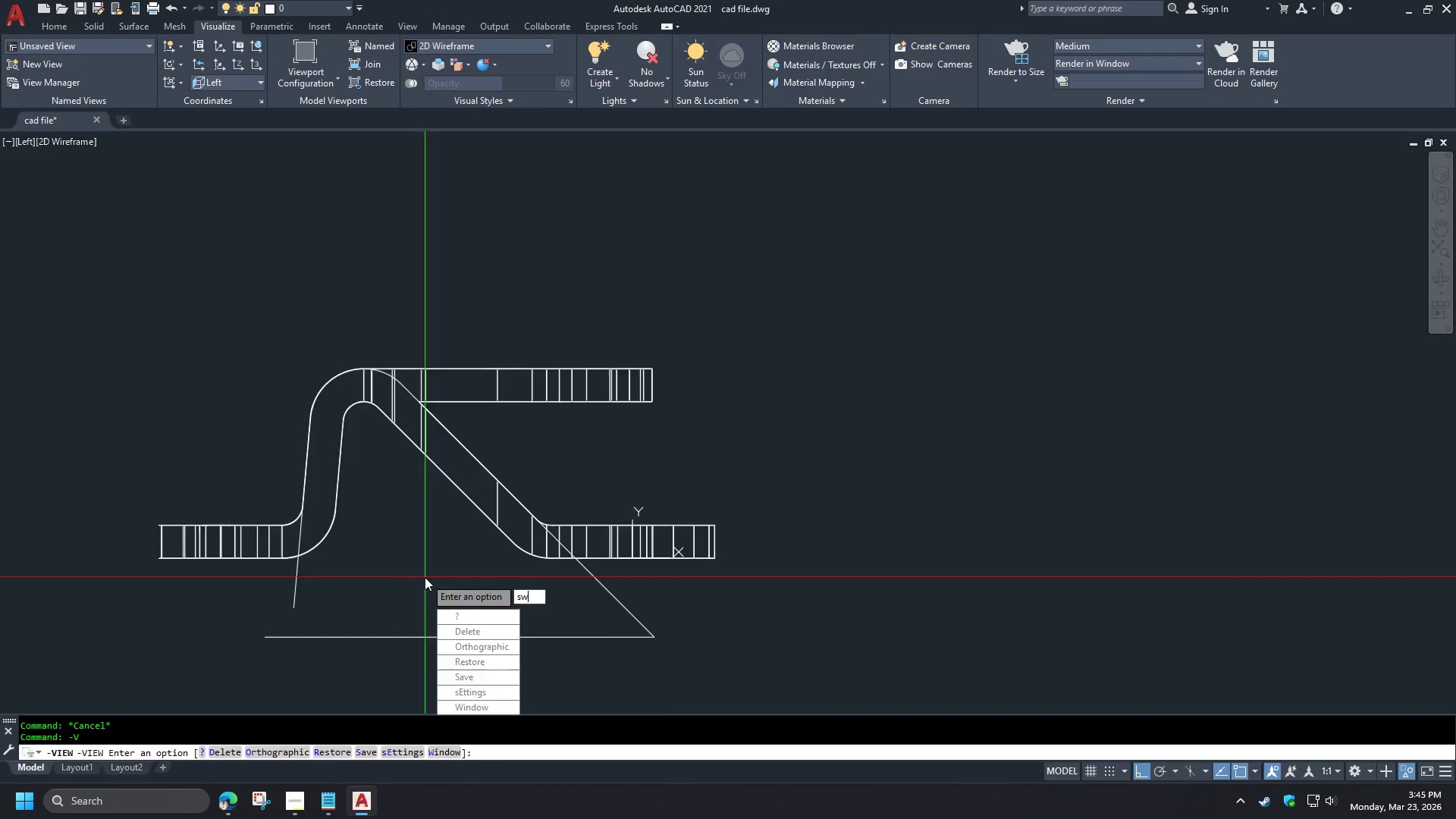 
scroll: coordinate [497, 549], scroll_direction: down, amount: 2.0
 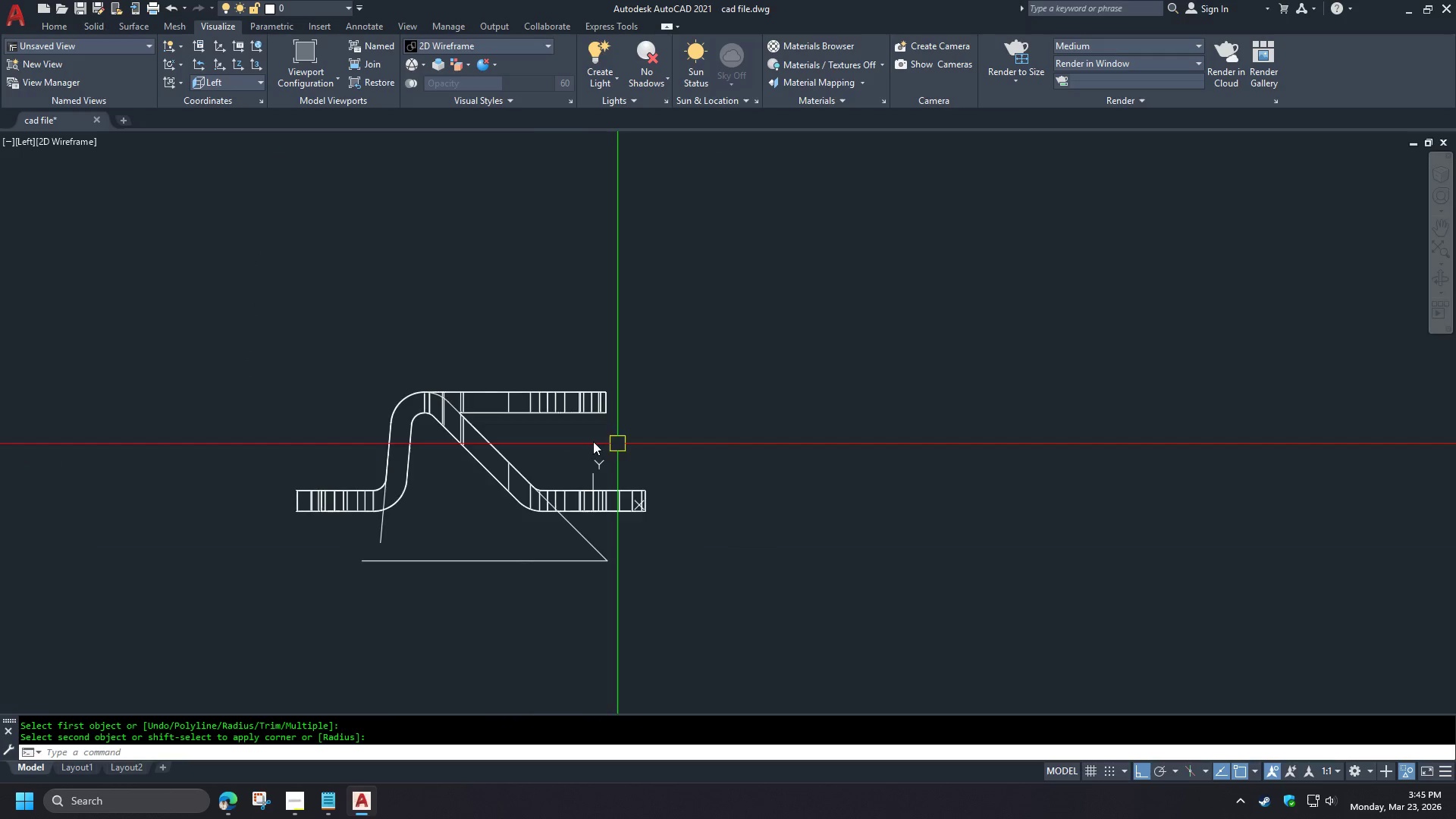 
scroll: coordinate [545, 441], scroll_direction: up, amount: 2.0
 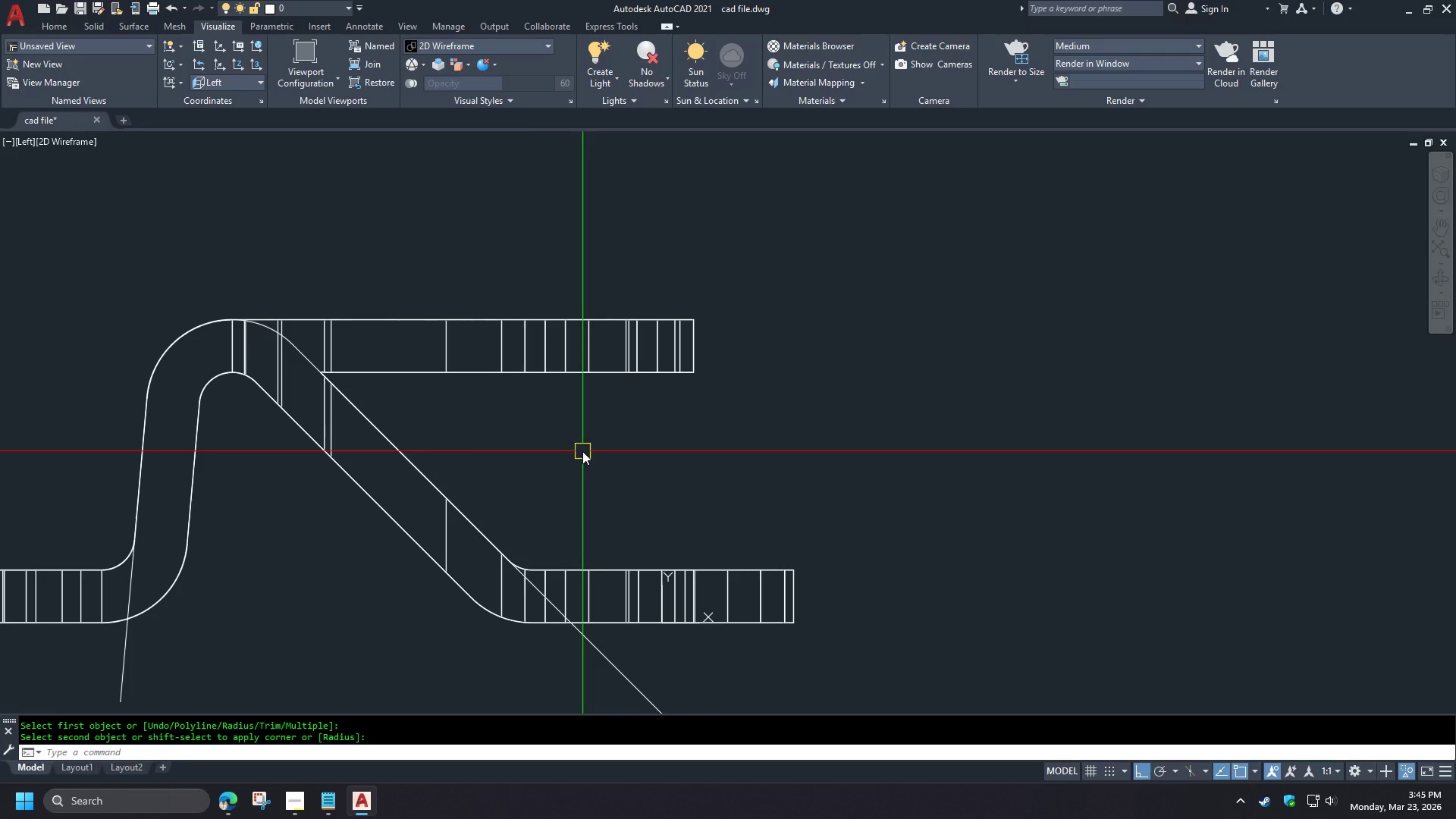 
scroll: coordinate [582, 451], scroll_direction: down, amount: 1.0
 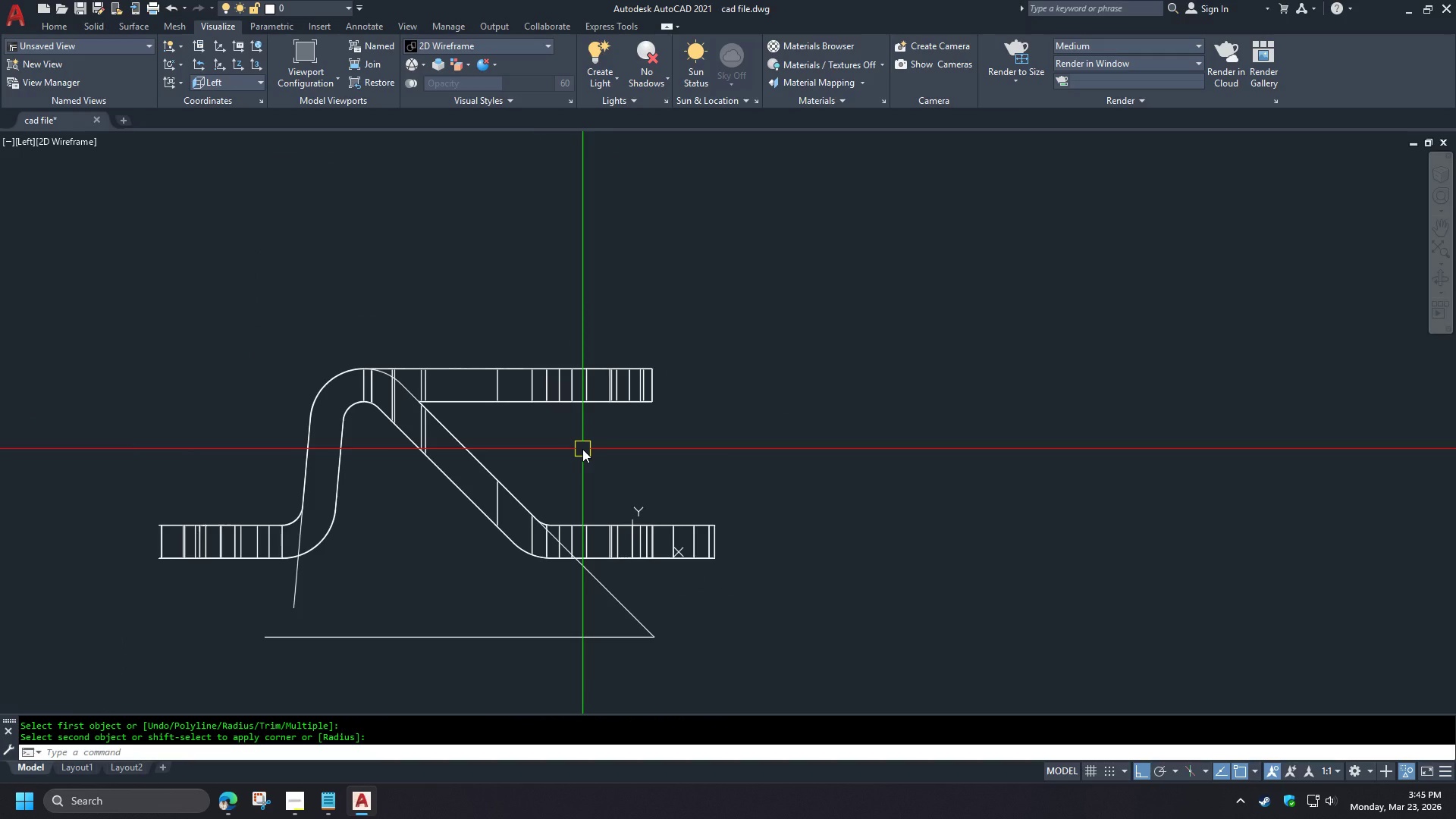 
key(Escape)
 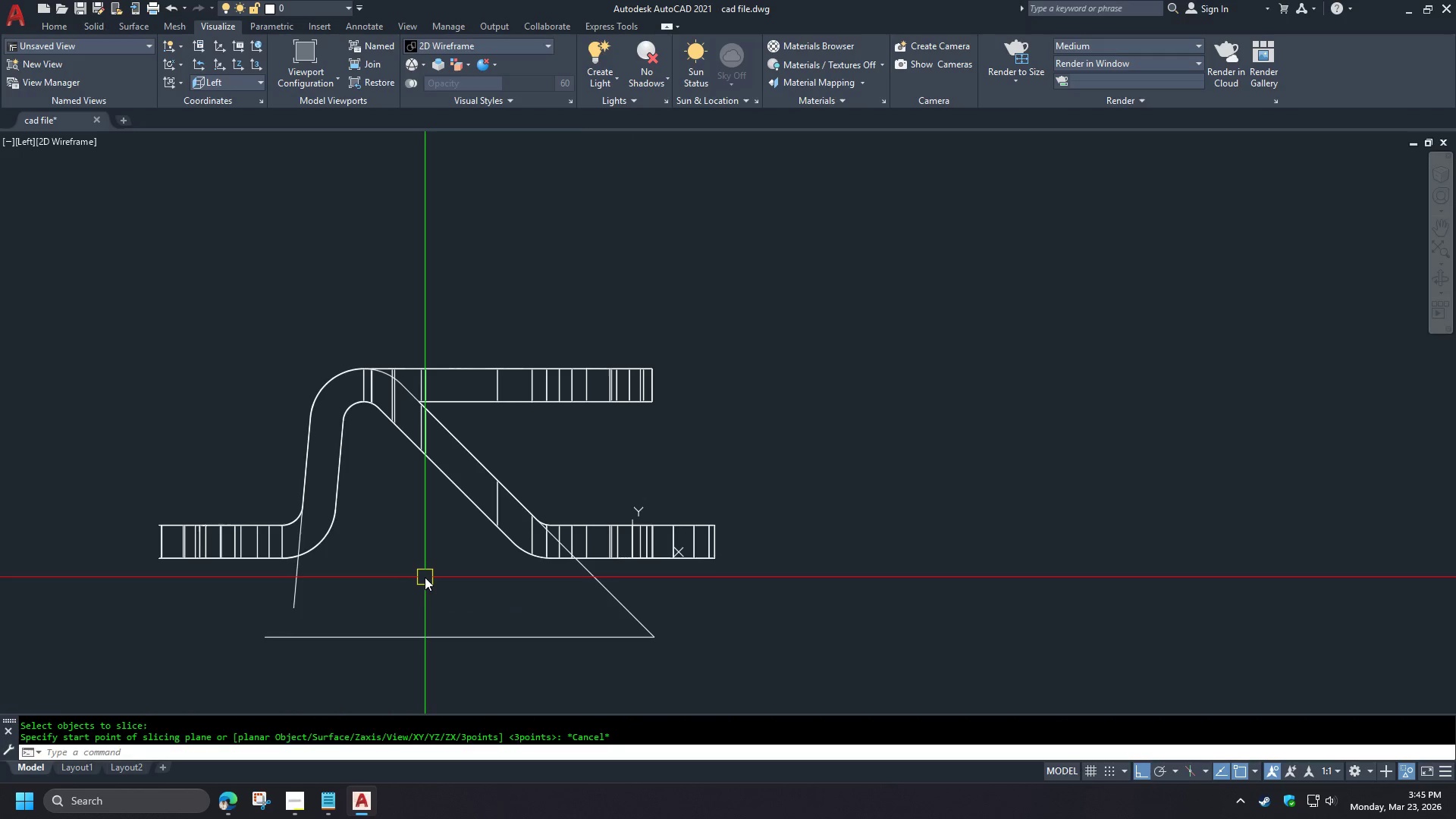 
key(Escape)
 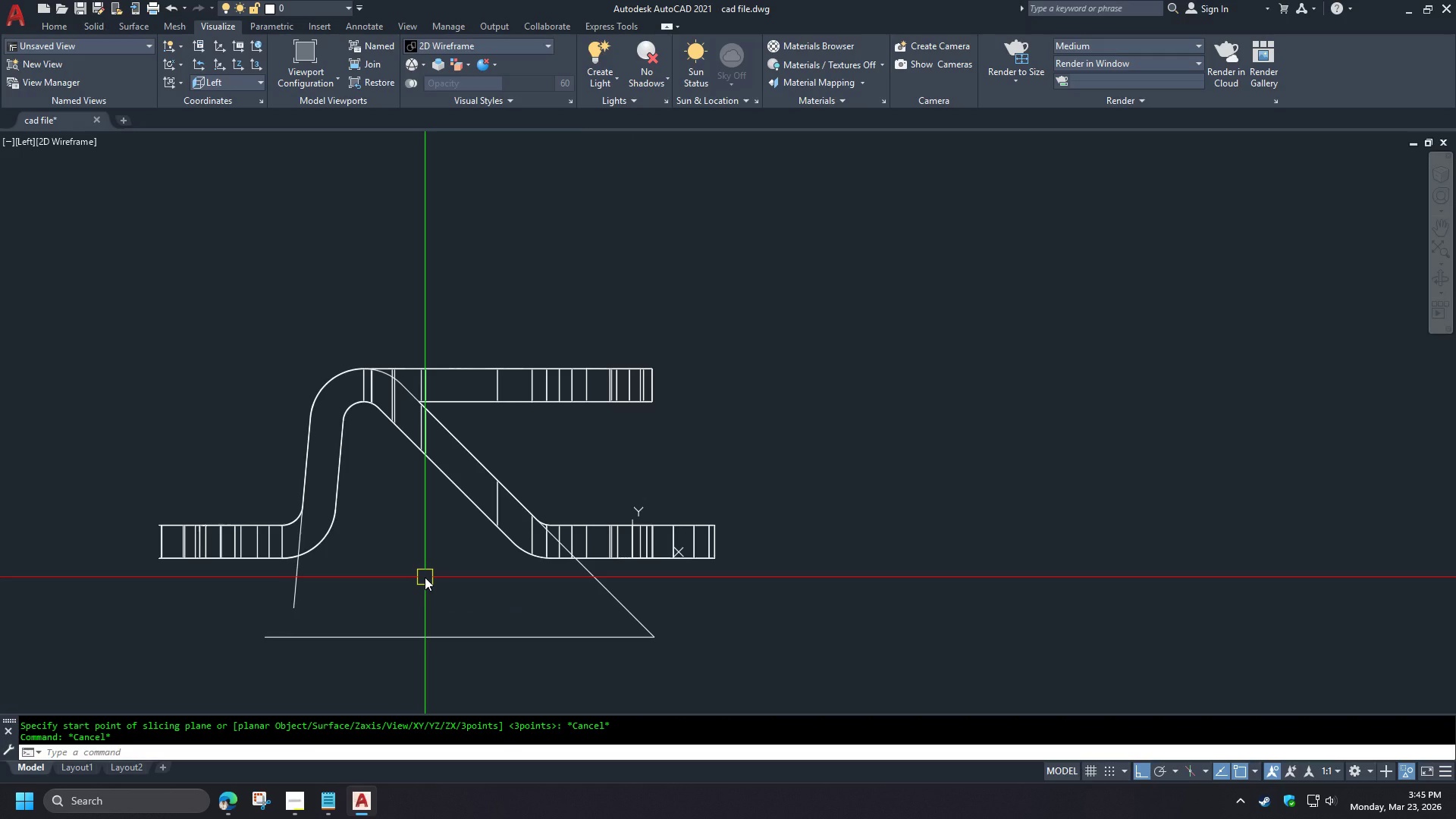 
type(-vsw ext )
 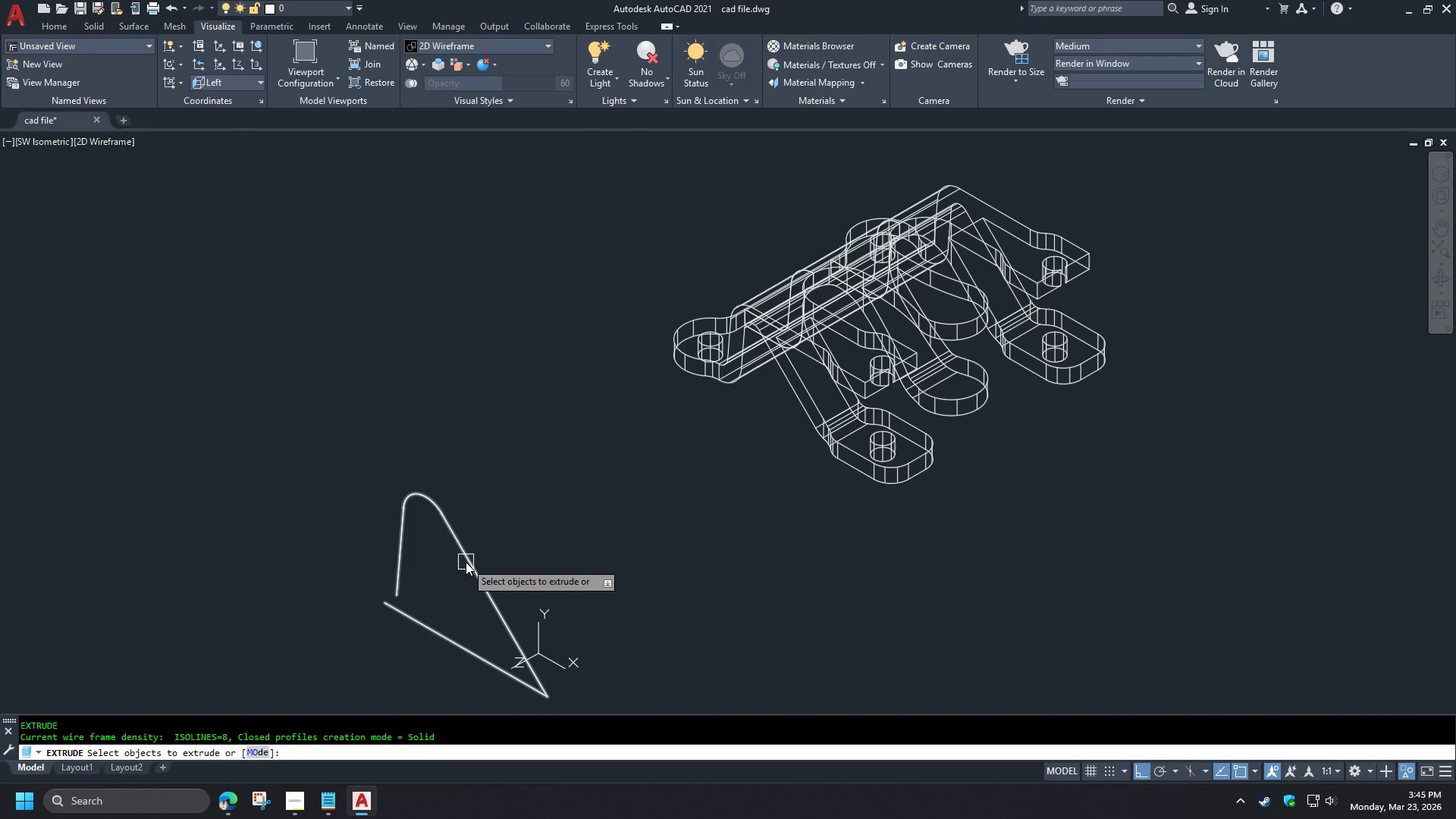 
left_click([466, 562])
 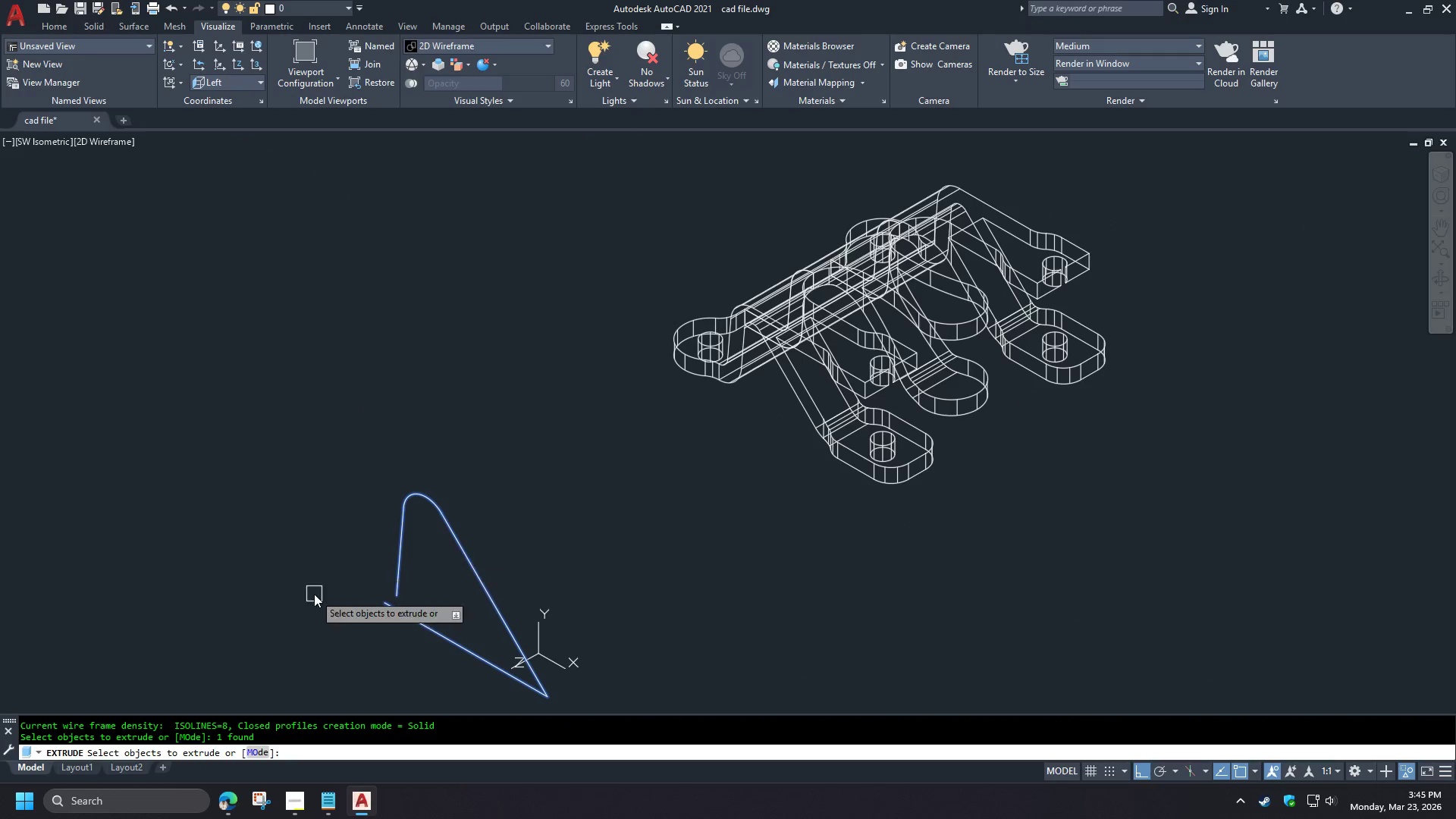 
key(Space)
 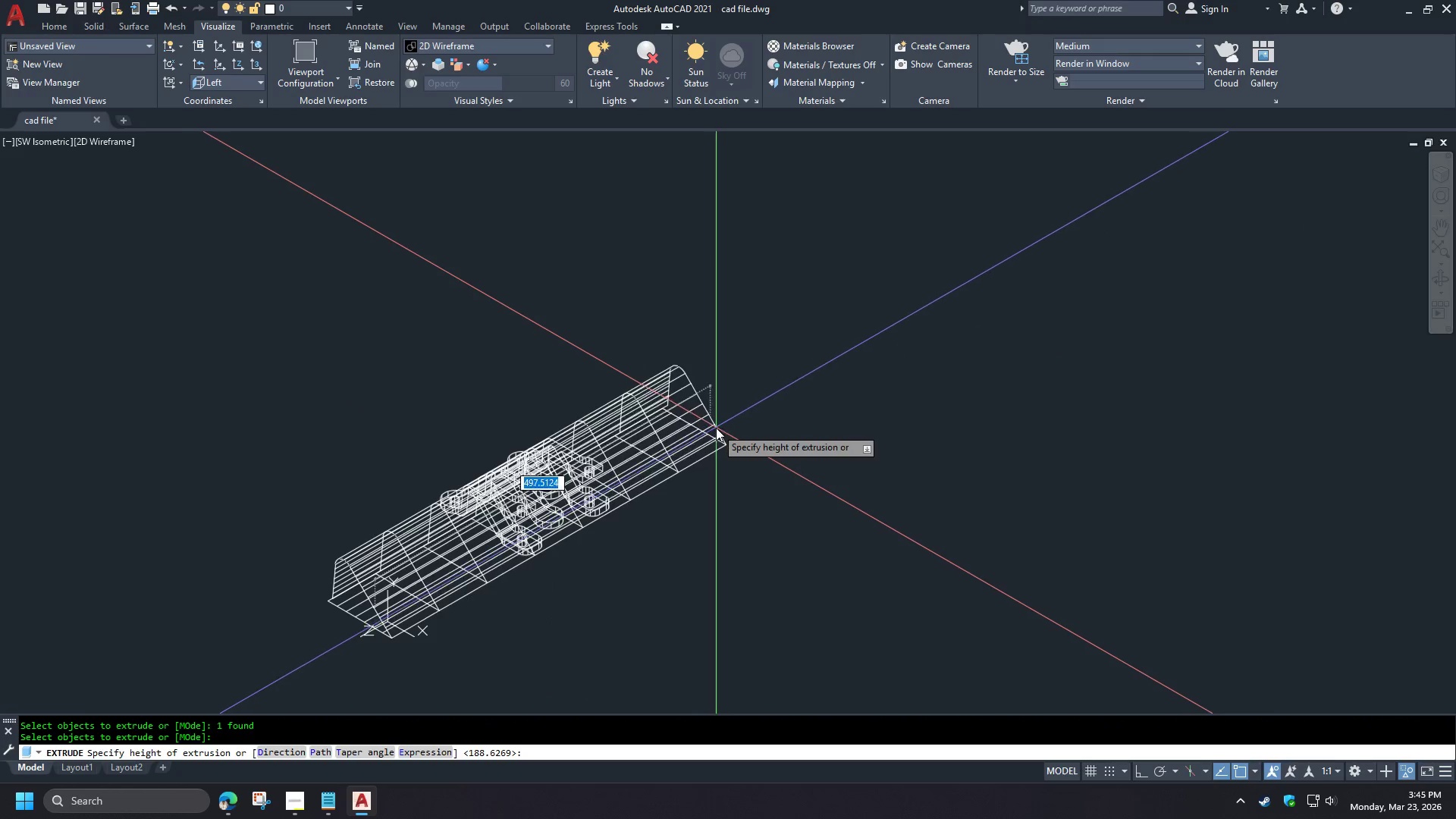 
left_click([717, 428])
 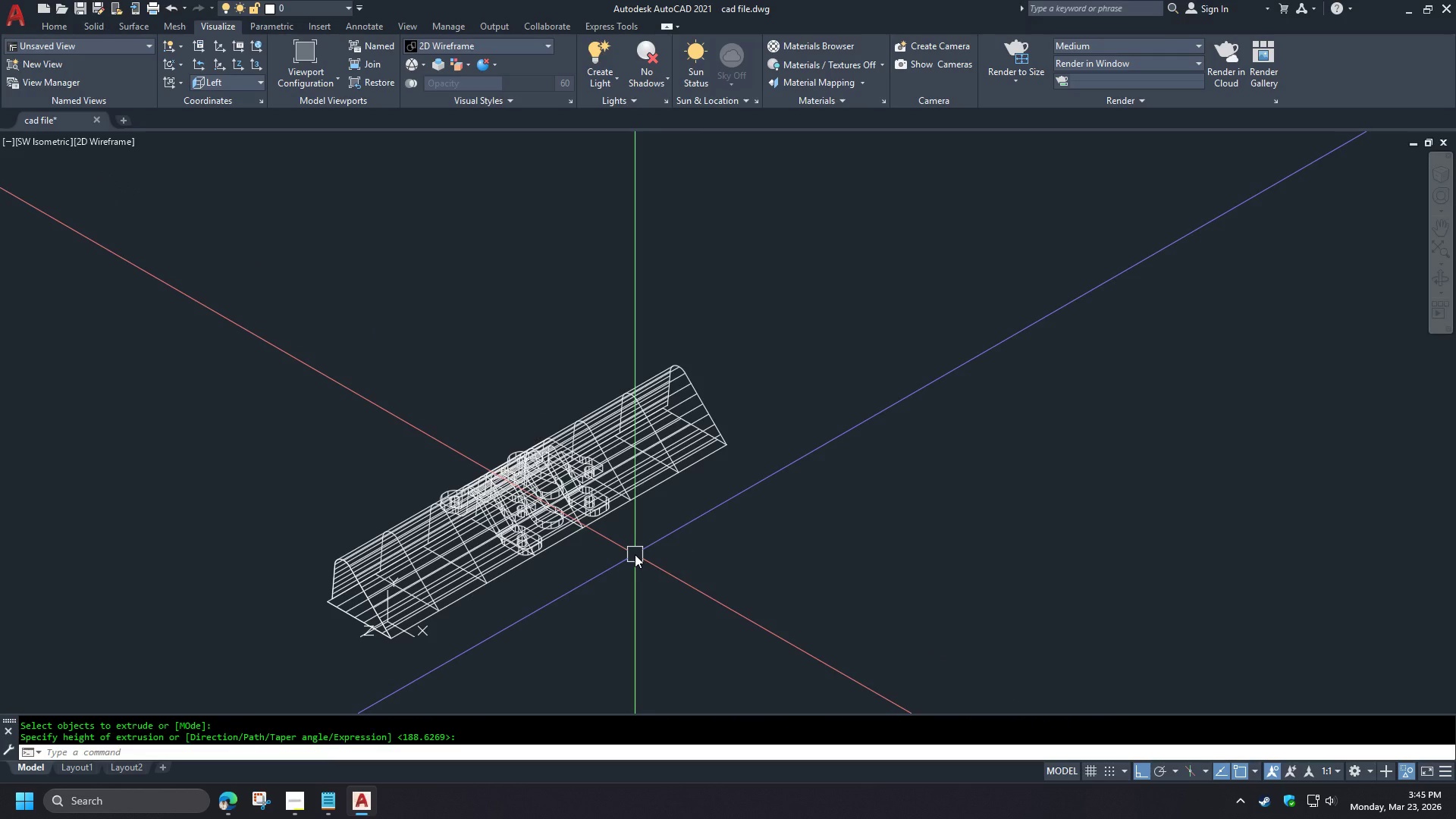 
key(S)
 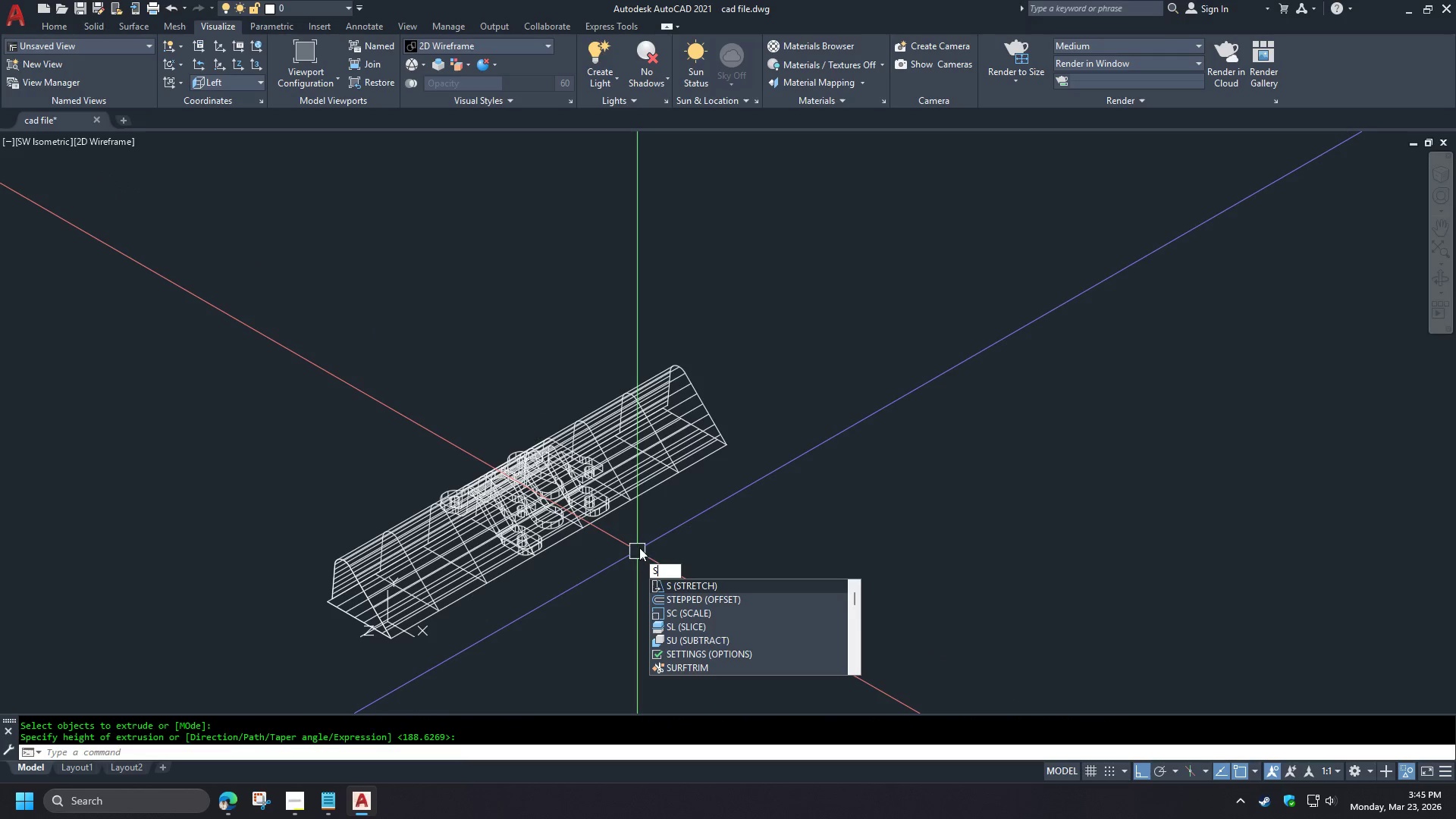 
type(li )
 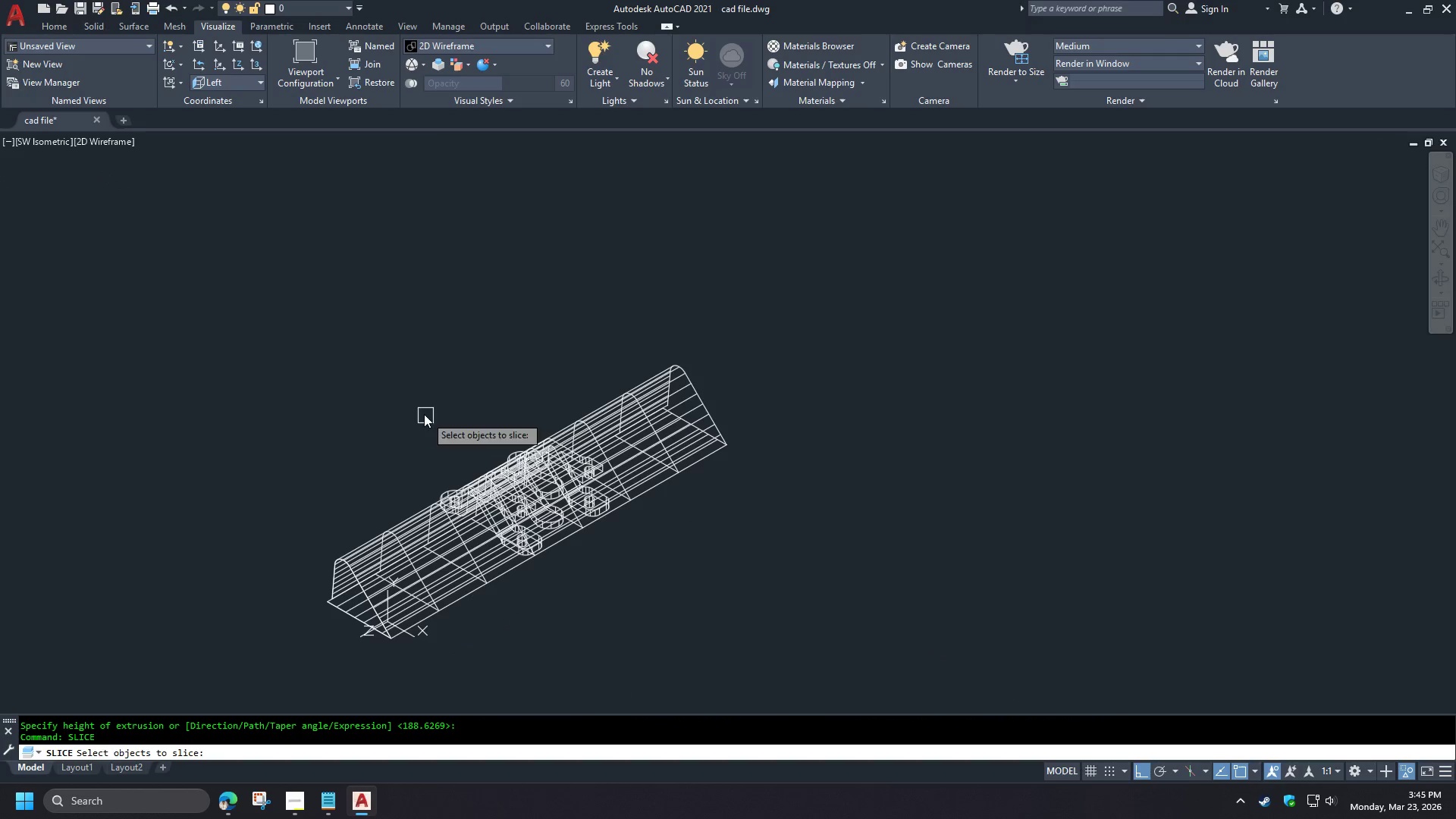 
left_click_drag(start_coordinate=[377, 402], to_coordinate=[393, 407])
 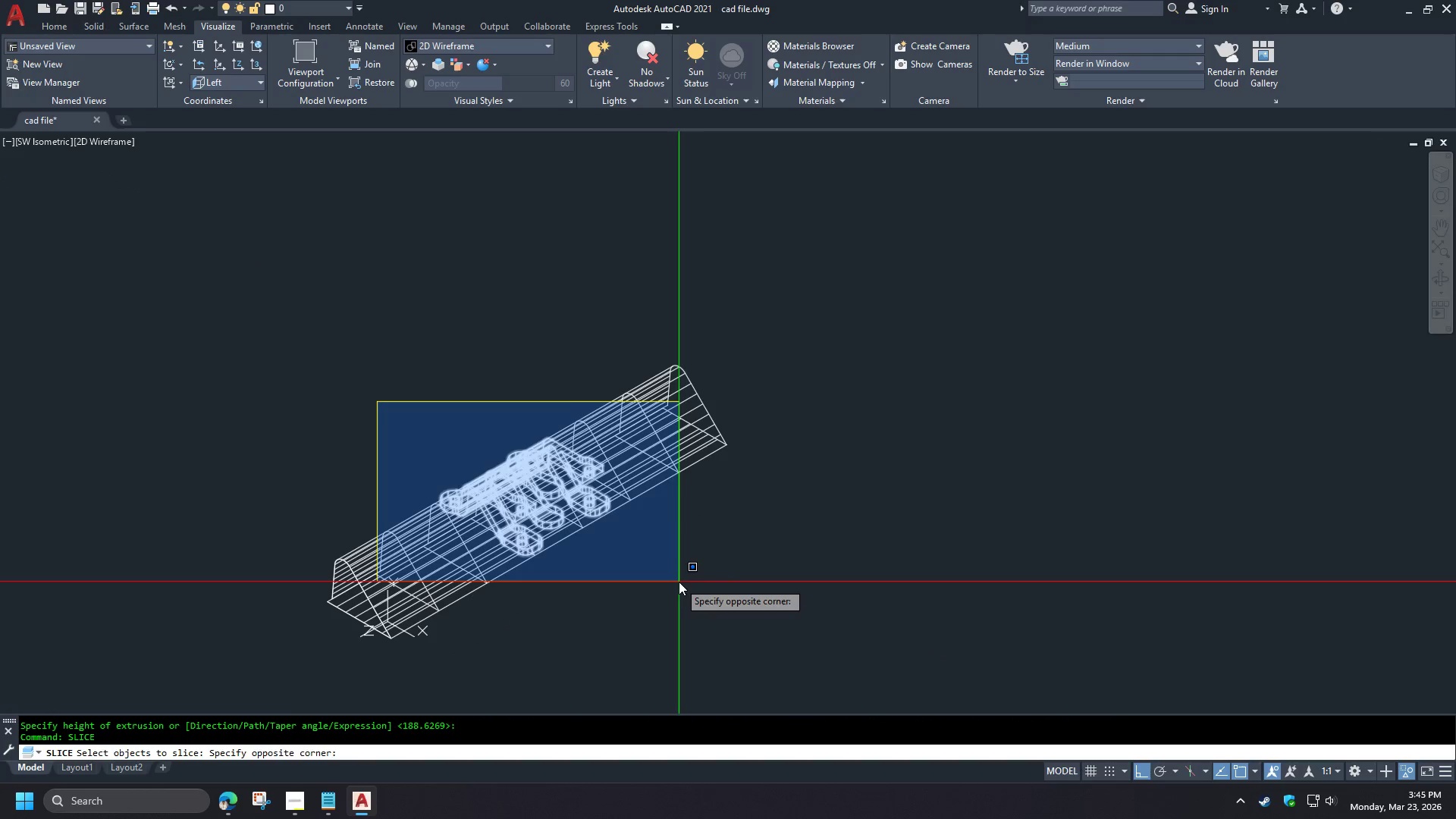 
left_click([679, 582])
 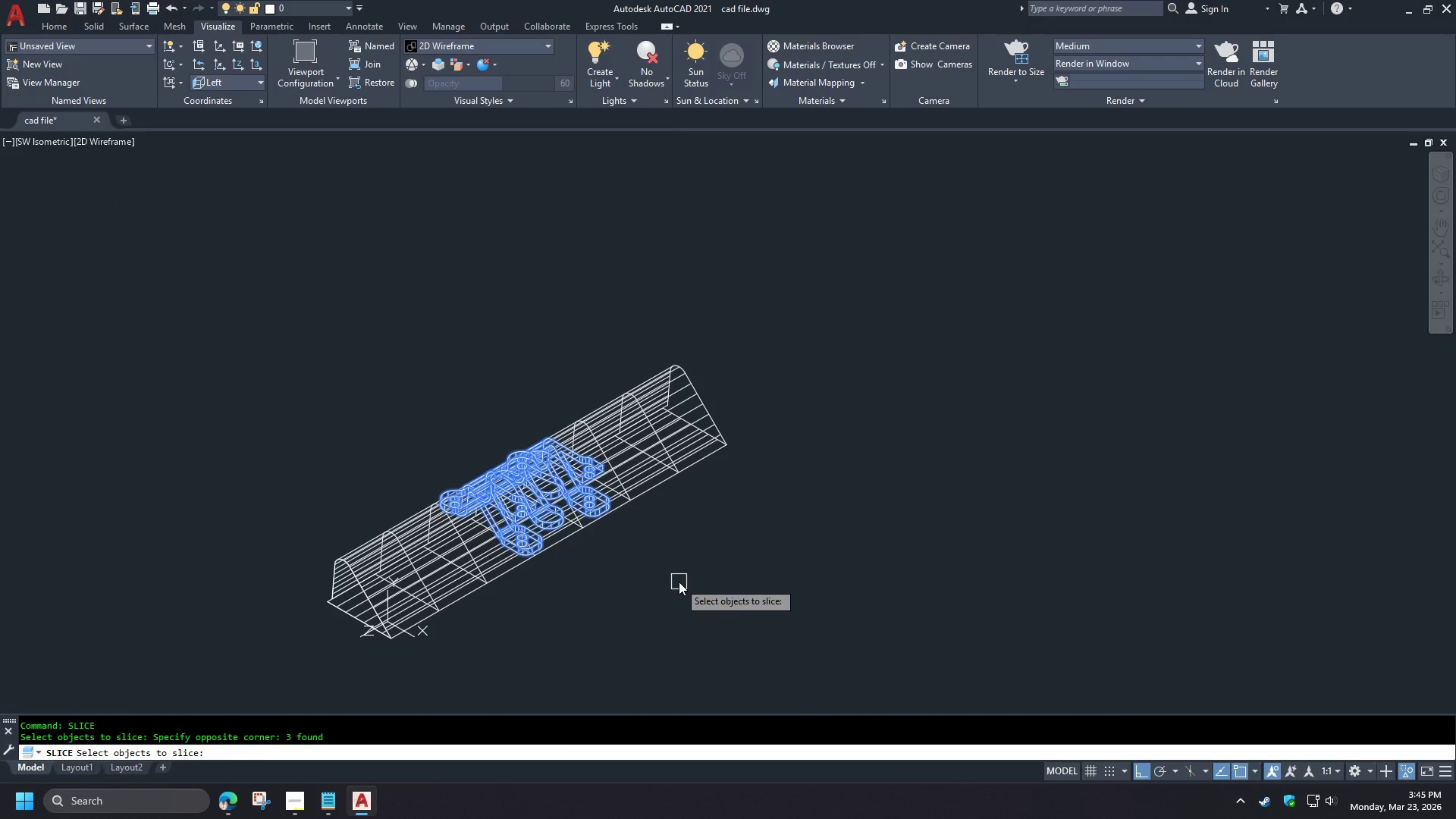 
key(Space)
 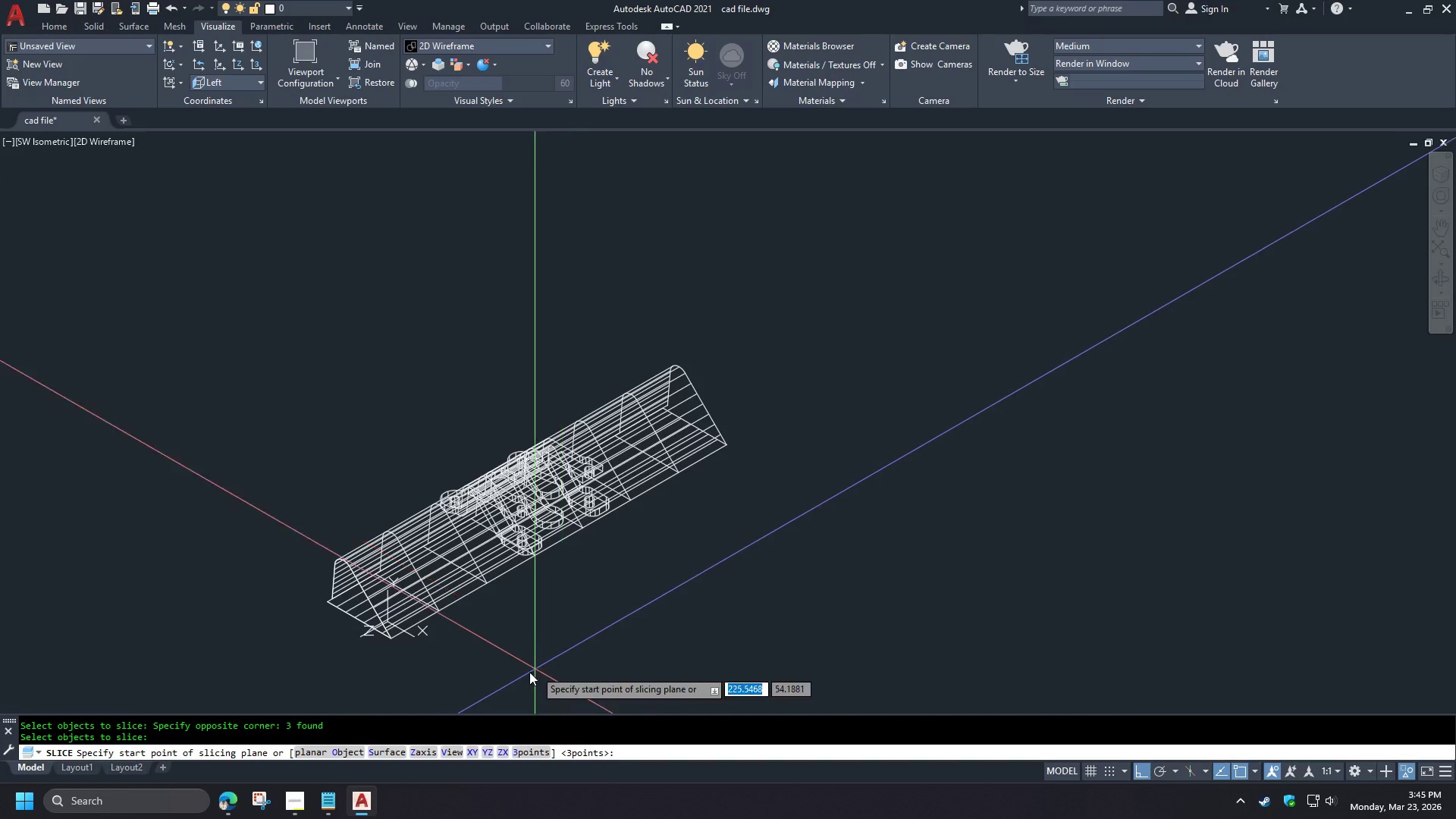 
left_click([381, 753])
 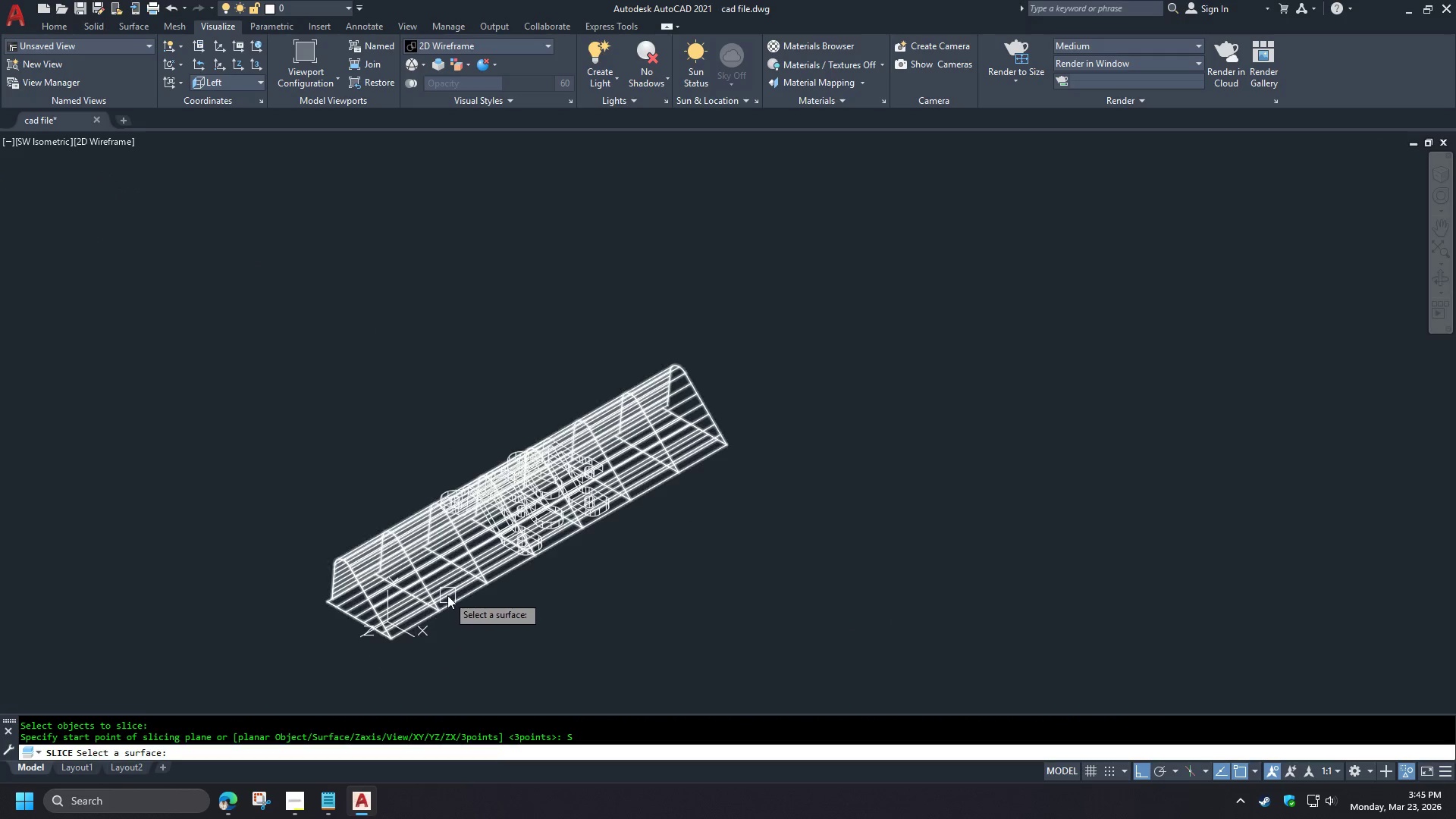 
left_click([448, 595])
 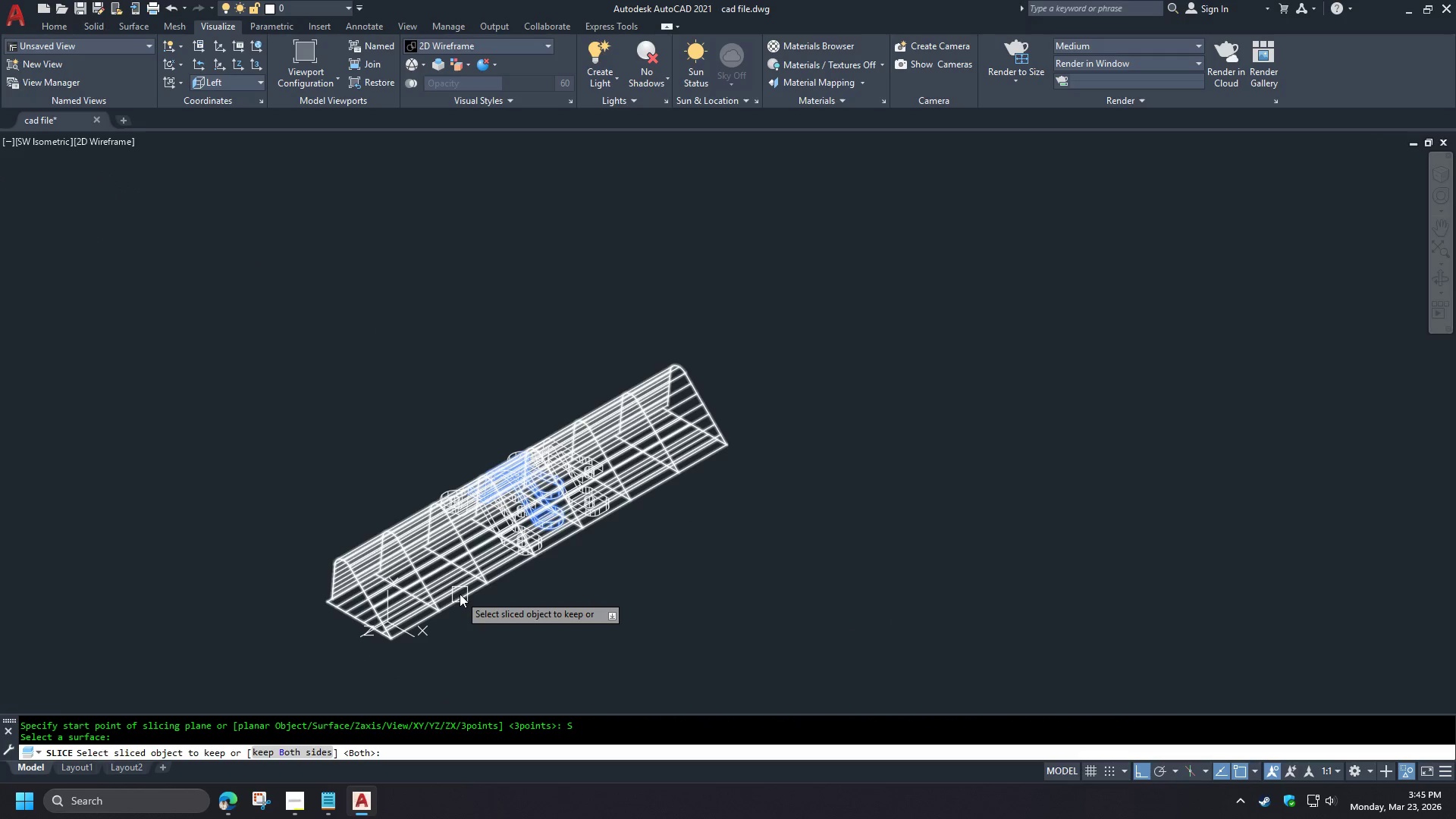 
scroll: coordinate [290, 601], scroll_direction: down, amount: 2.0
 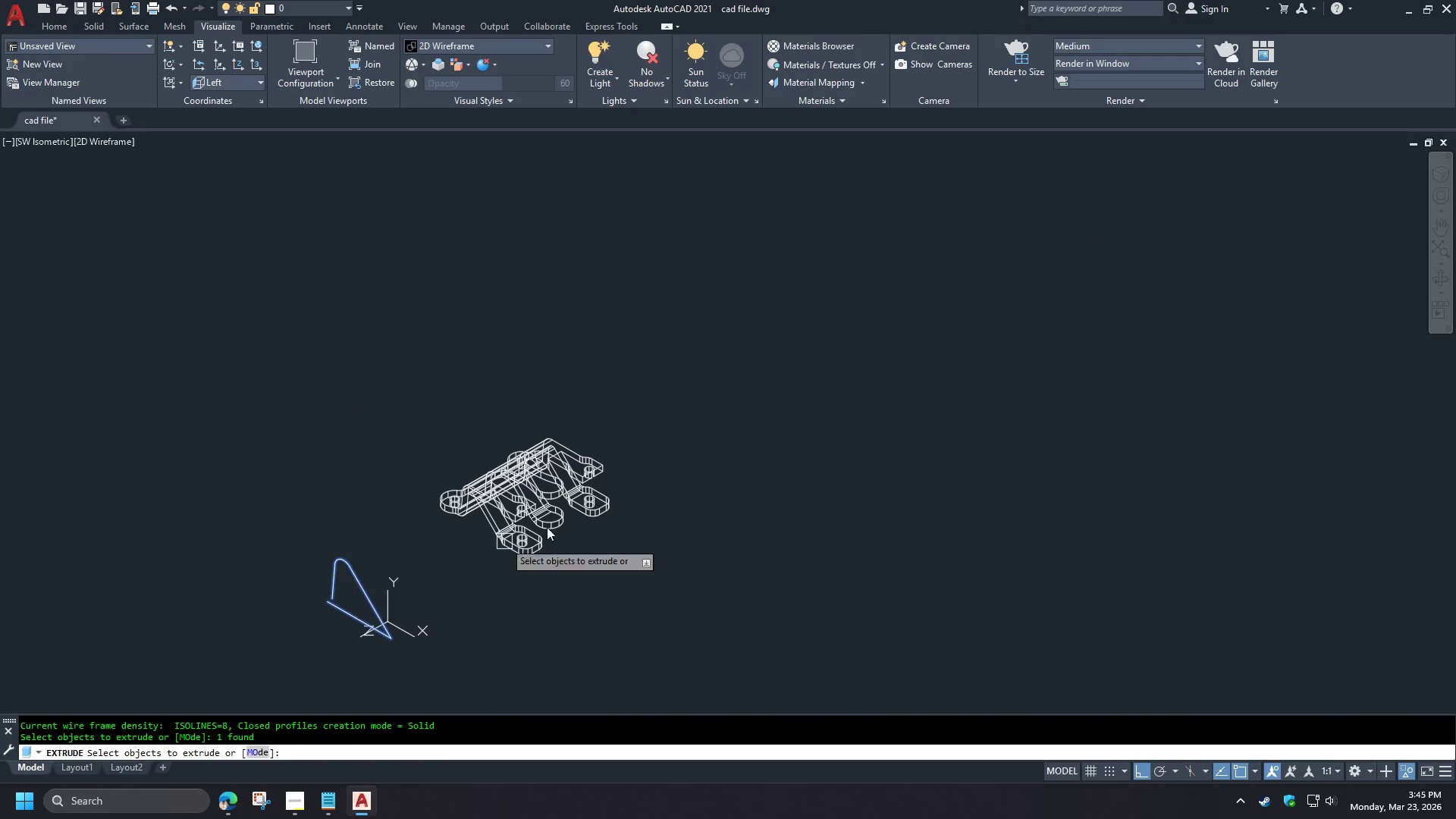 
key(Space)
 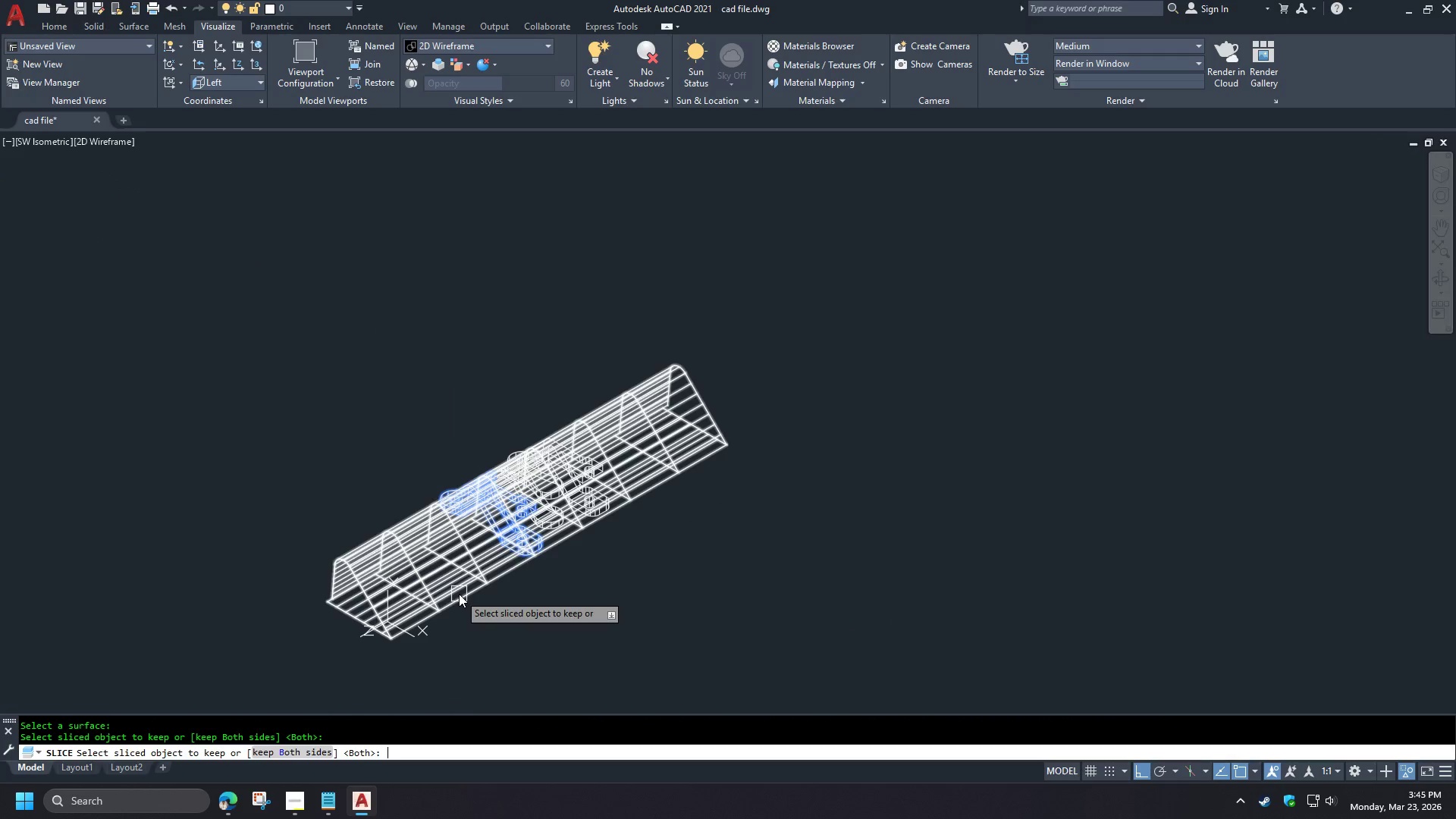 
key(Space)
 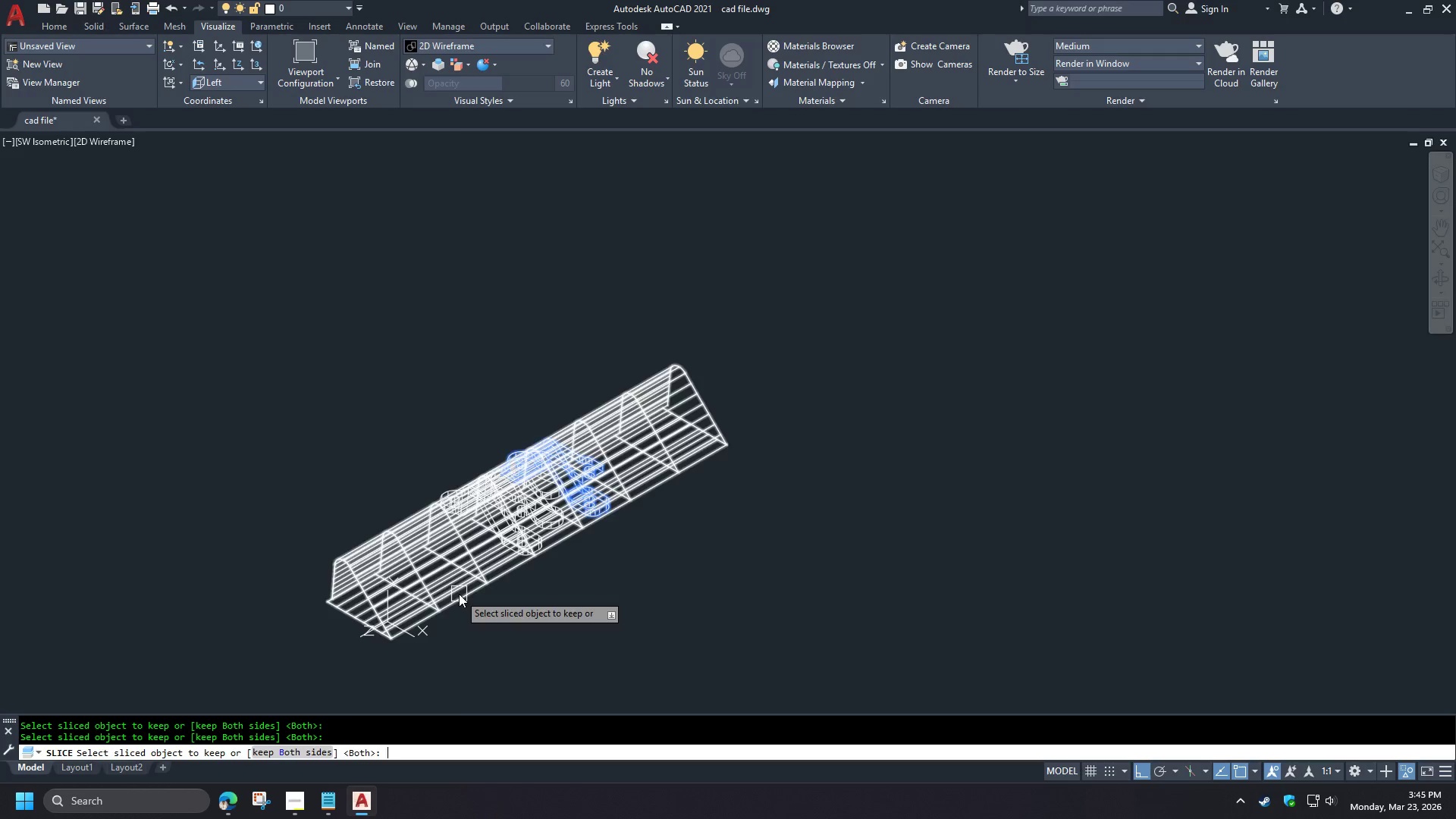 
key(Space)
 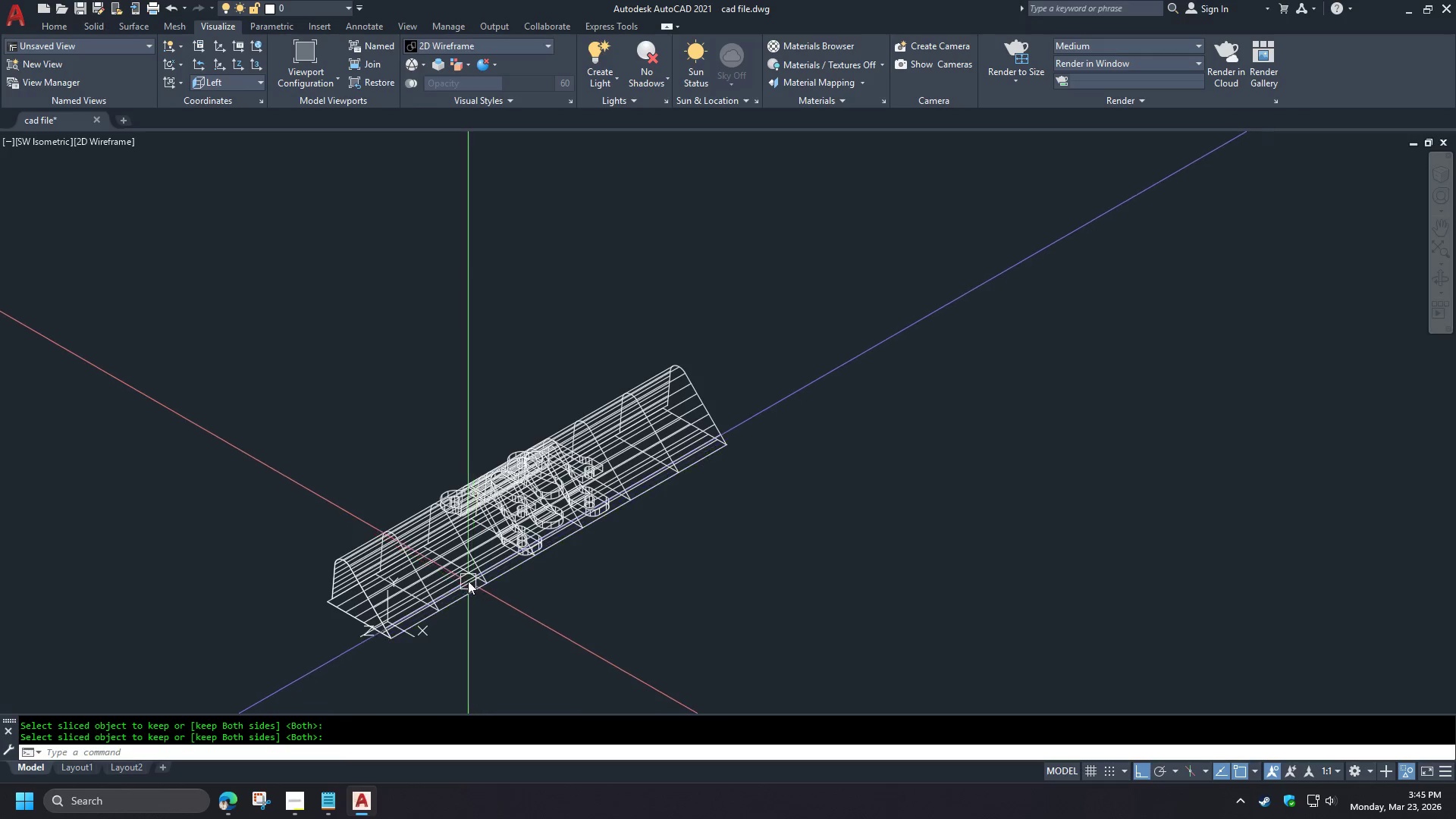 
left_click([467, 580])
 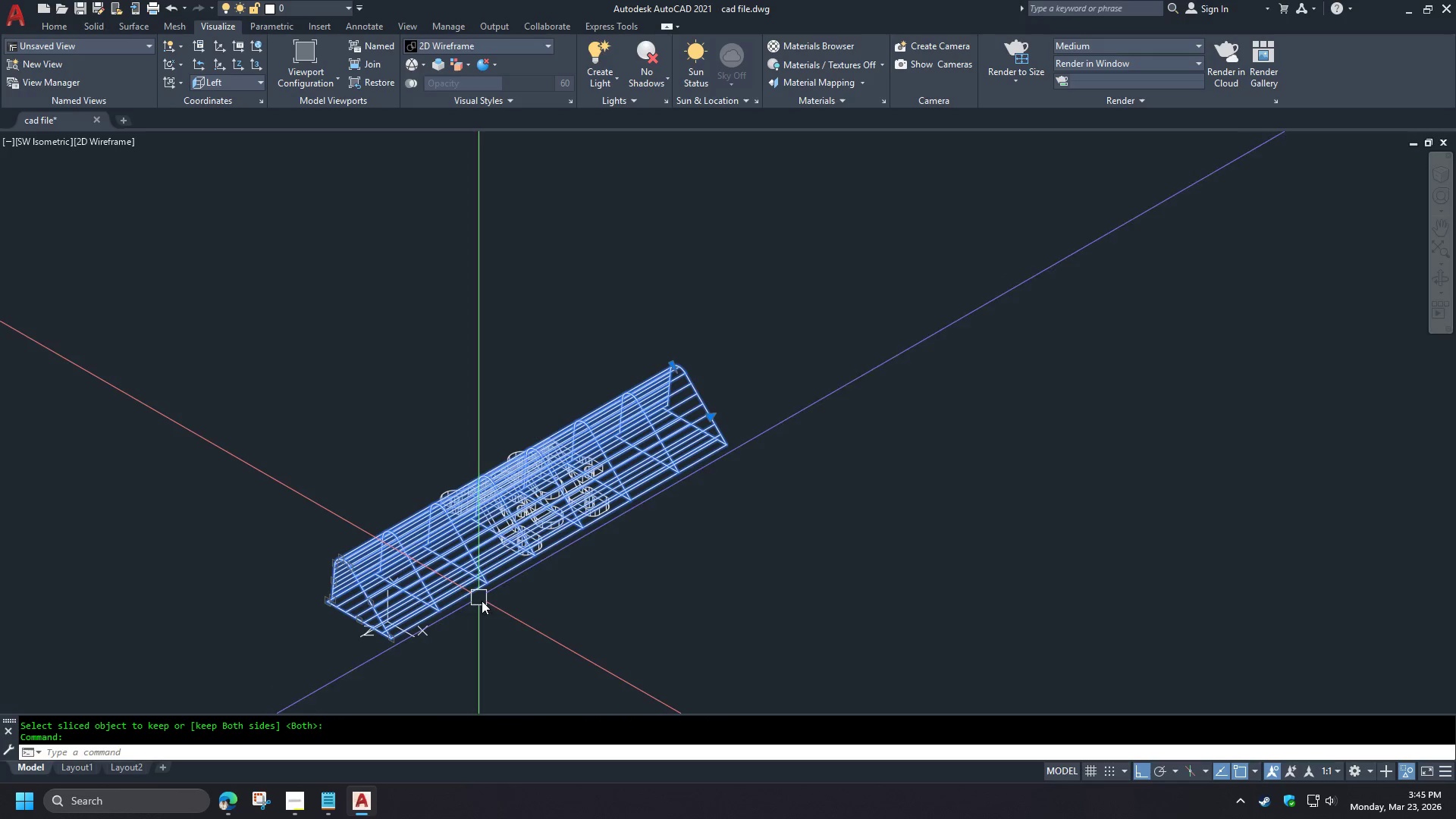 
type(e -v le)
 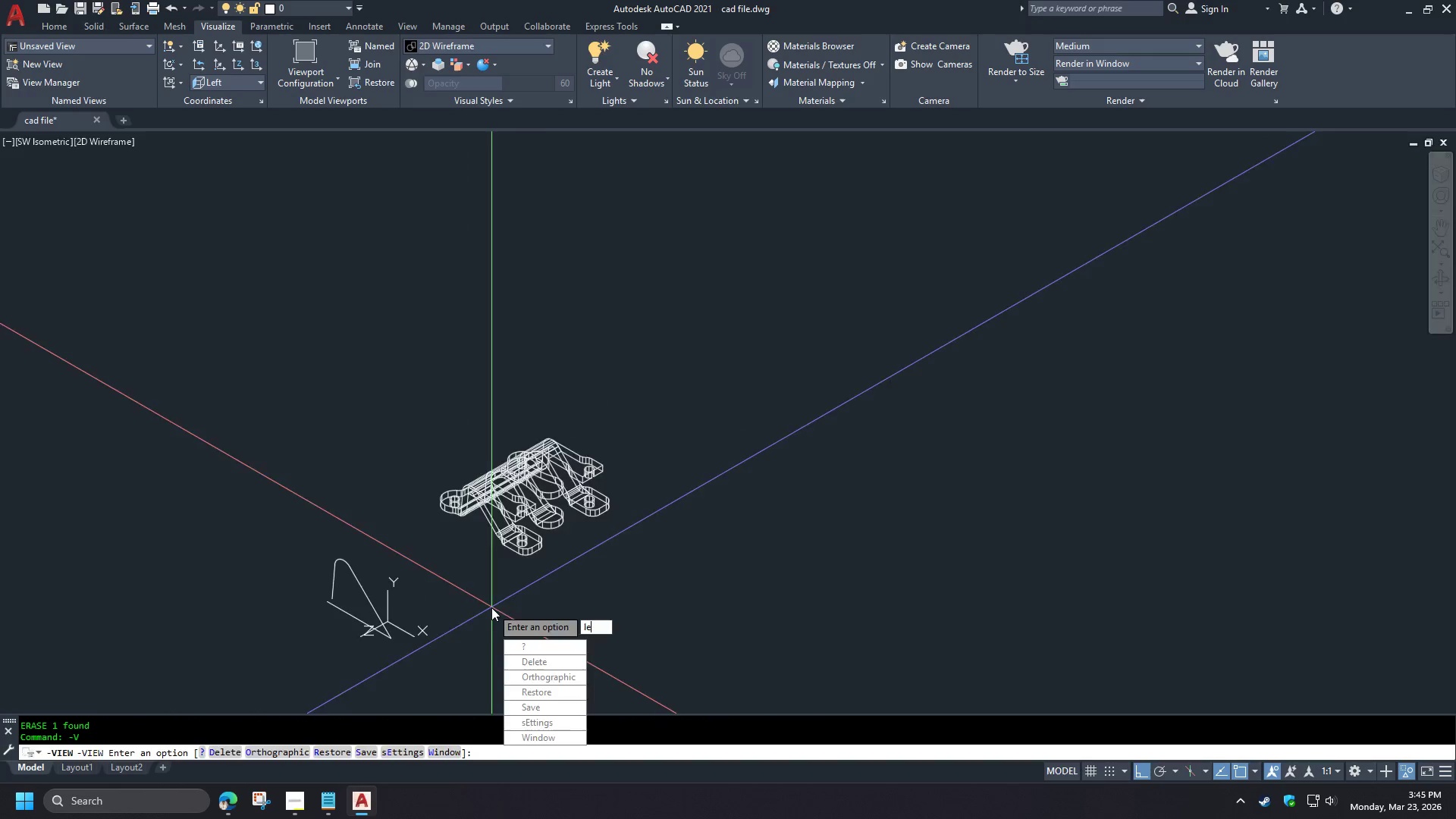 
key(Space)
 